 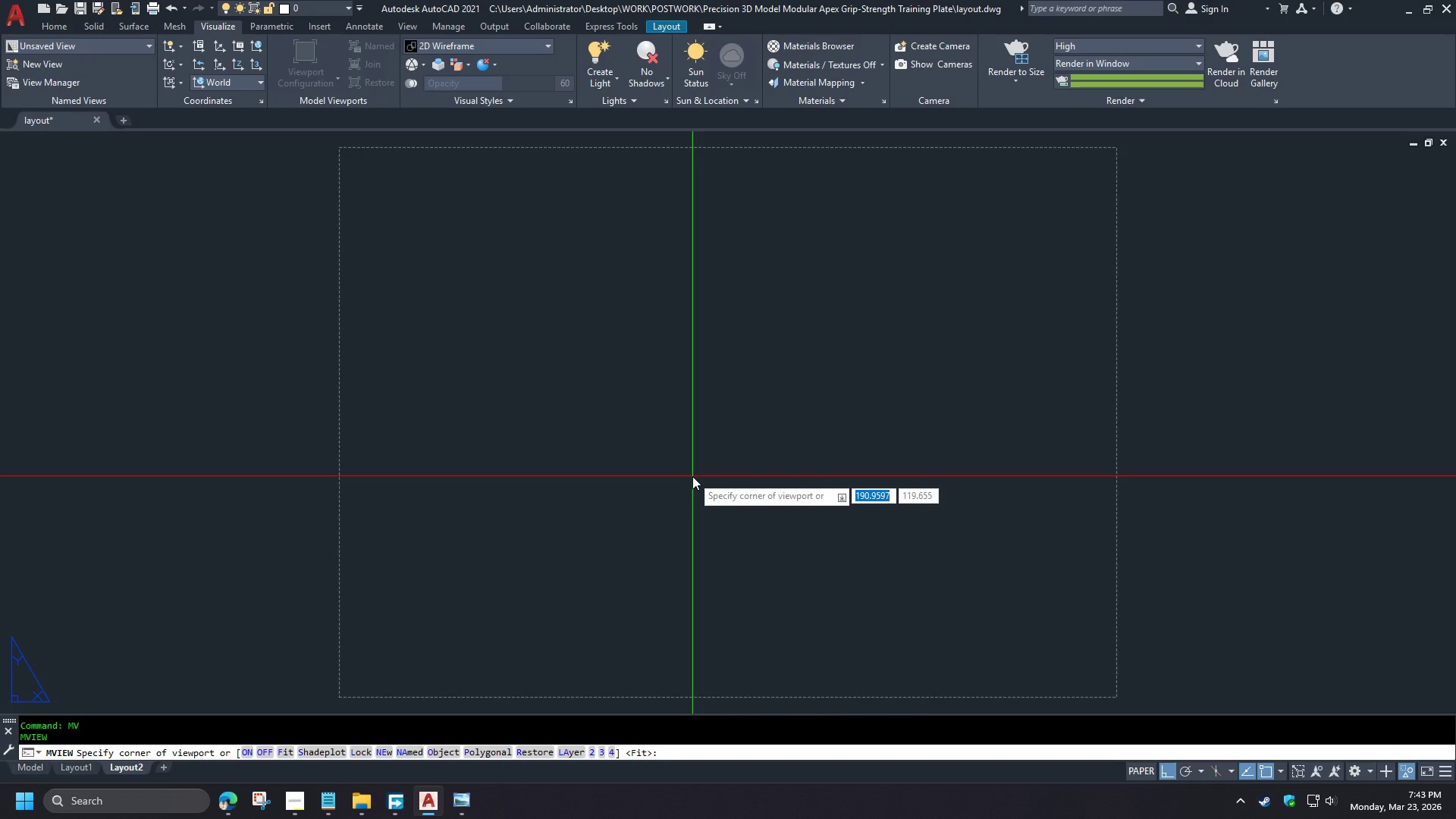 
key(F)
 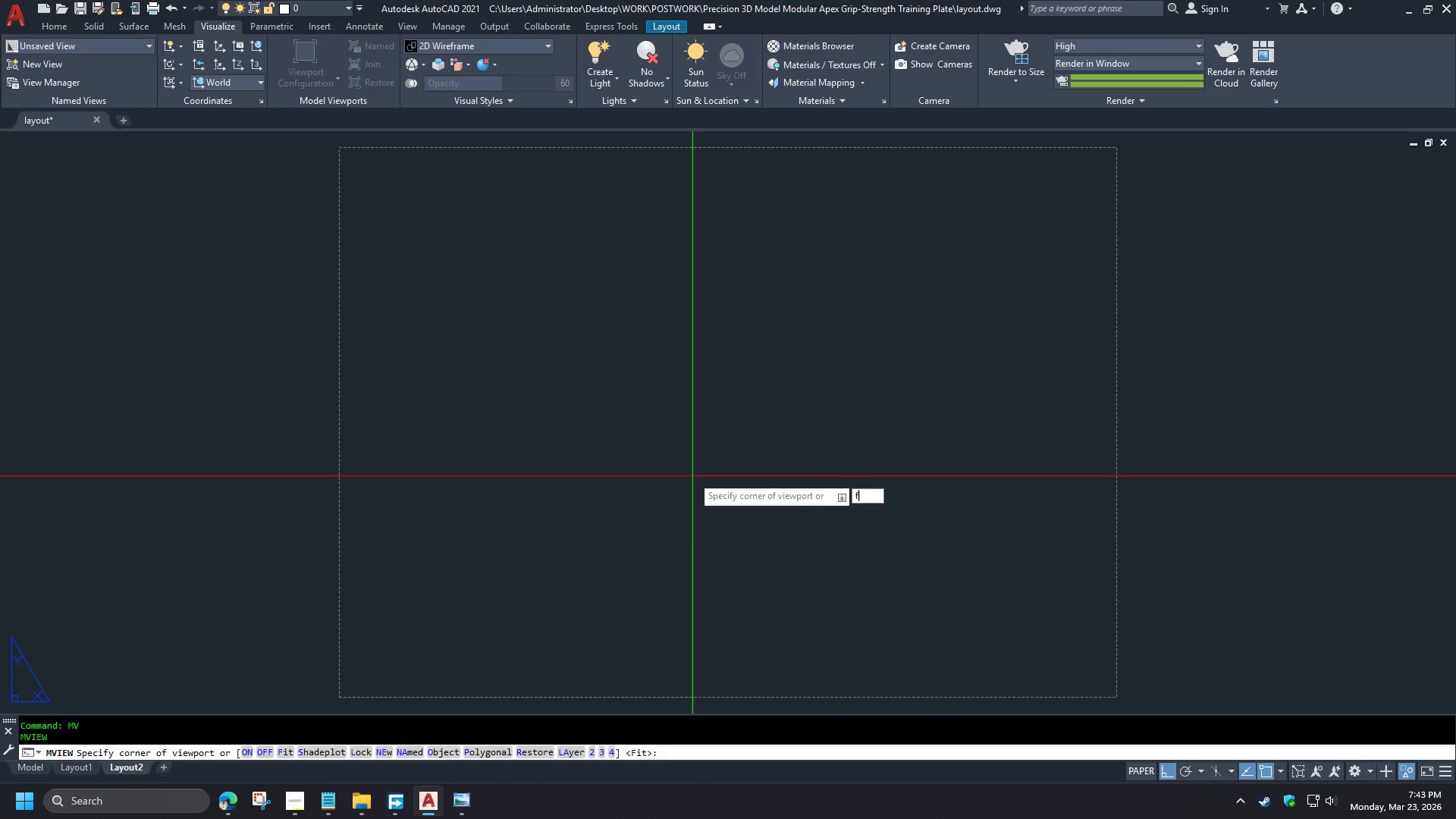 
key(Space)
 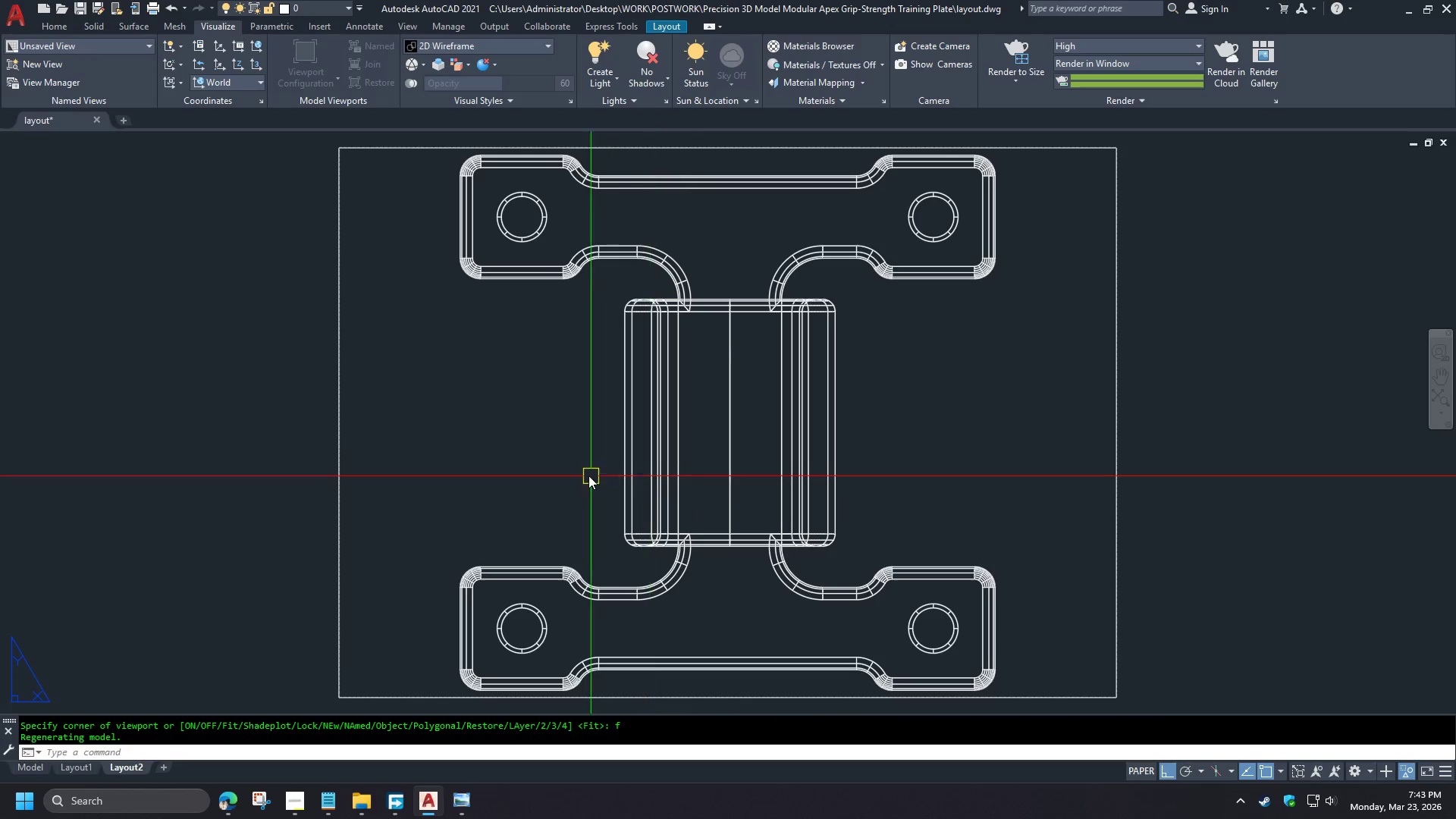 
key(C)
 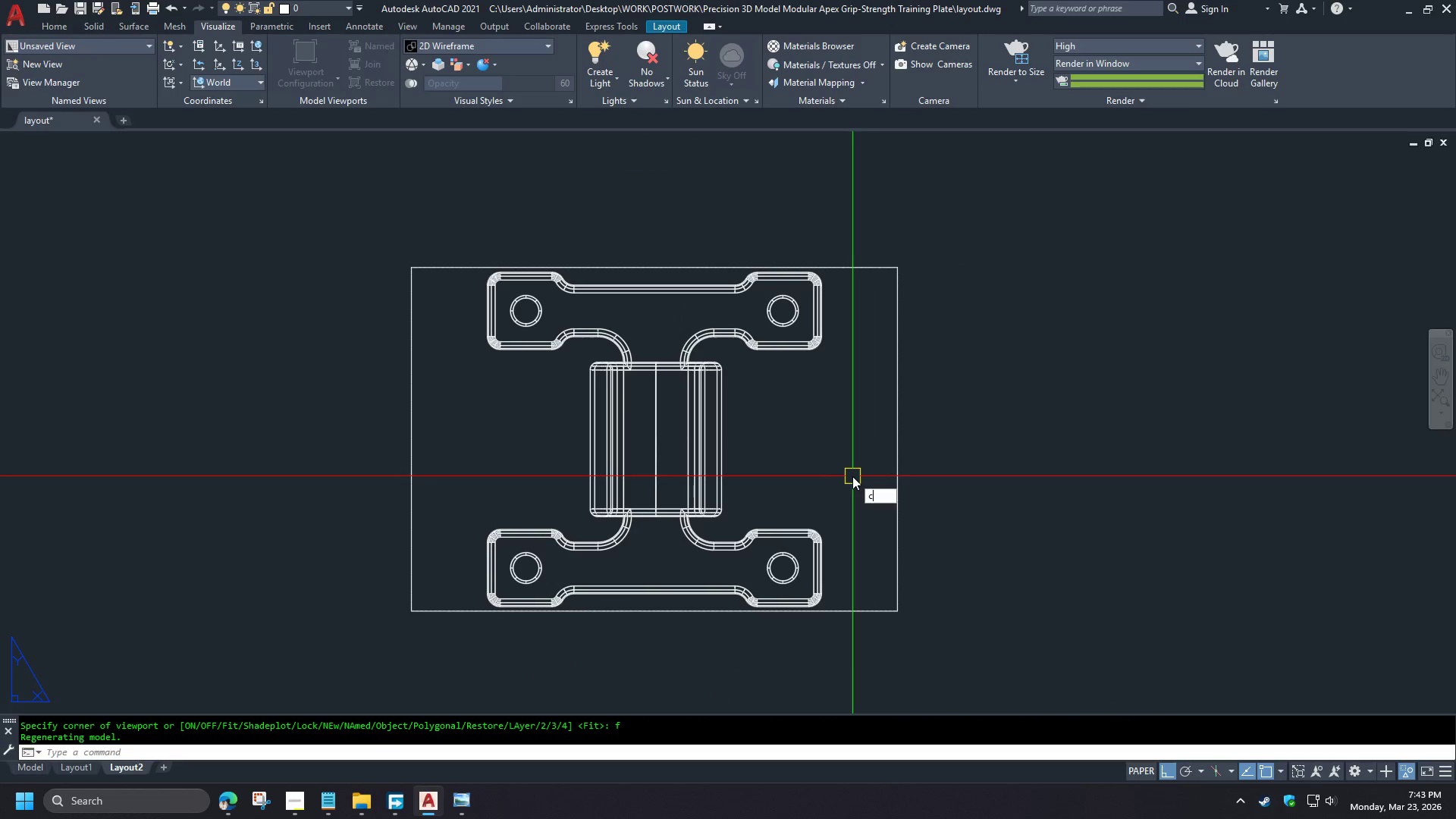 
key(Space)
 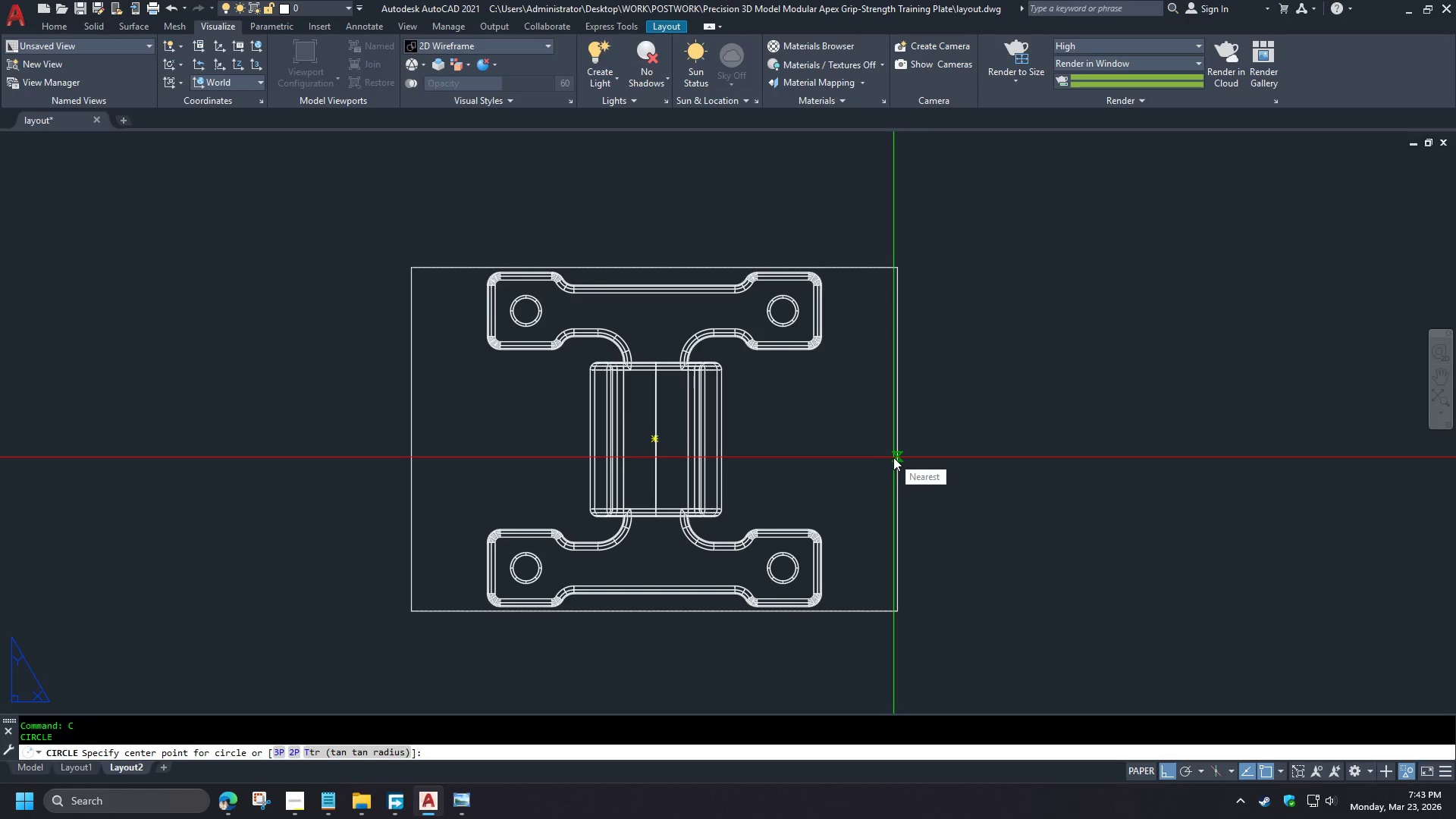 
key(Shift+ShiftLeft)
 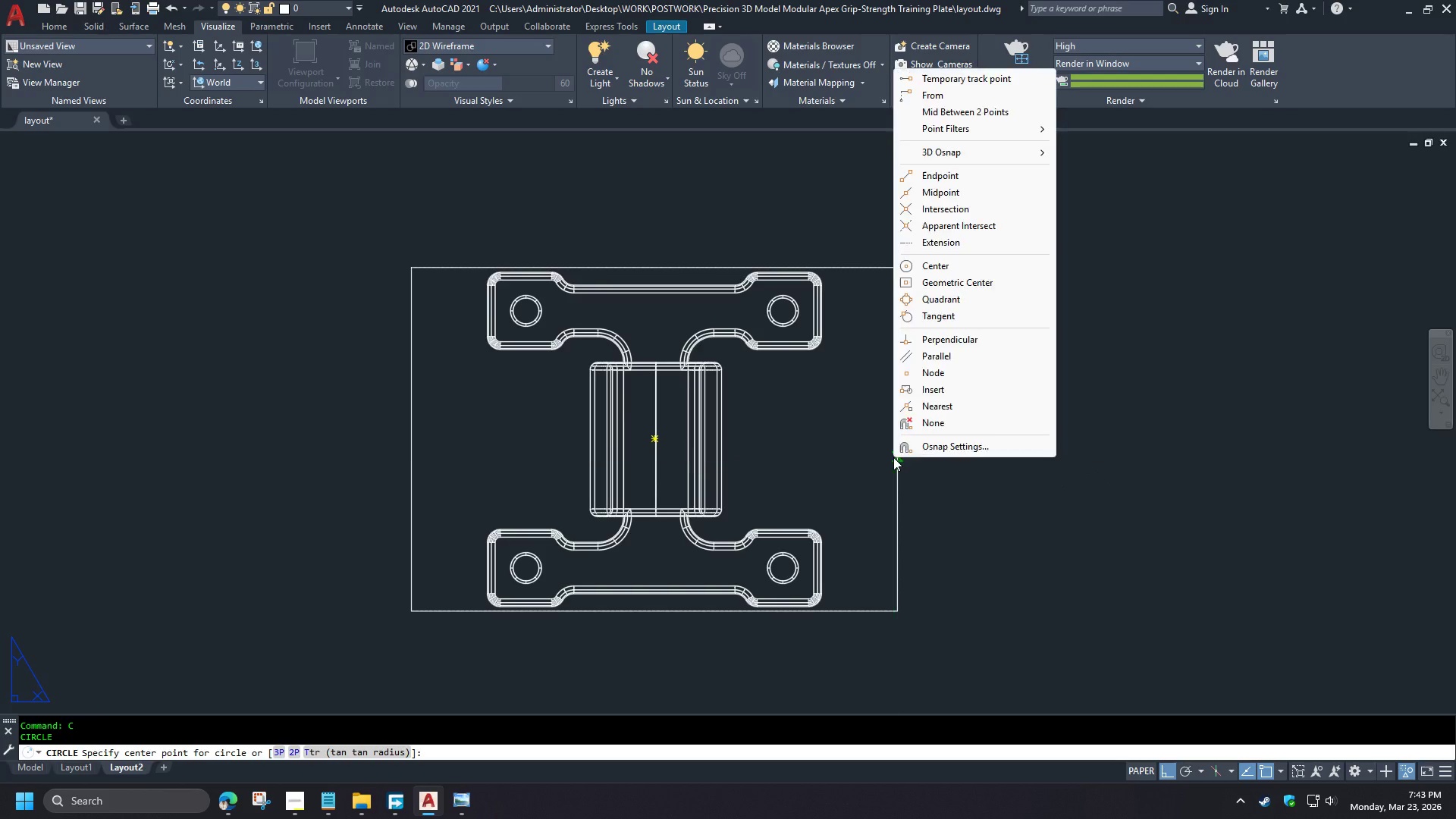 
right_click([893, 457])
 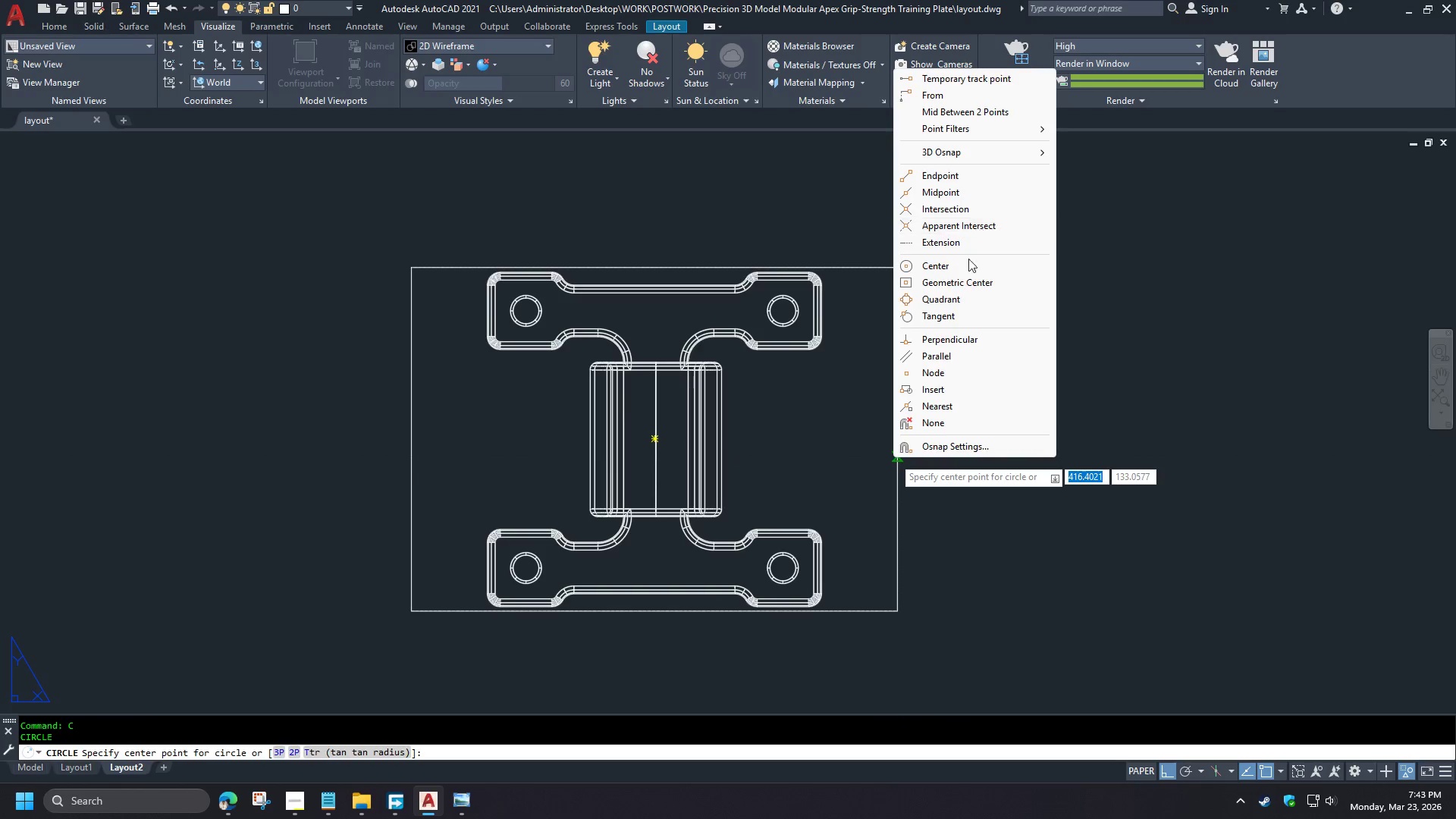 
left_click([959, 284])
 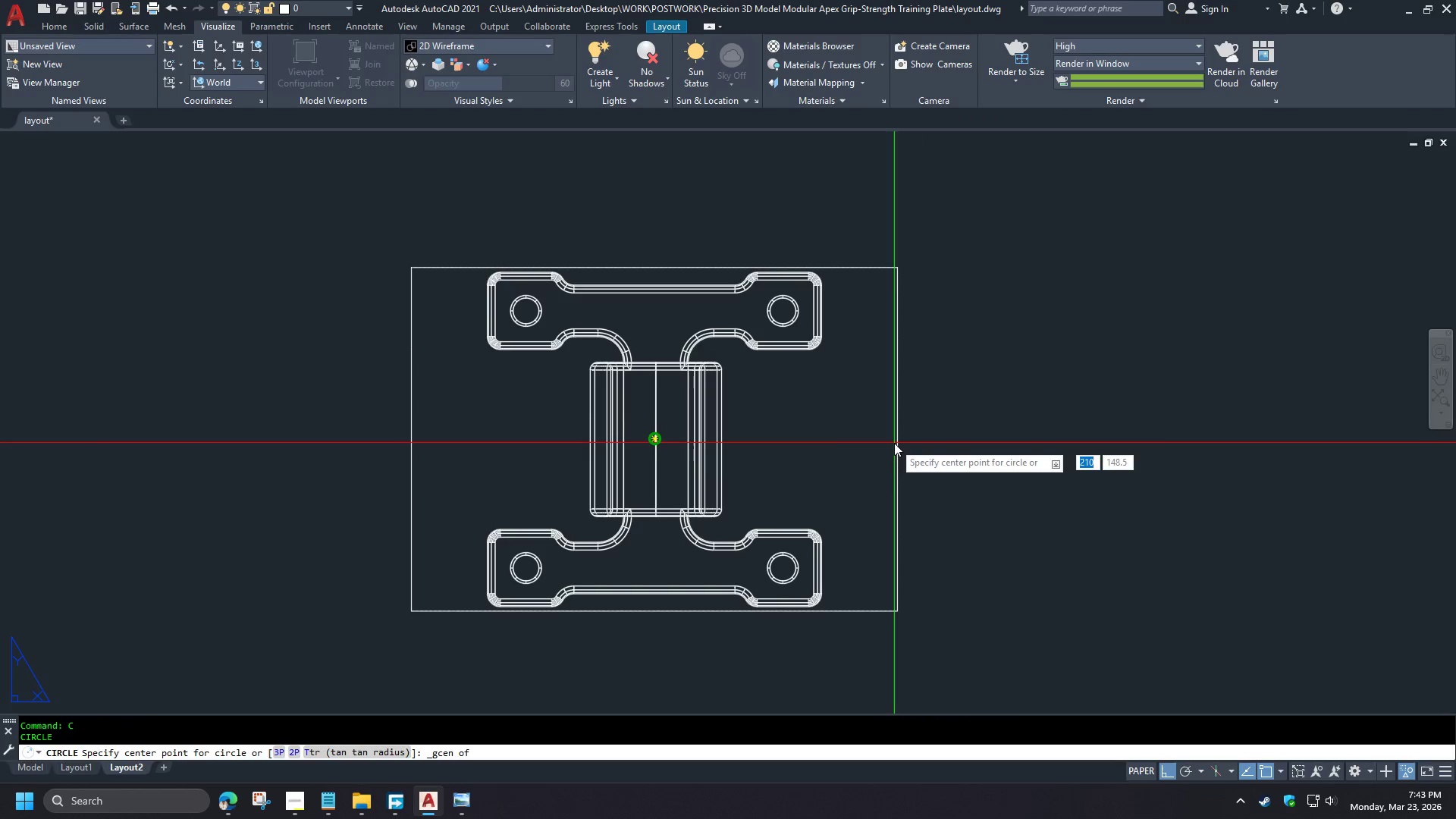 
left_click([893, 443])
 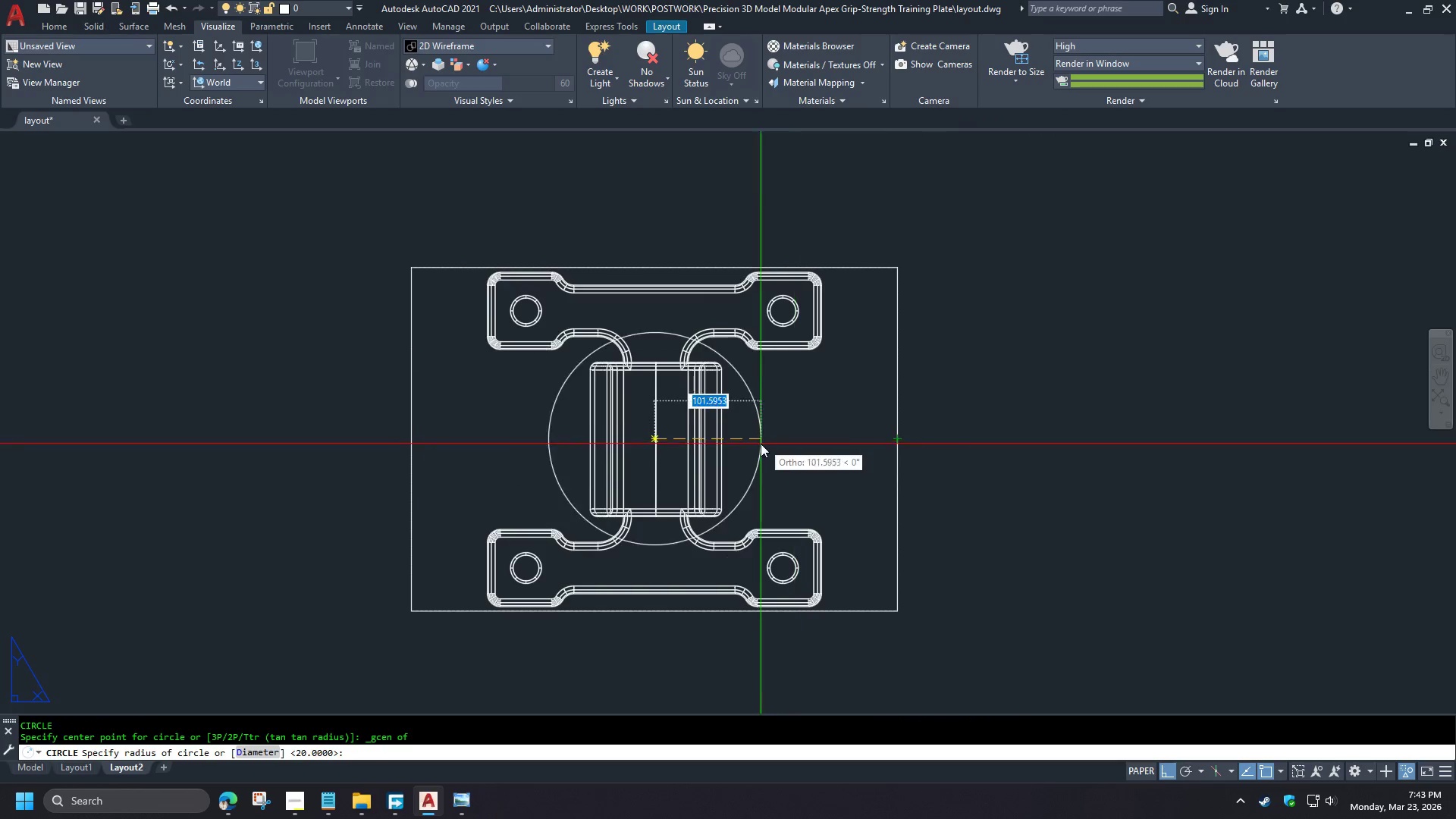 
left_click([754, 446])
 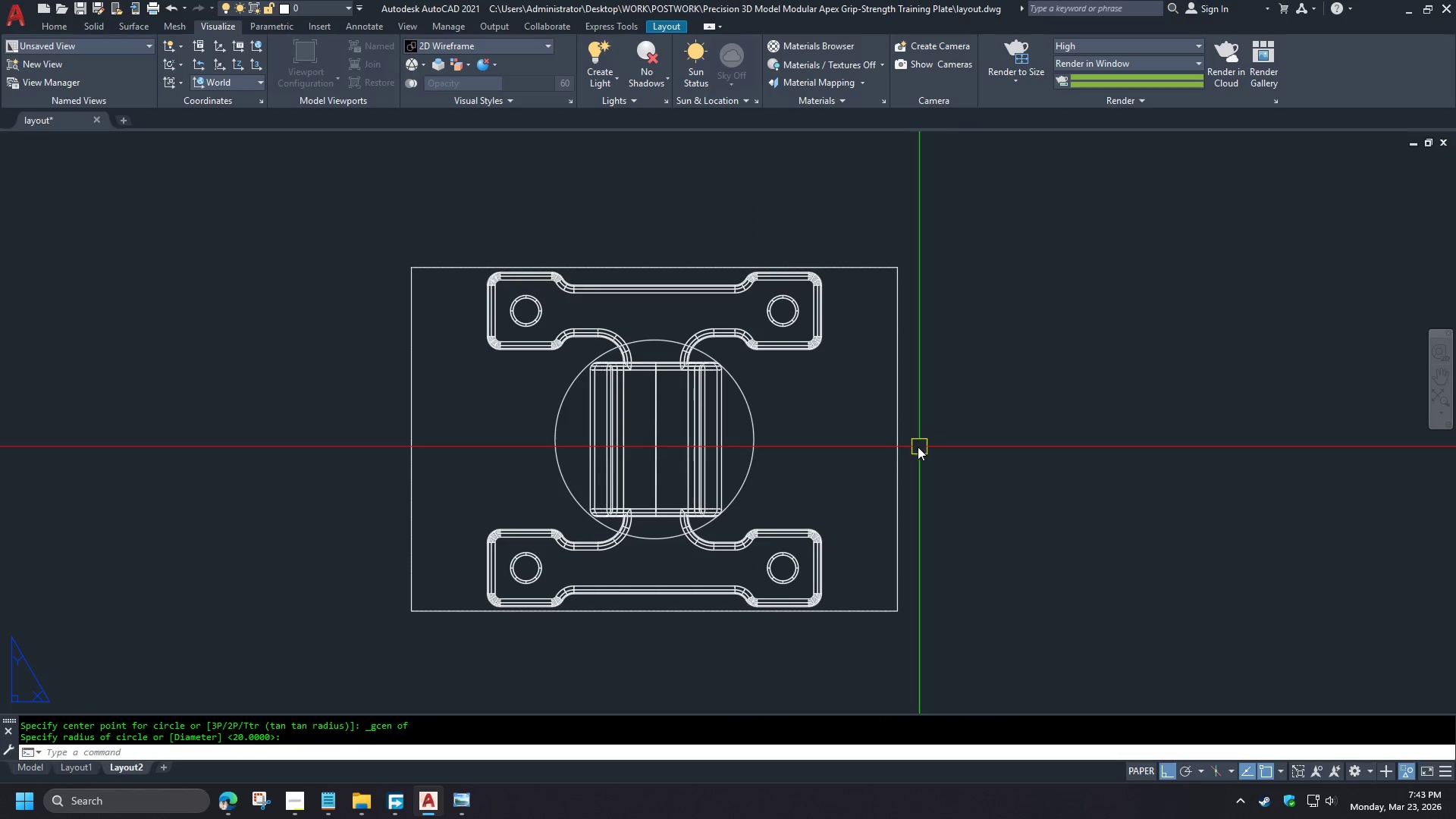 
left_click([899, 445])
 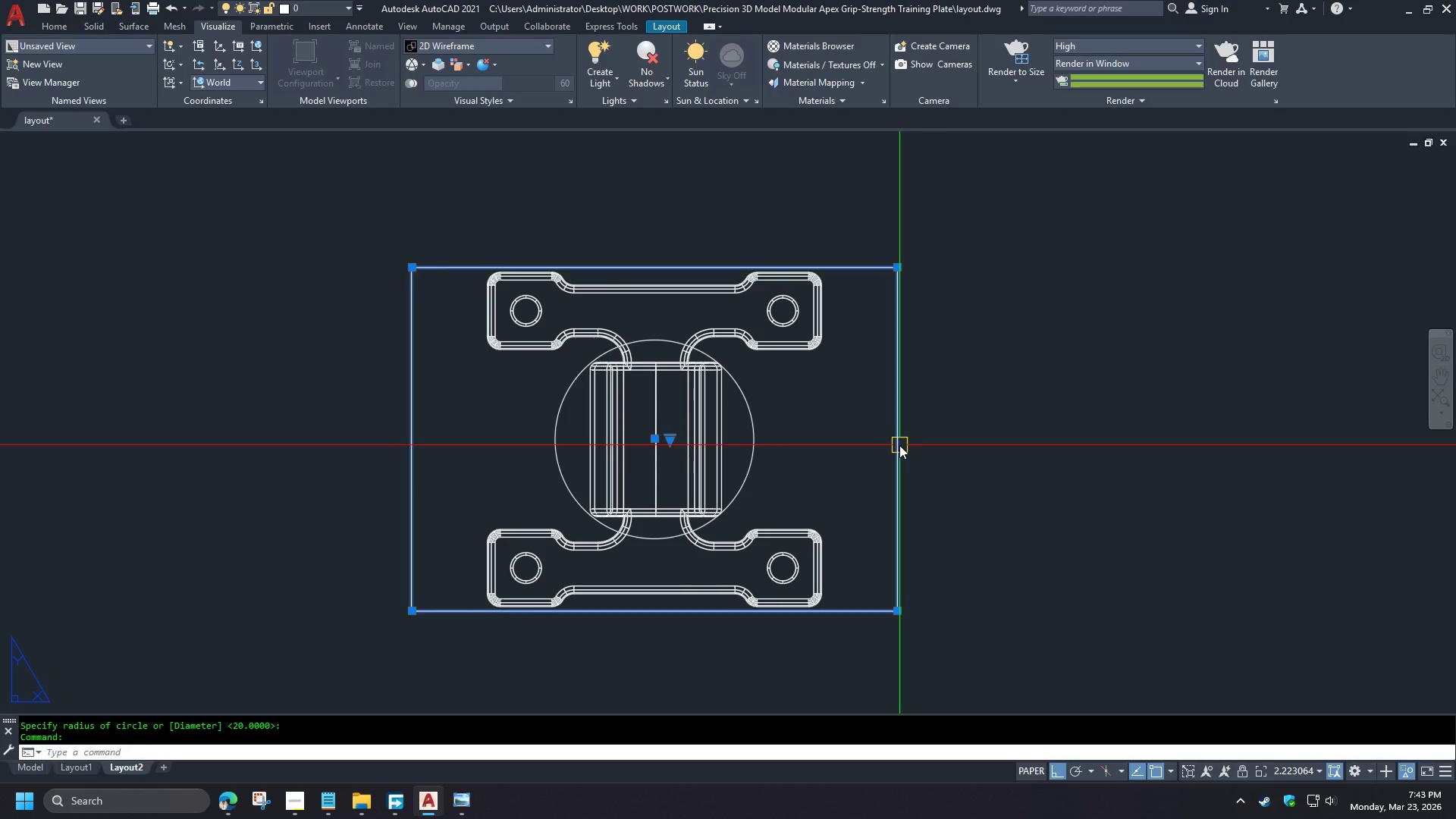 
type(e rec )
 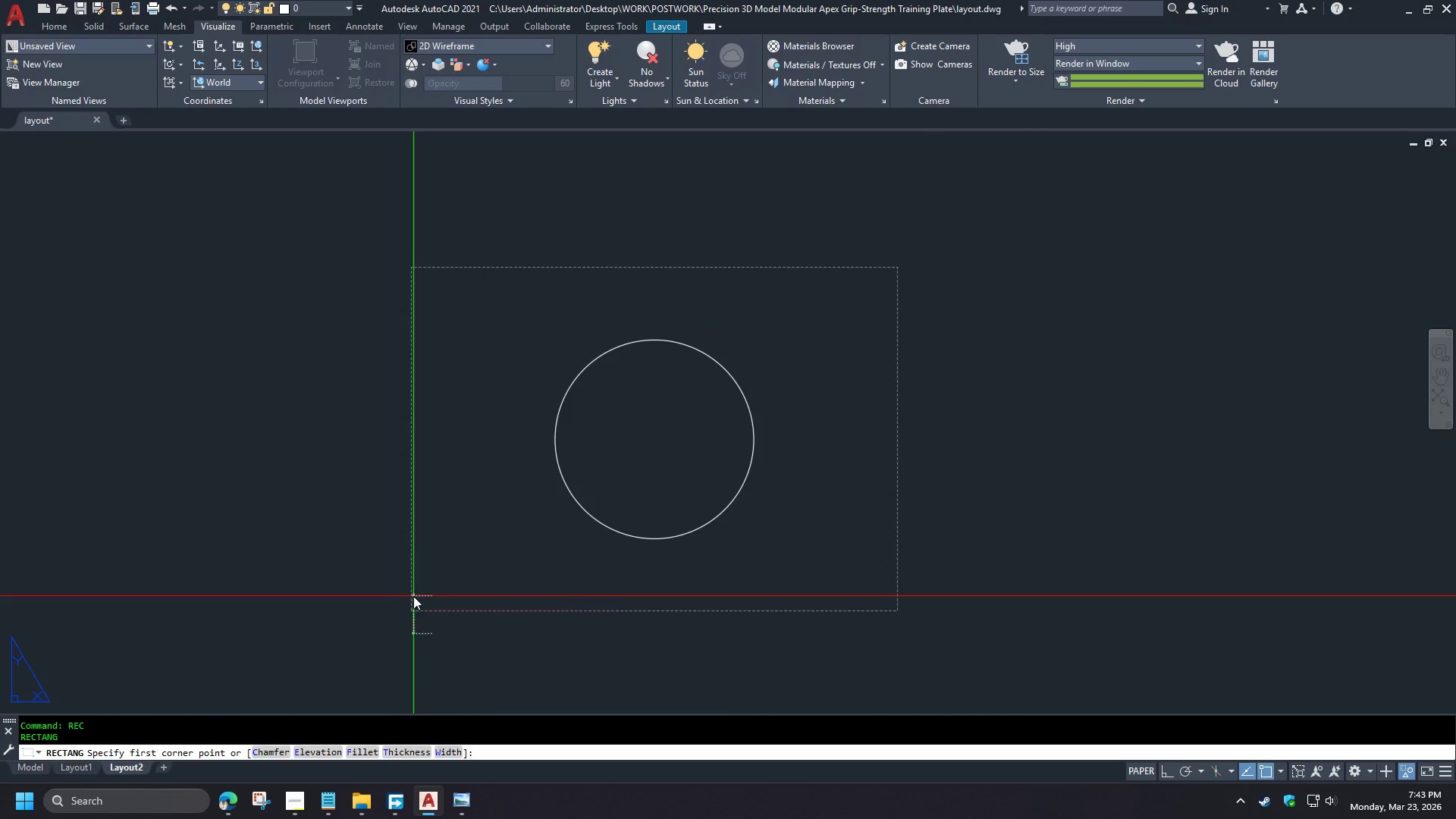 
left_click([413, 596])
 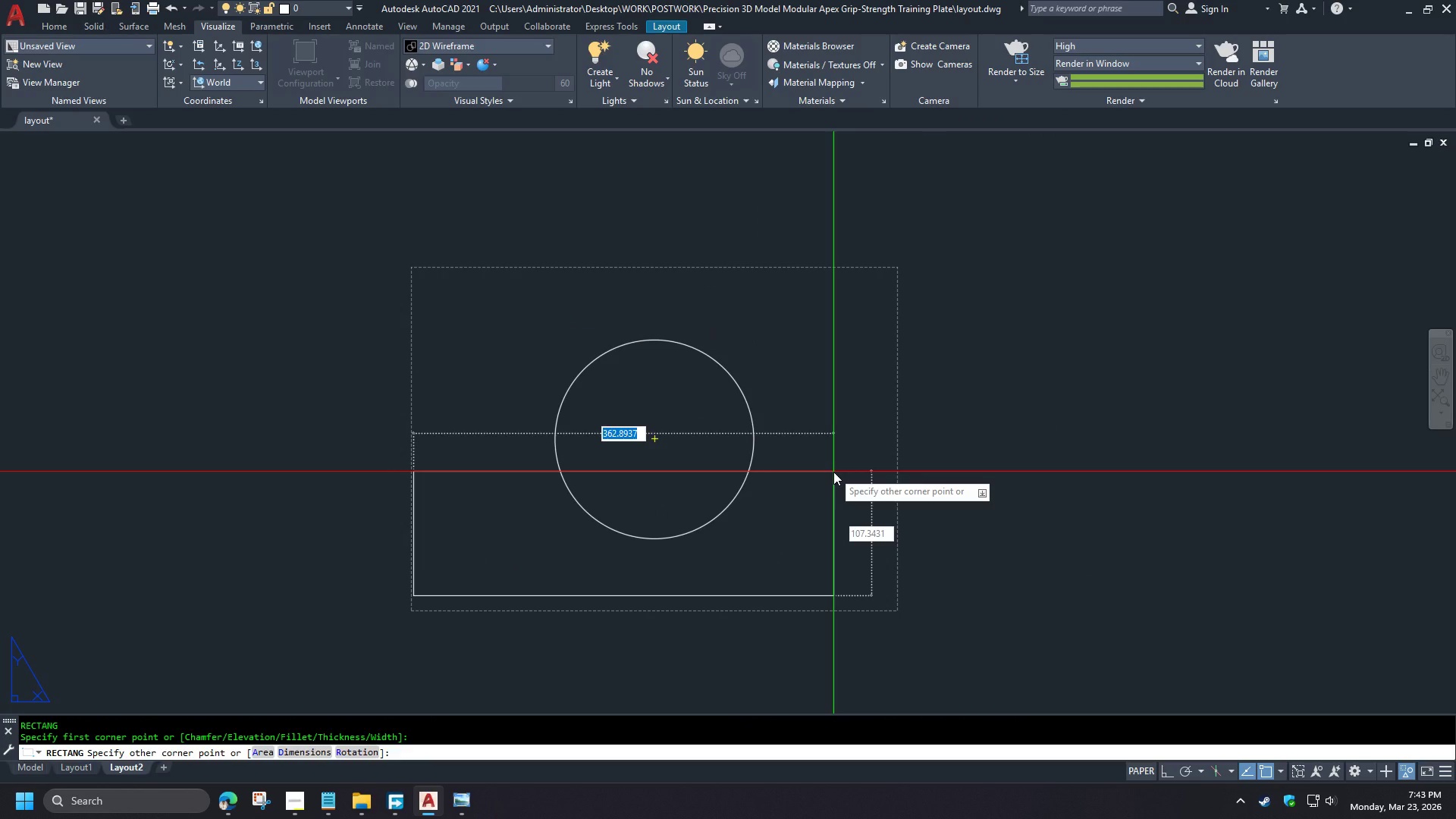 
key(Numpad4)
 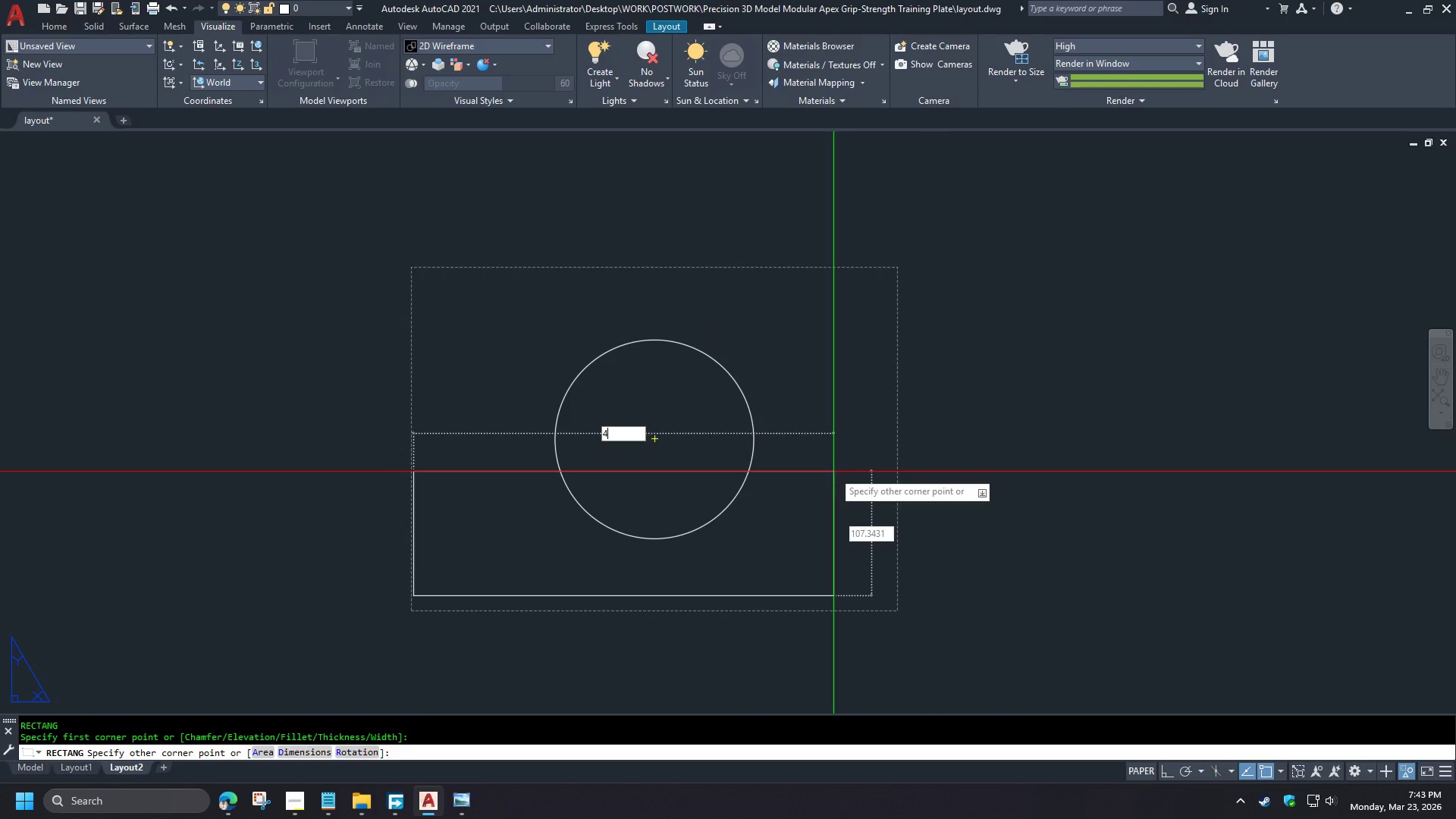 
key(Numpad2)
 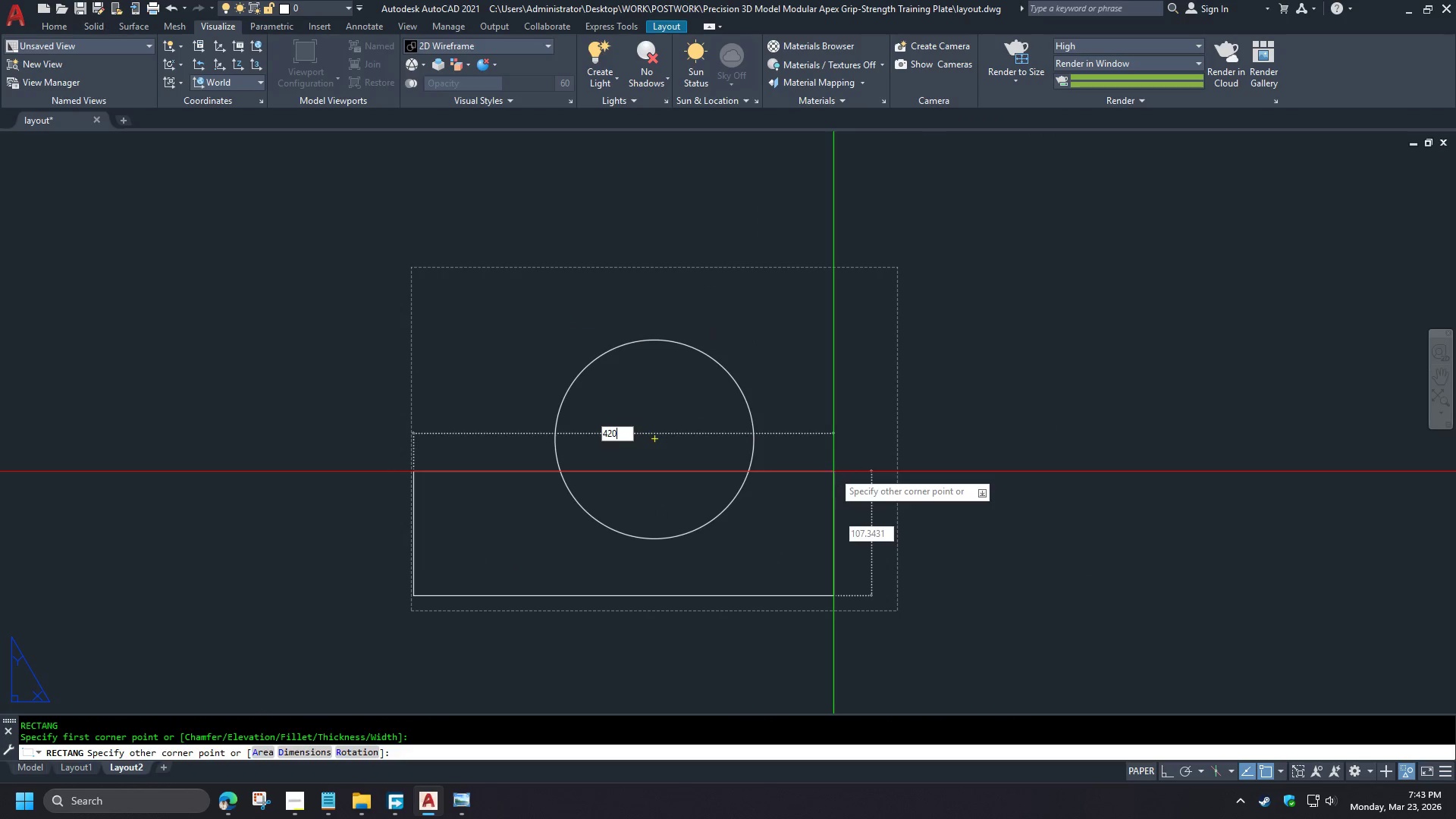 
key(Numpad0)
 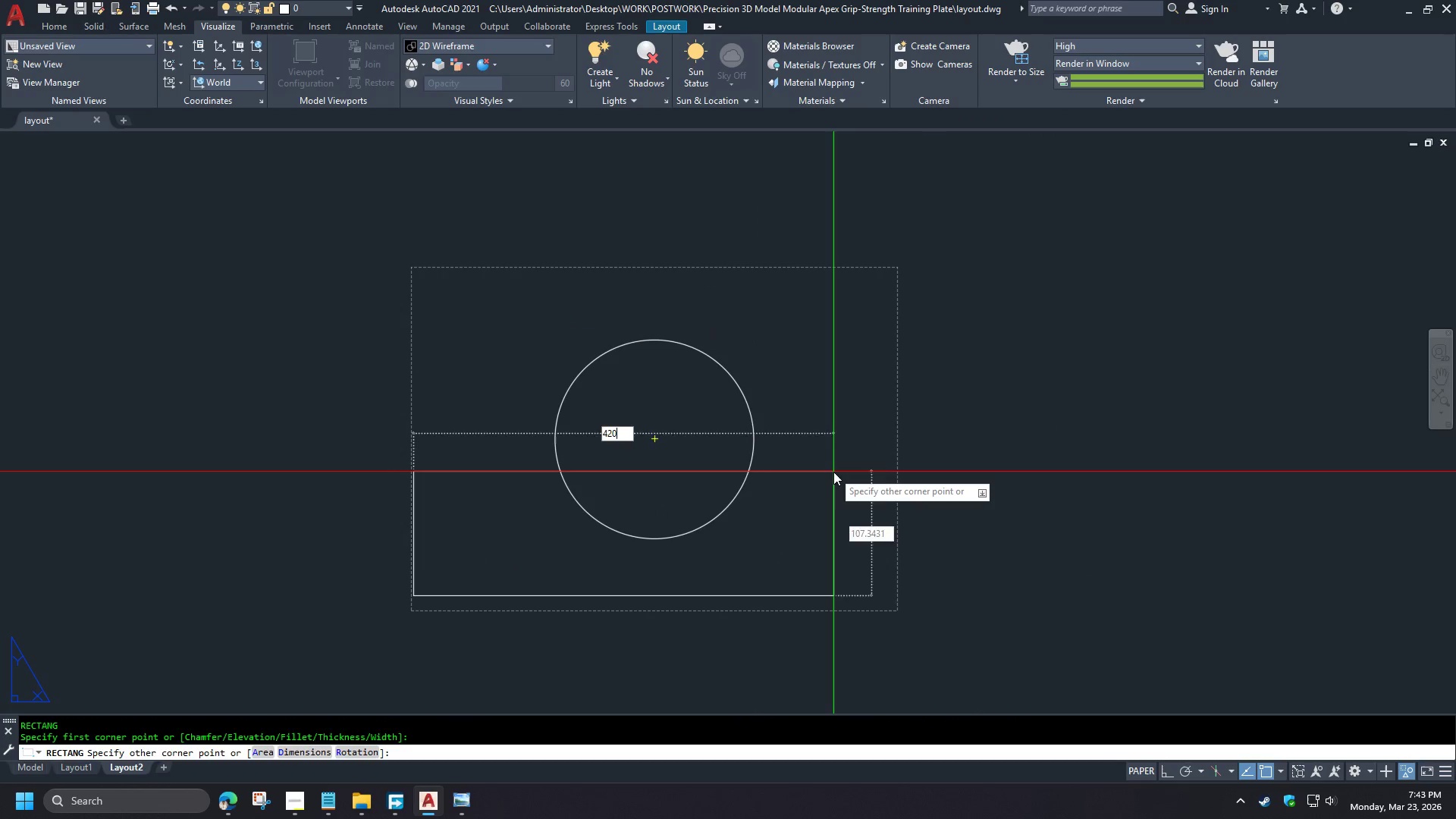 
key(Tab)
 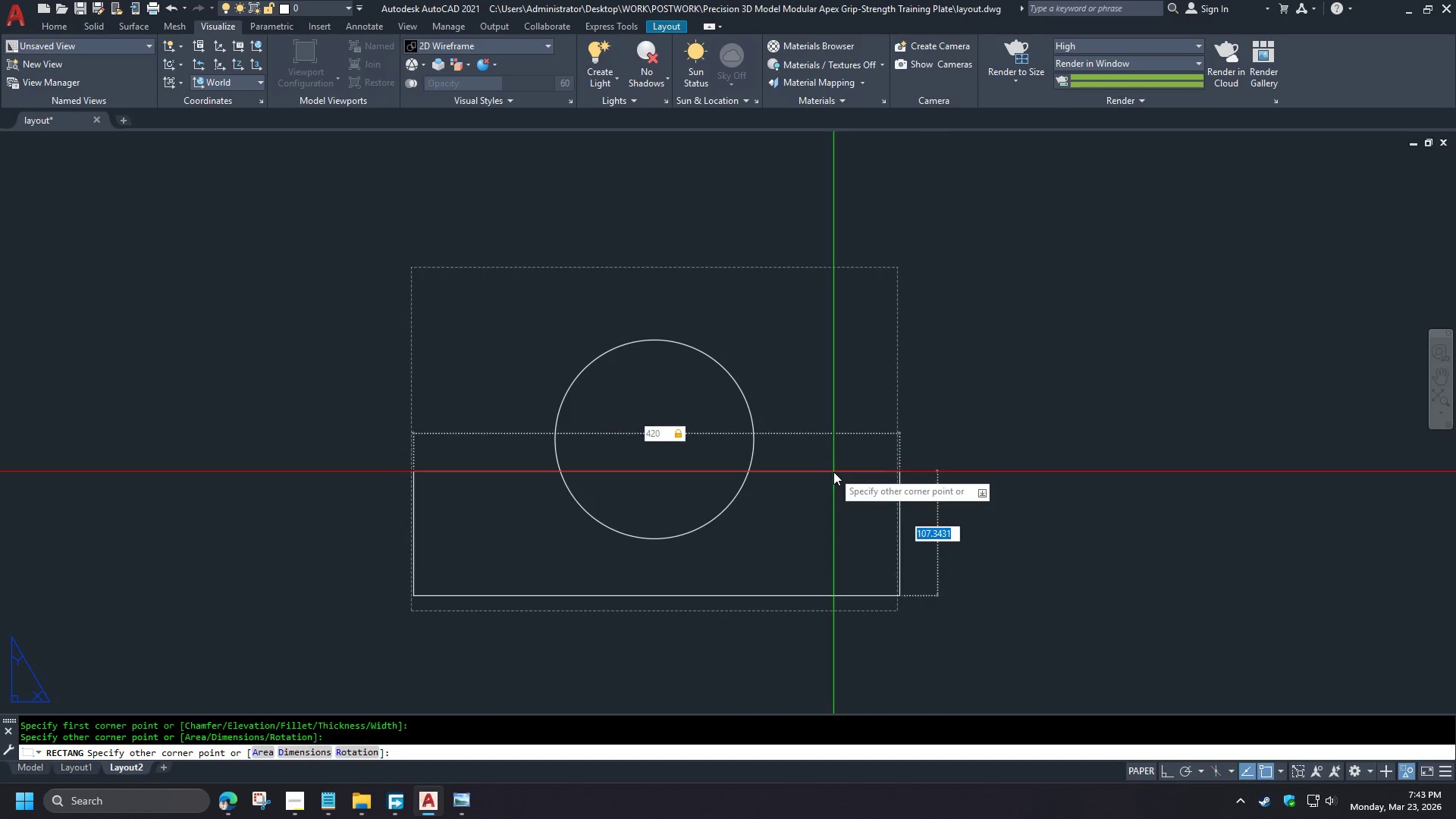 
scroll: coordinate [532, 468], scroll_direction: down, amount: 1.0
 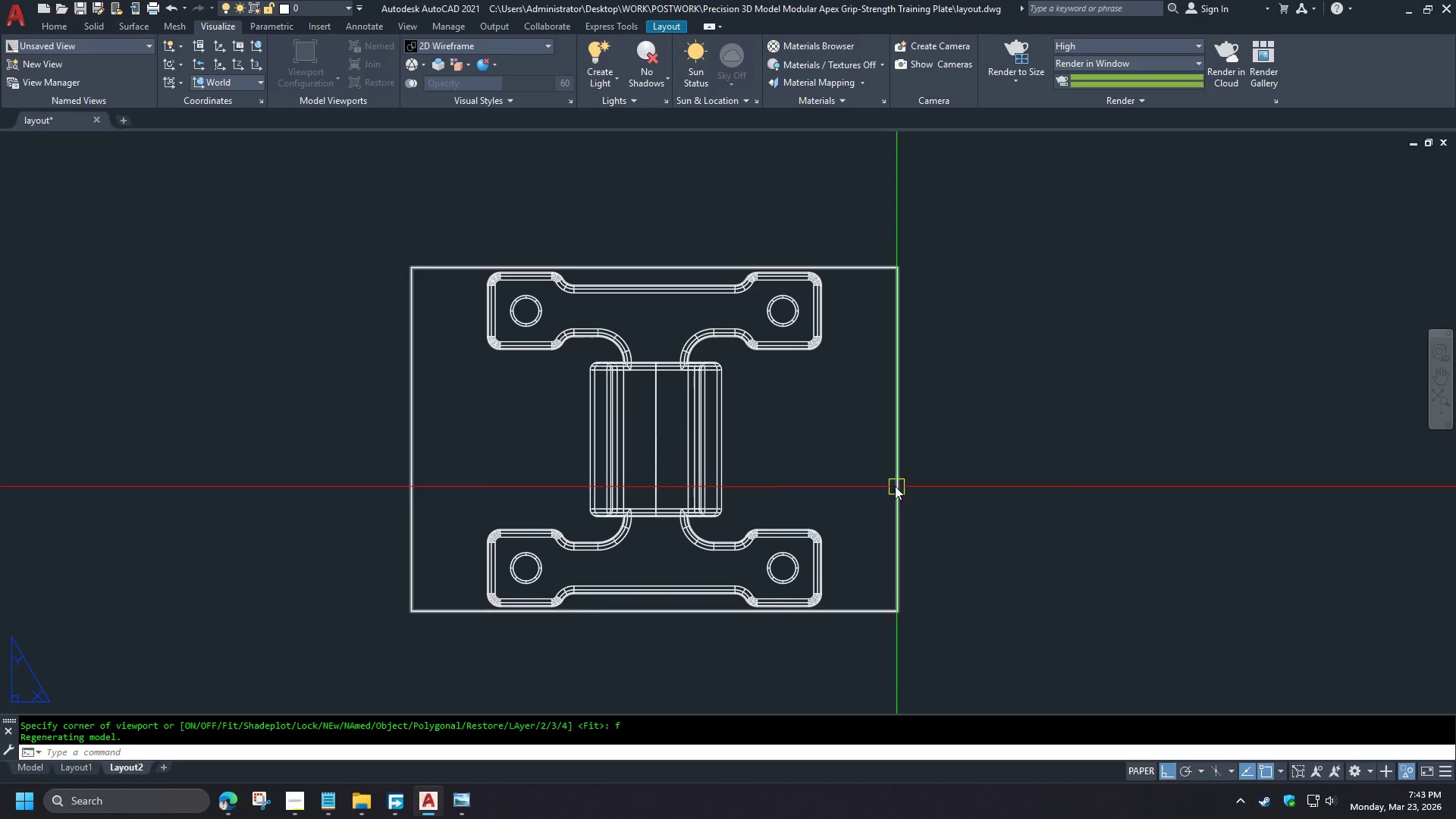 
key(Numpad2)
 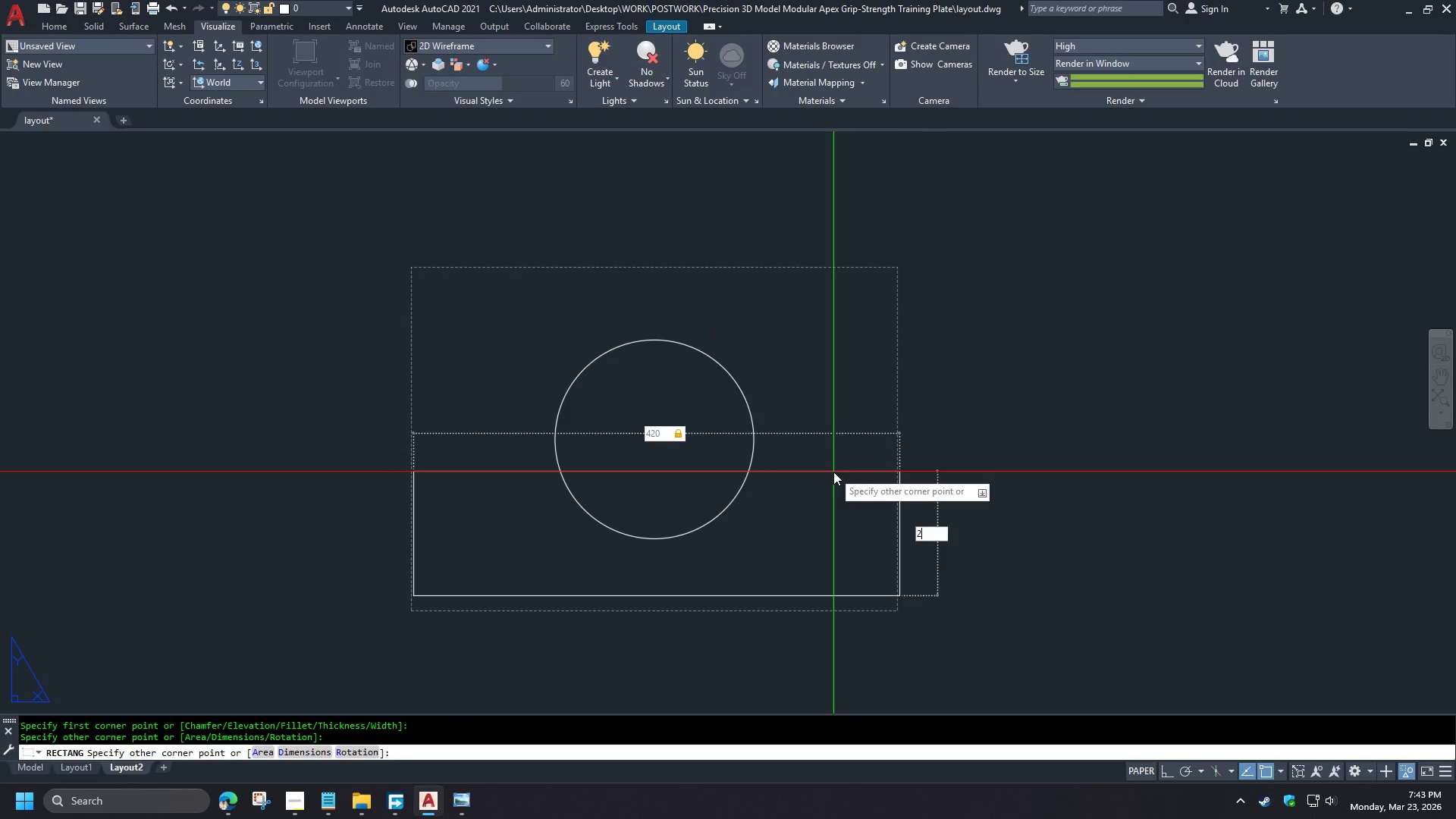 
key(Numpad9)
 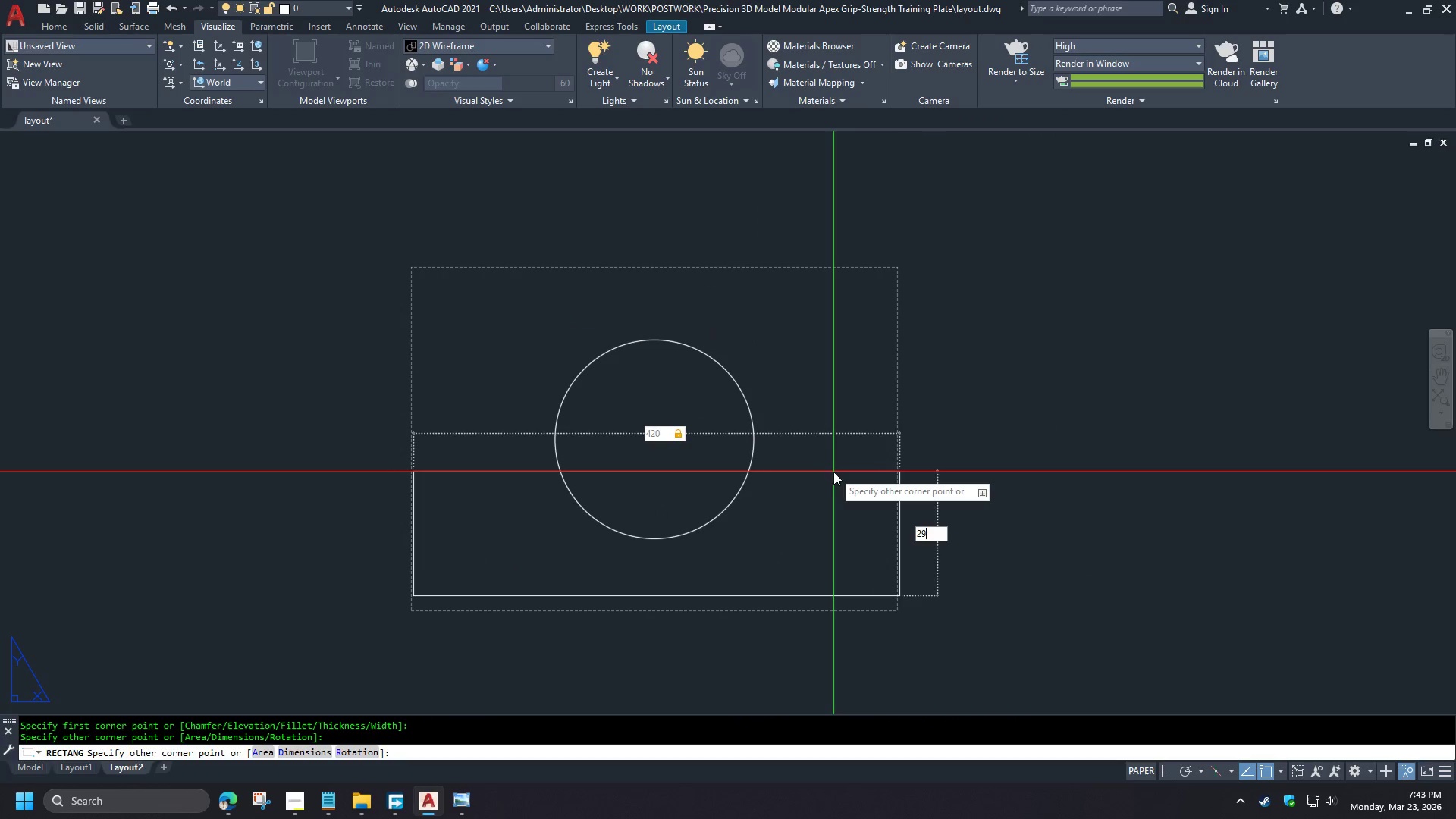 
key(Numpad7)
 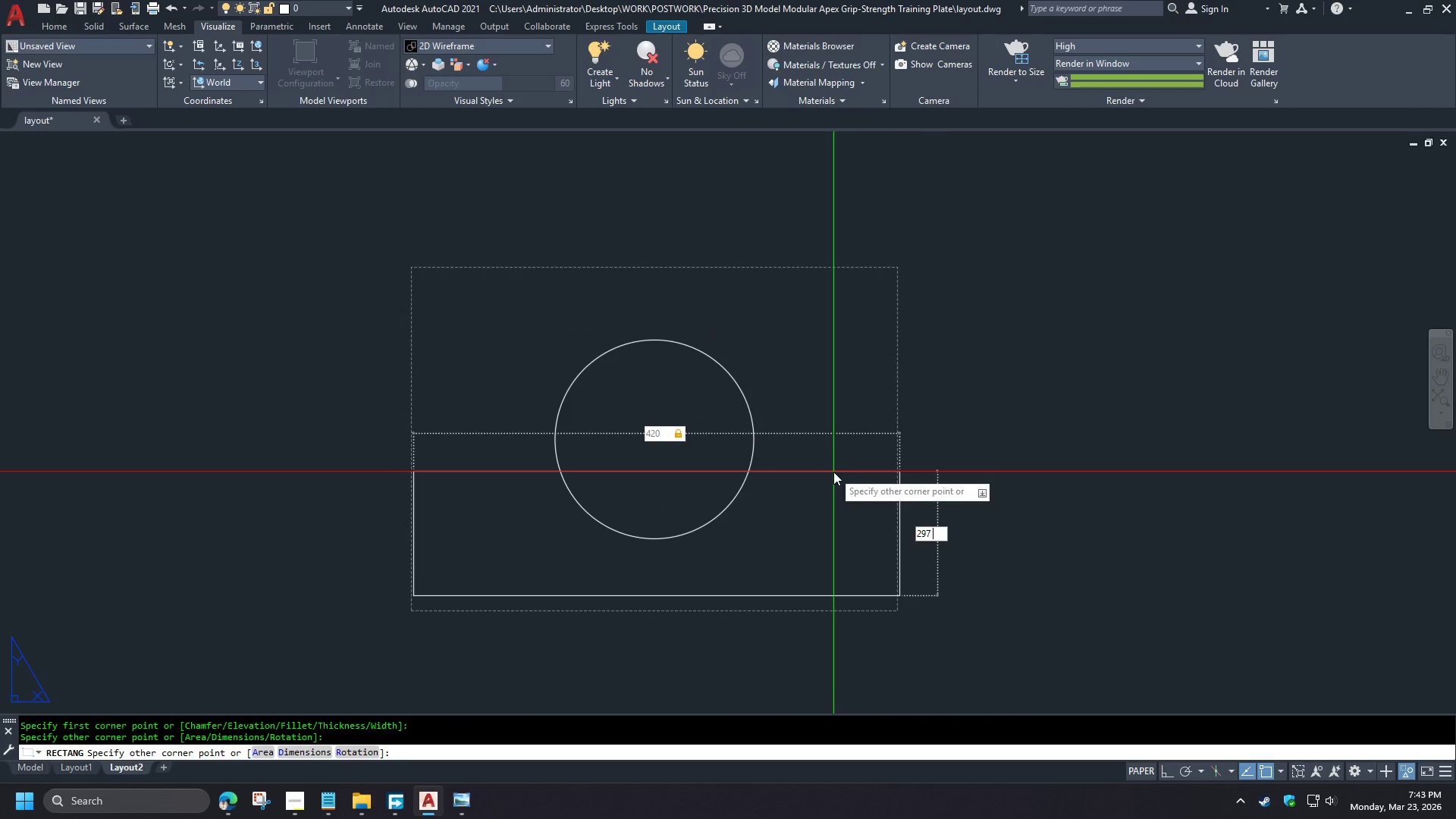 
key(Space)
 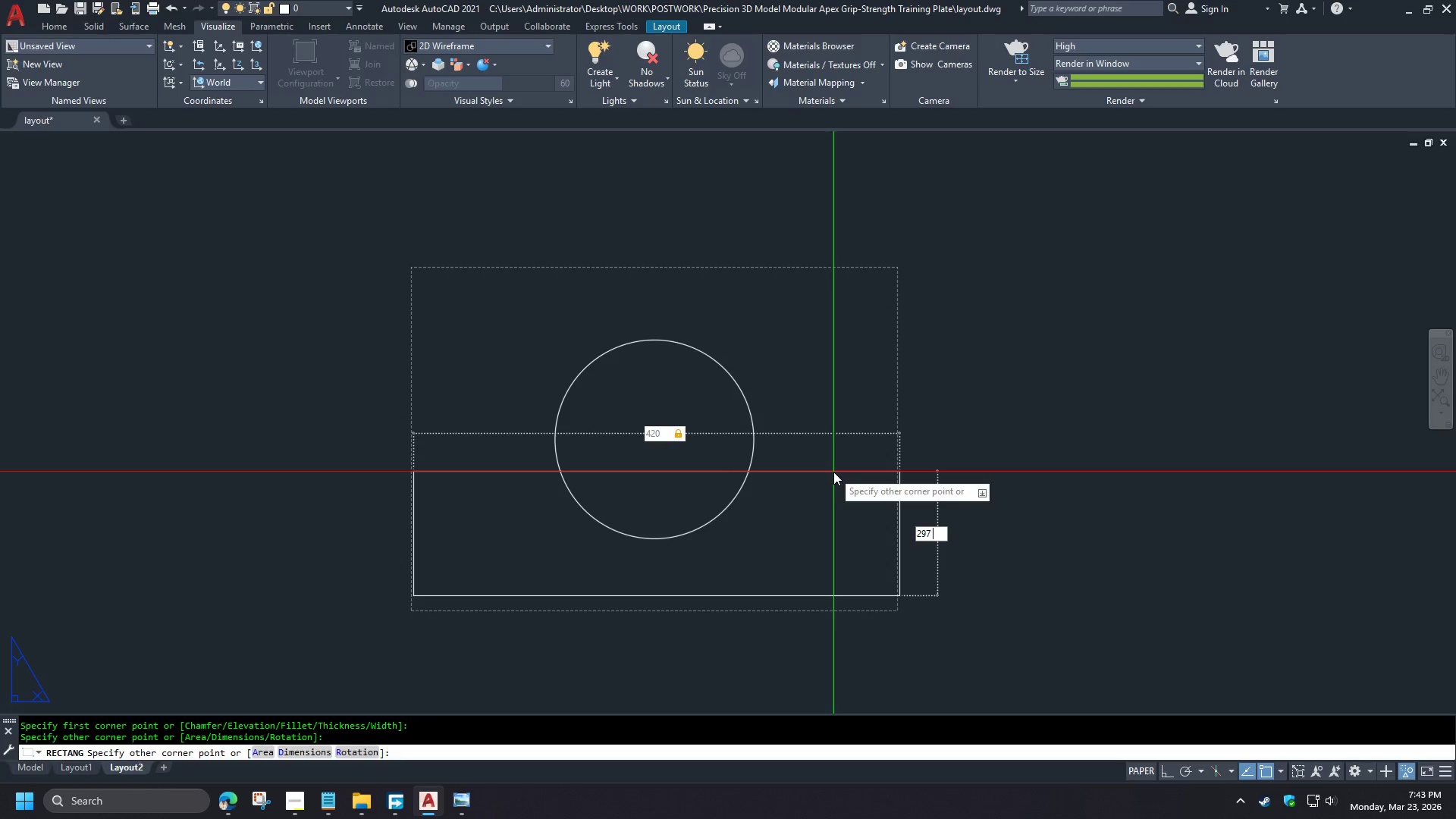 
key(Backspace)
 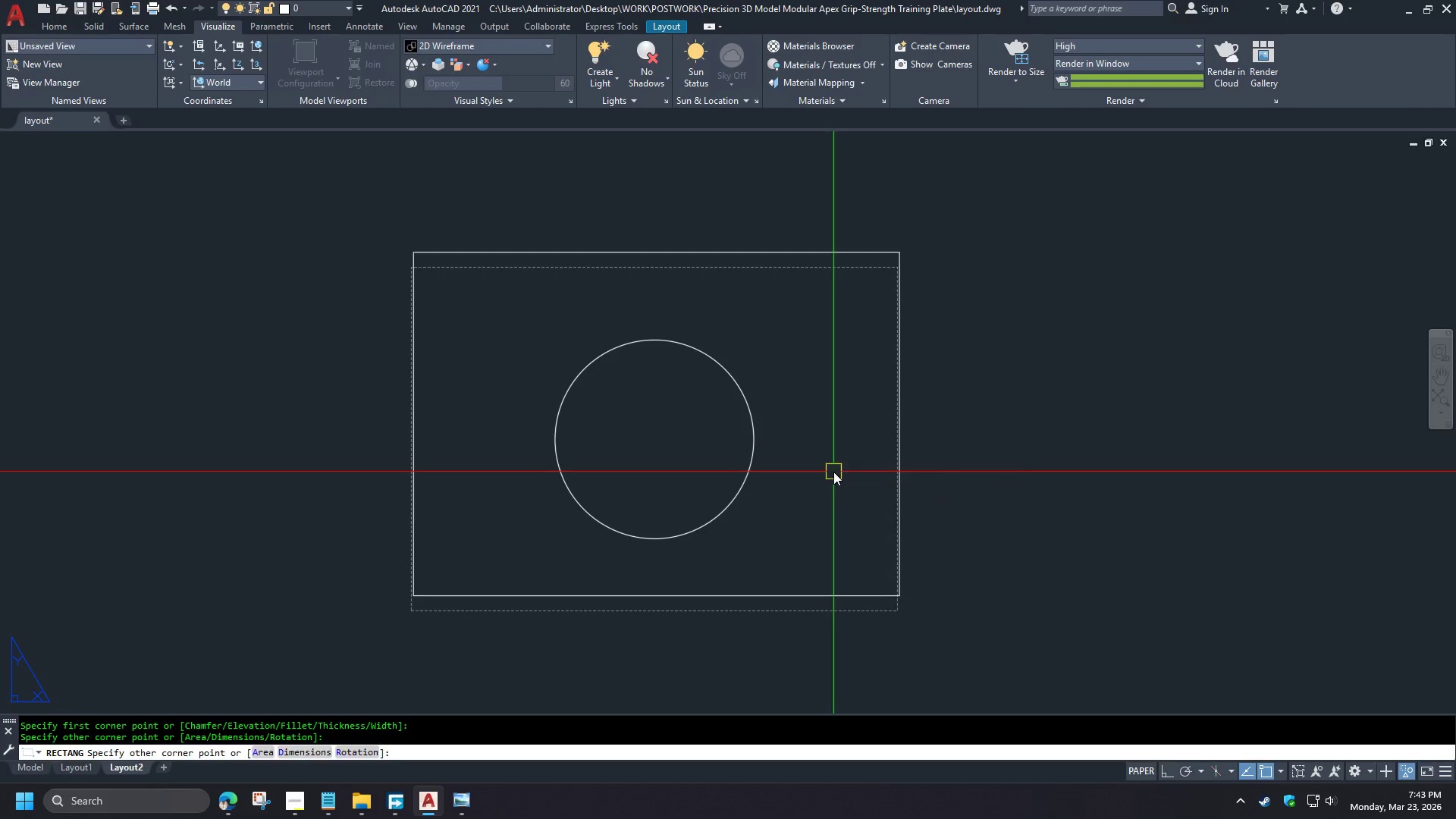 
key(Enter)
 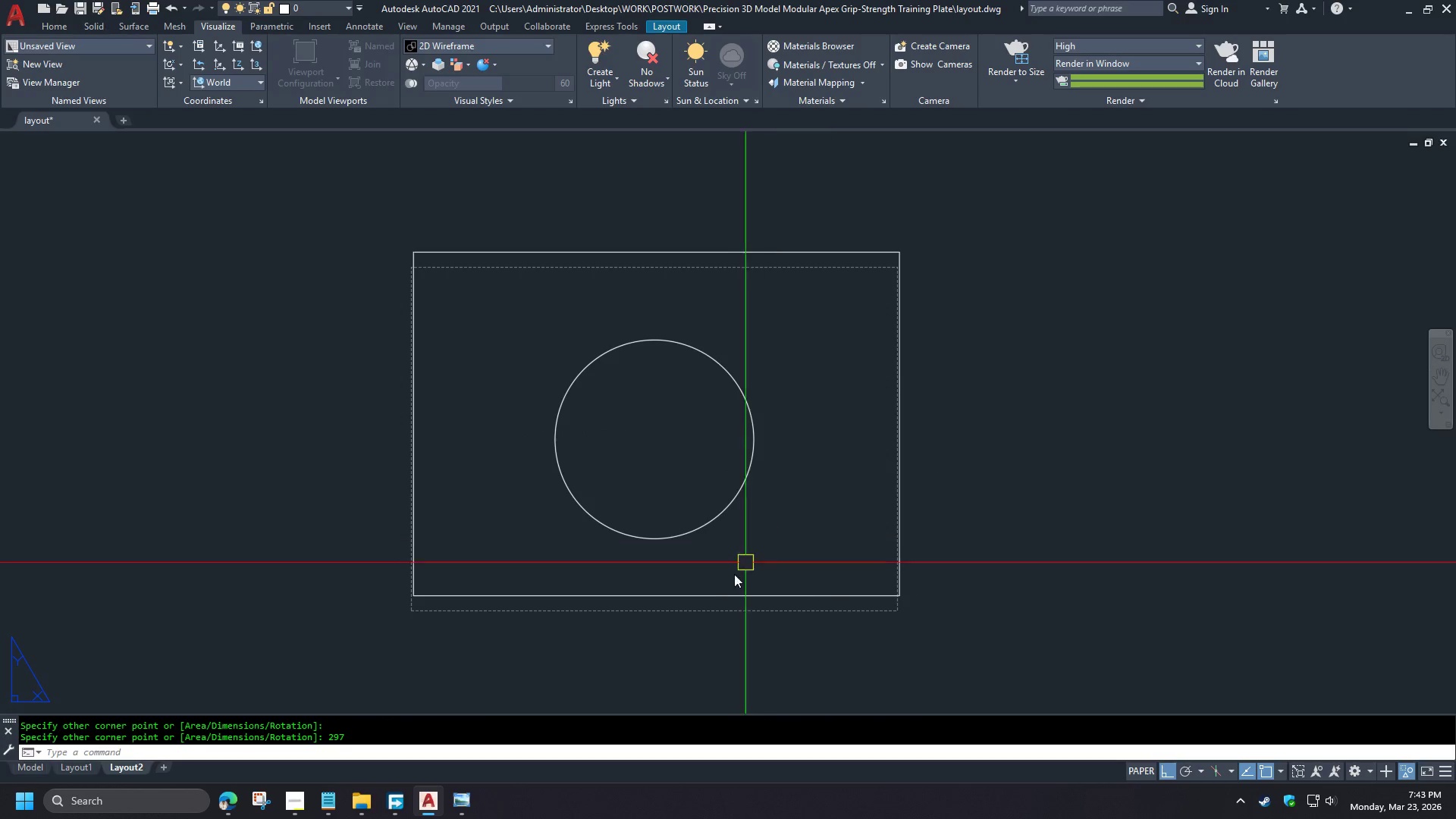 
left_click([708, 601])
 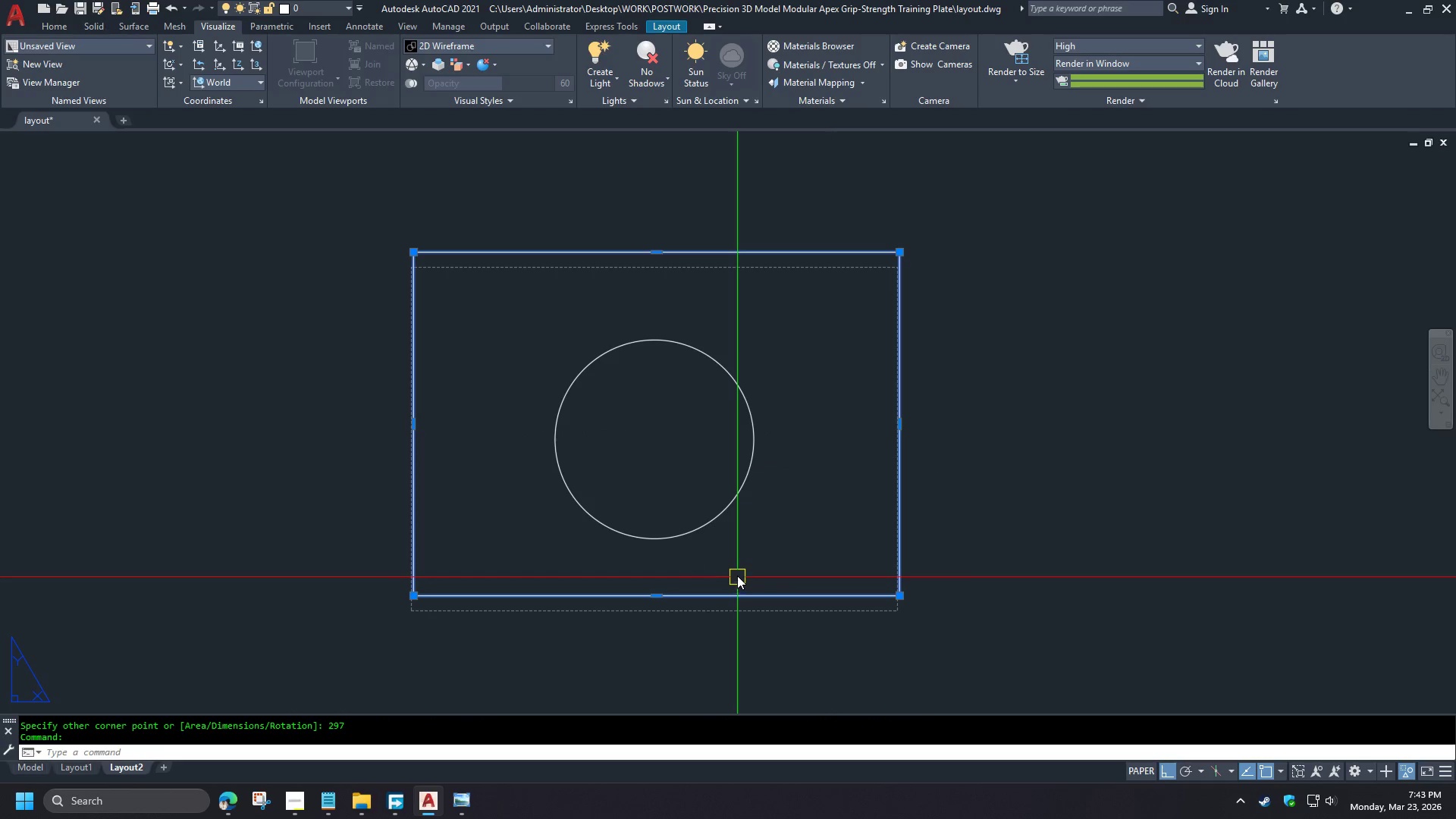 
key(M)
 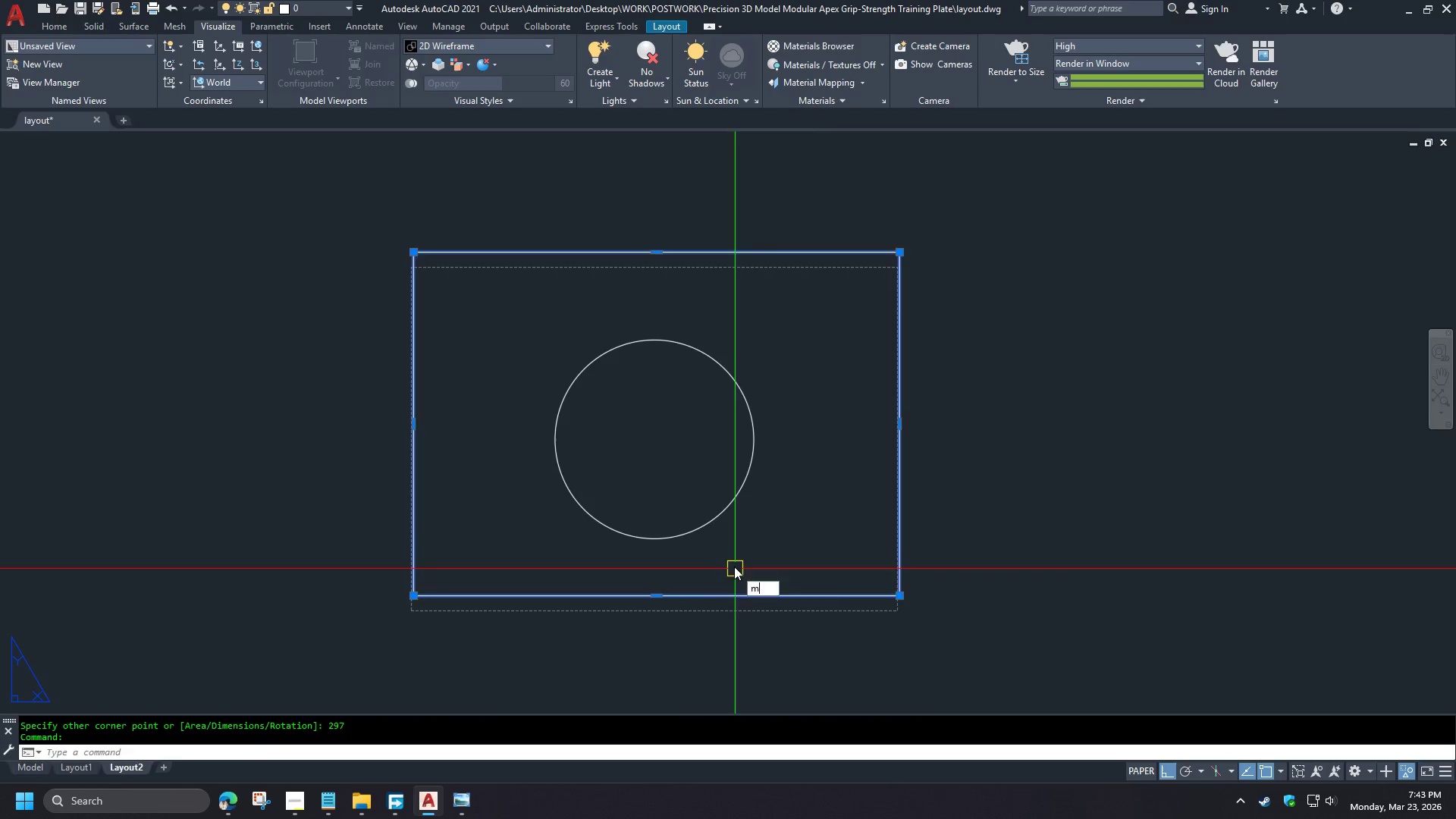 
key(Space)
 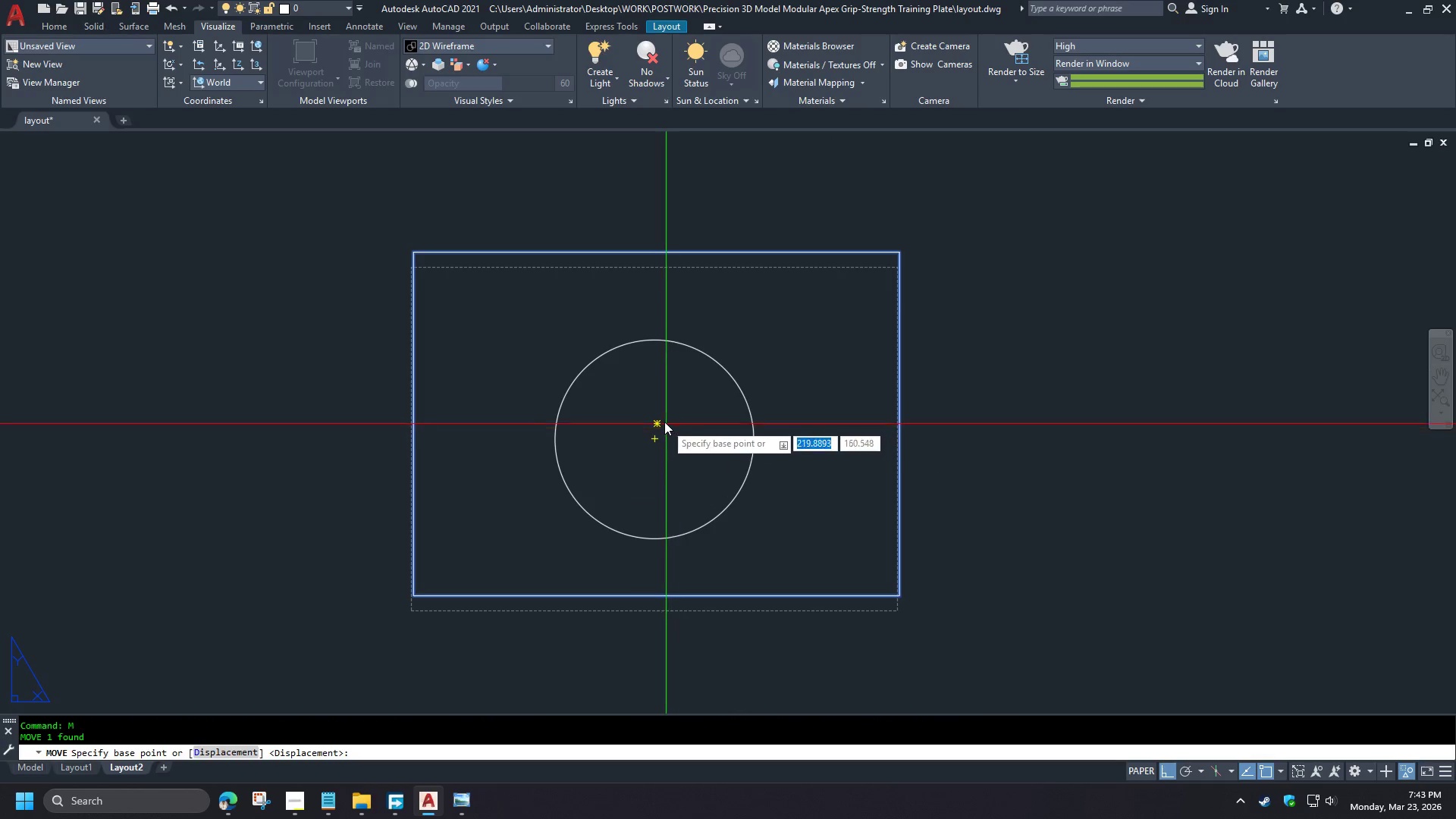 
left_click([659, 422])
 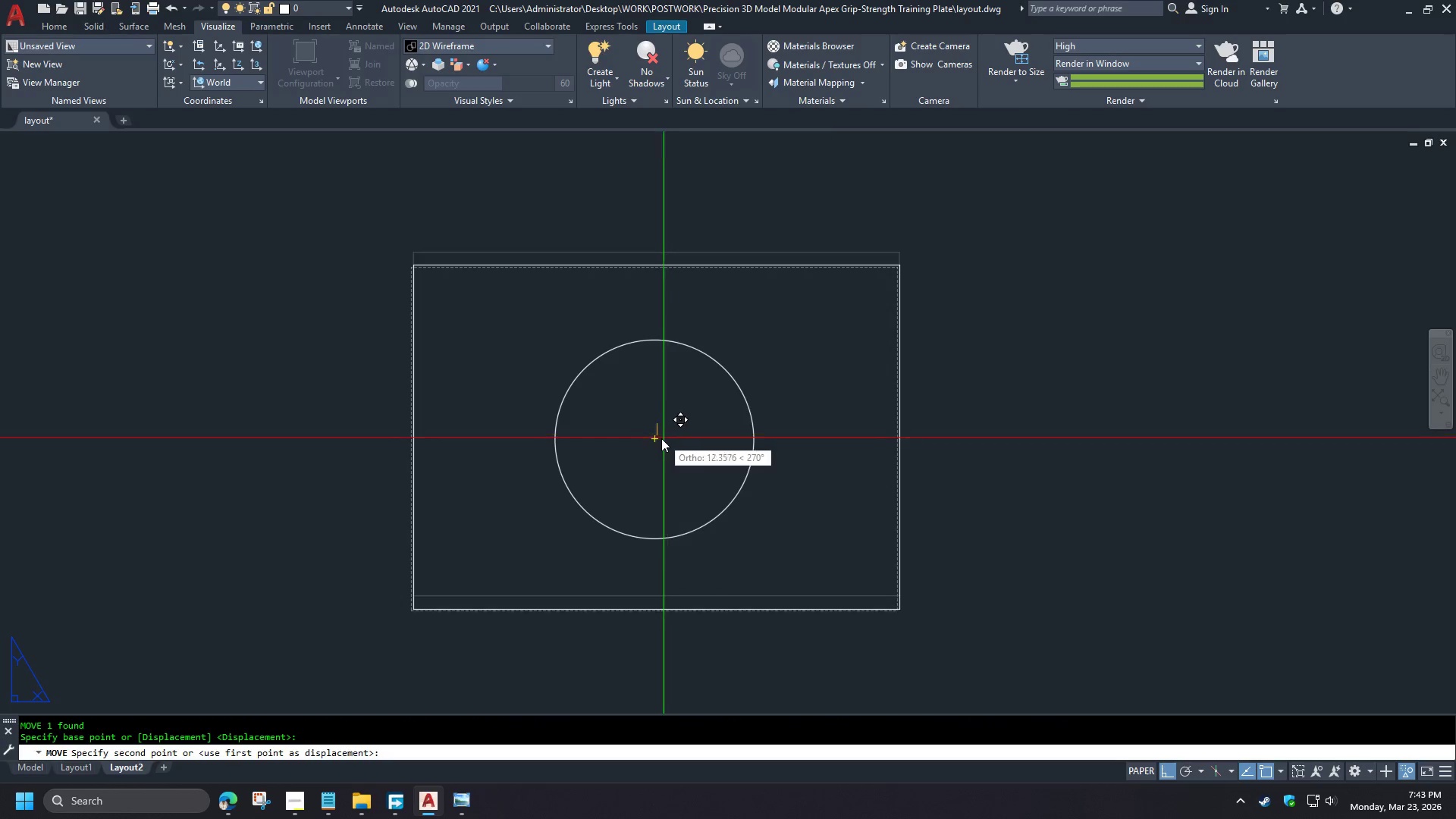 
left_click([656, 441])
 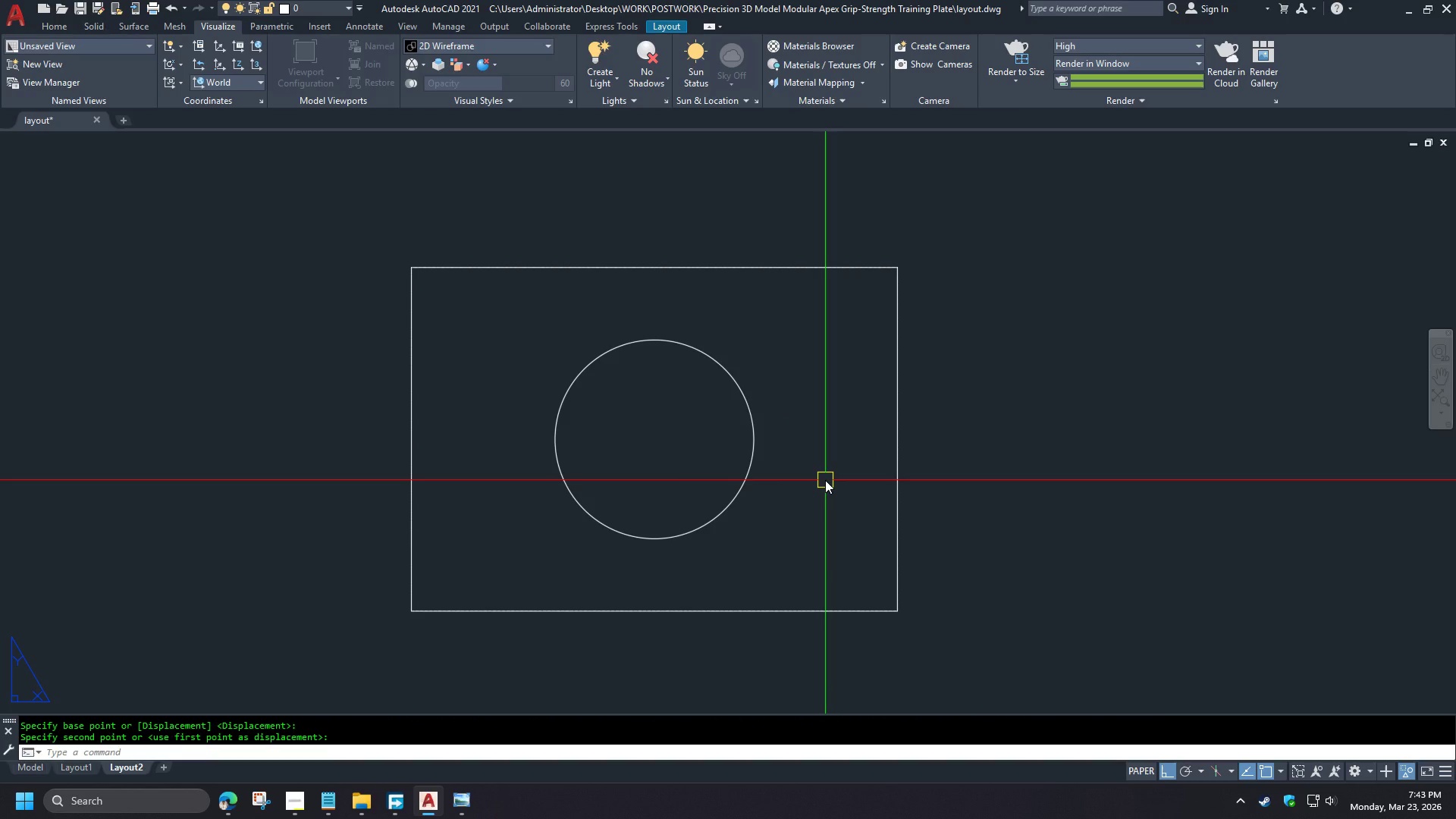 
key(O)
 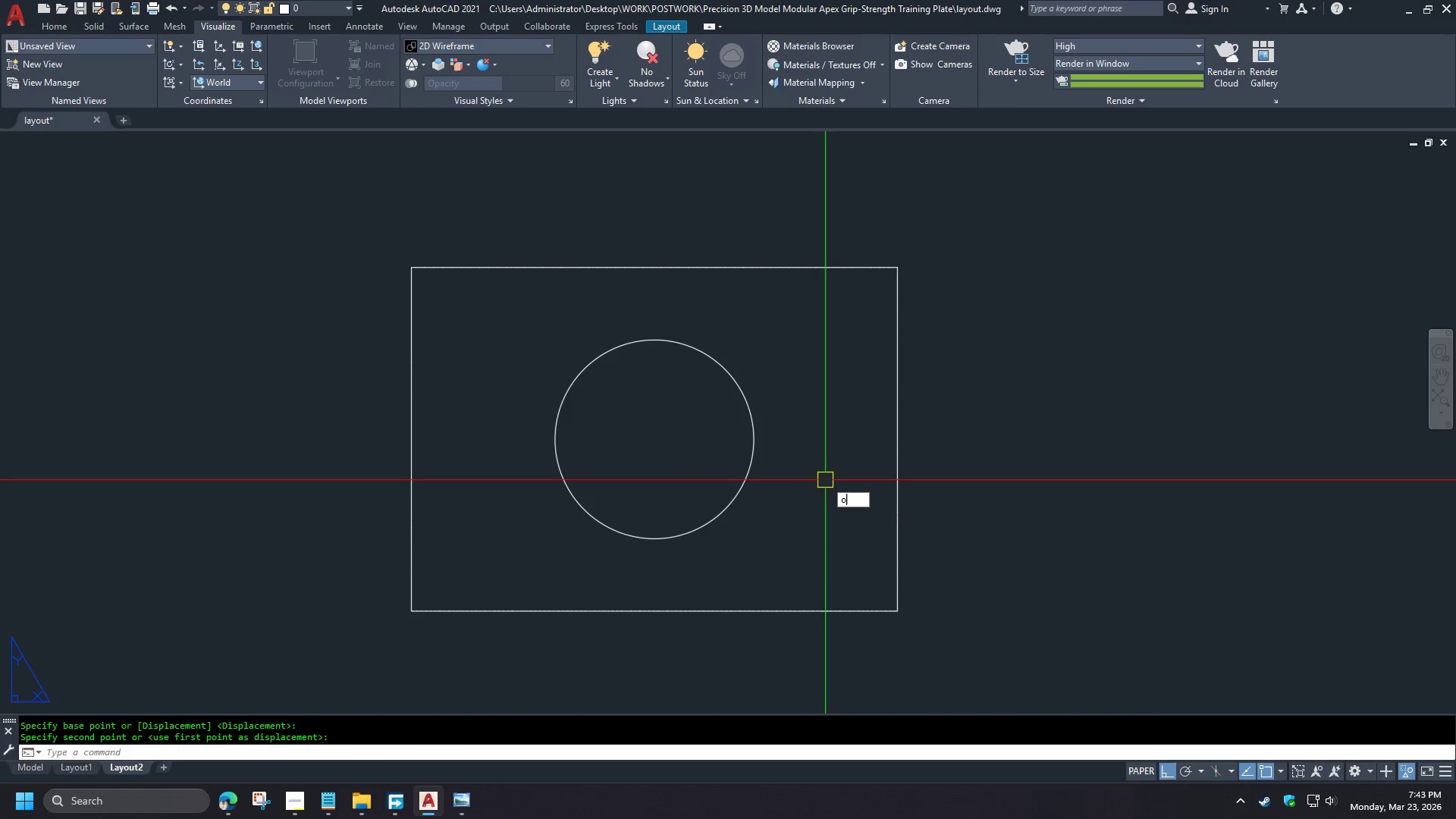 
key(Space)
 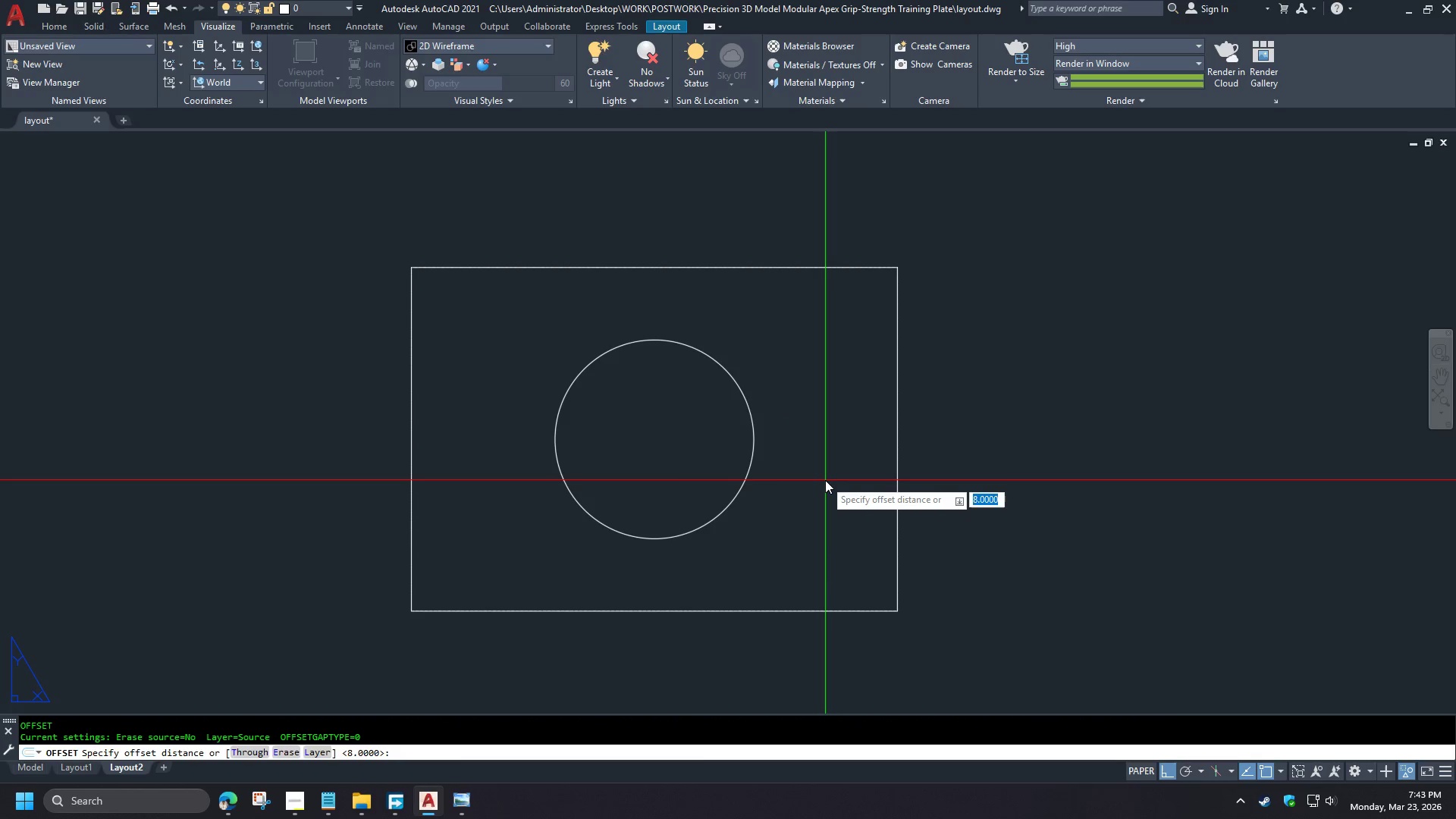 
key(Numpad1)
 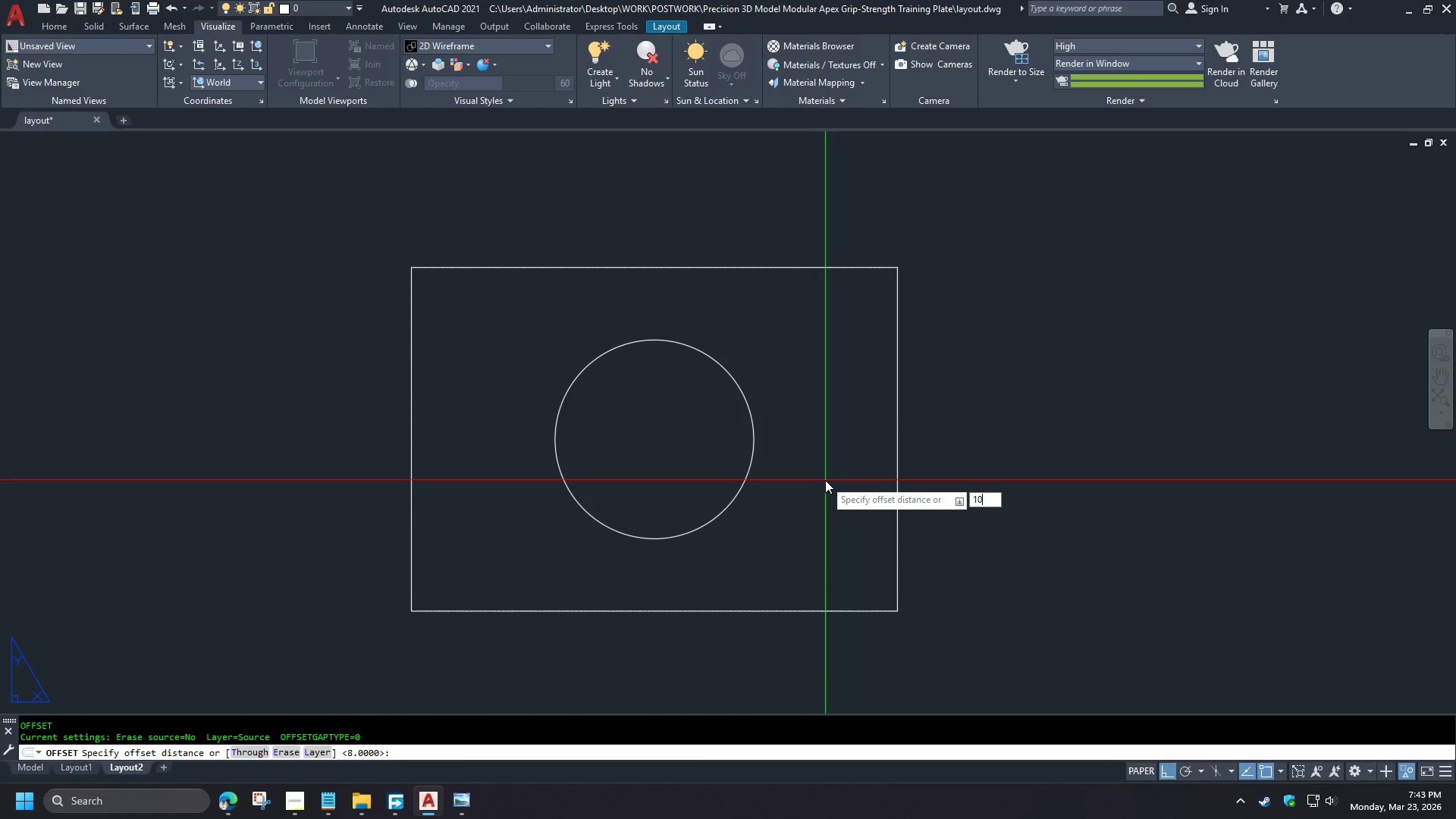 
key(Numpad0)
 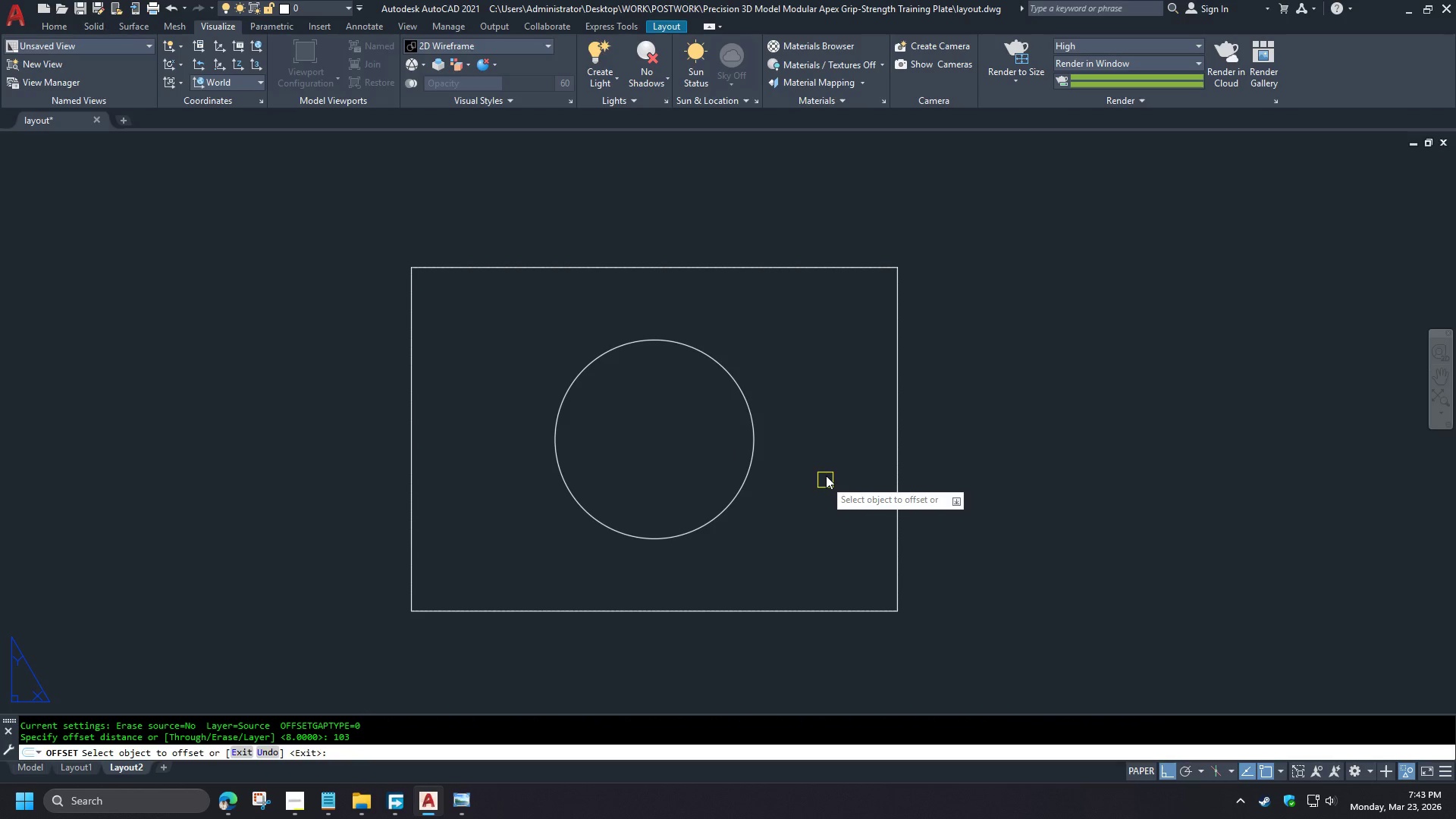 
key(Numpad3)
 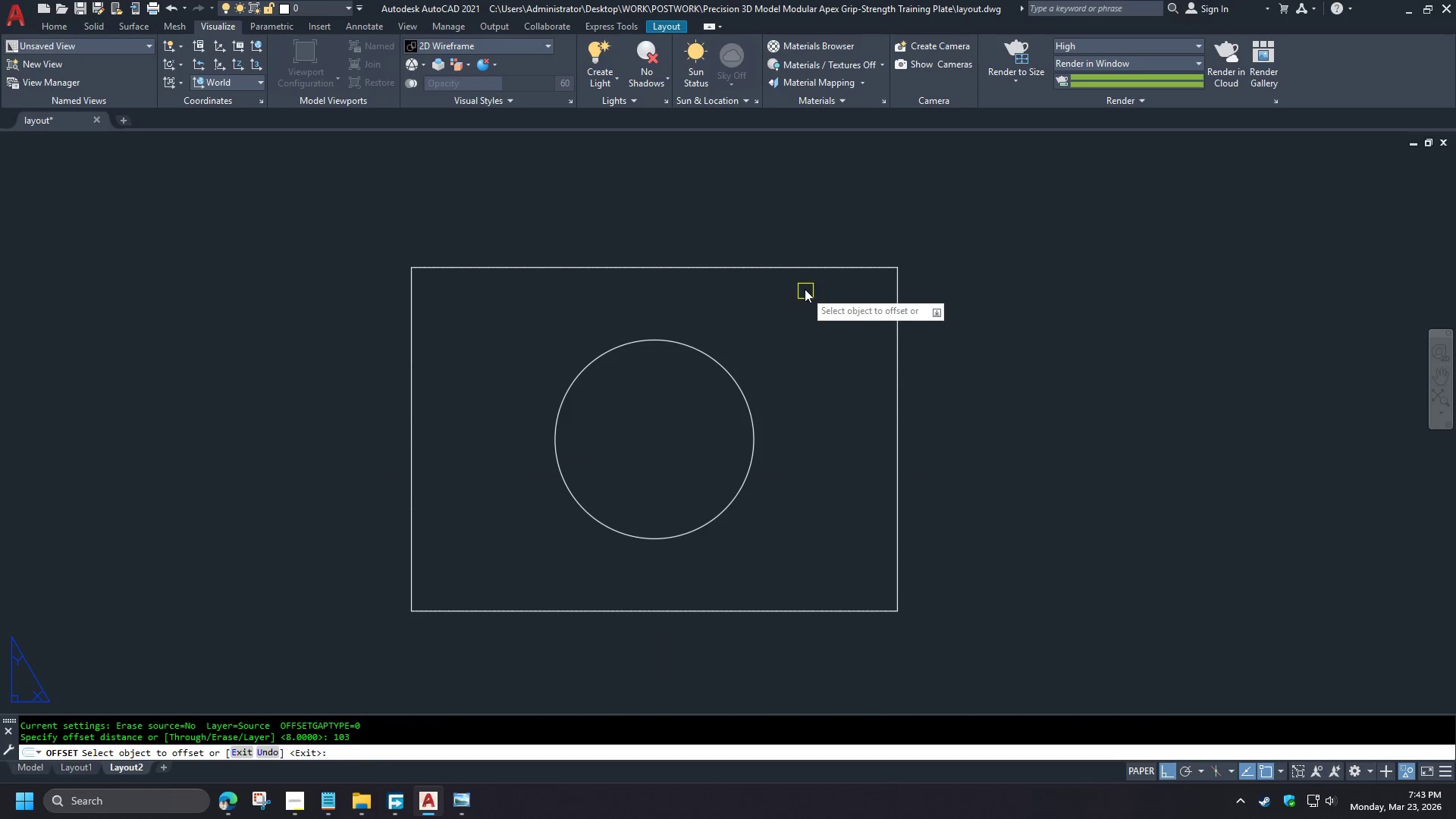 
key(NumpadEnter)
 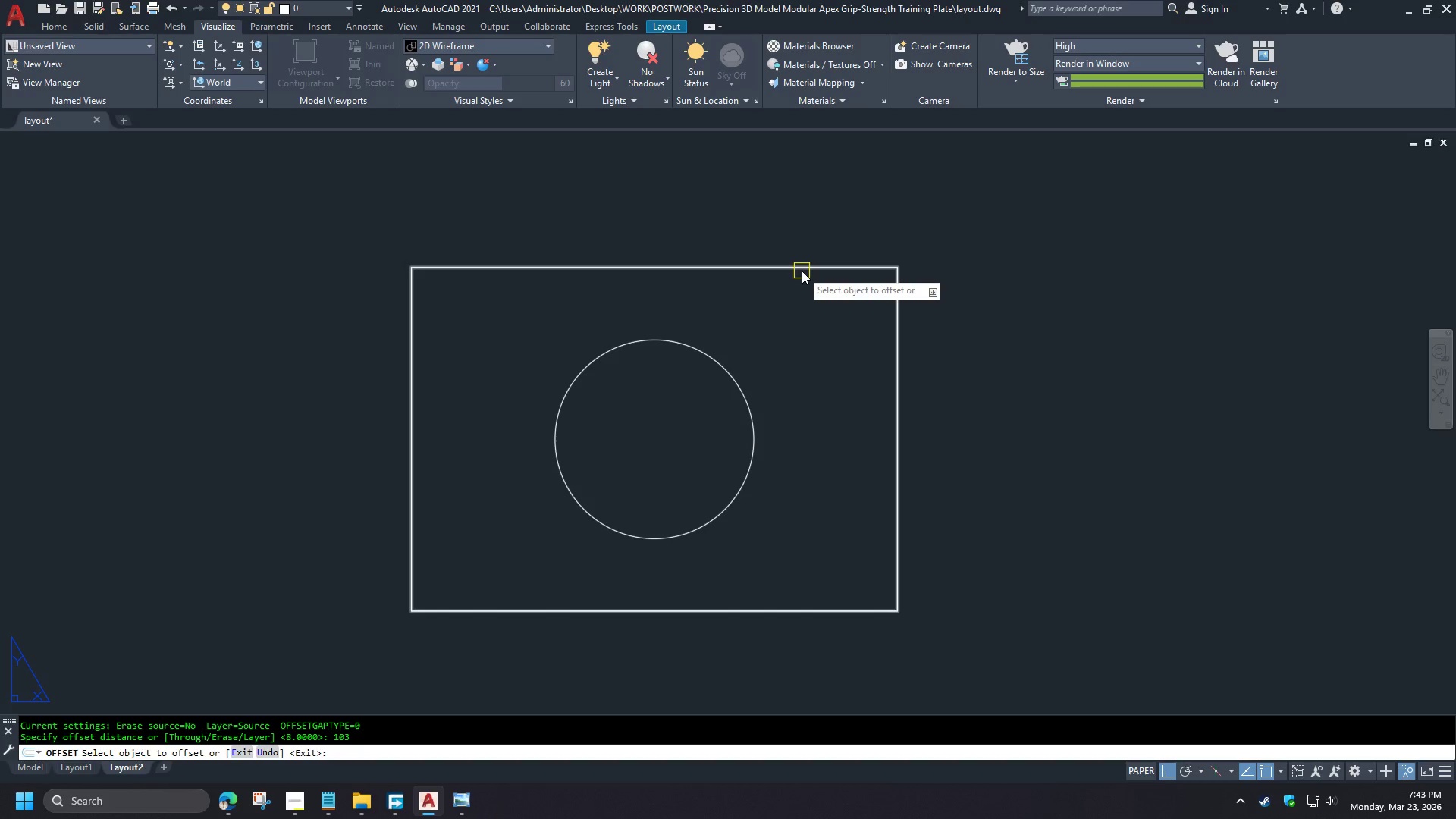 
left_click([802, 269])
 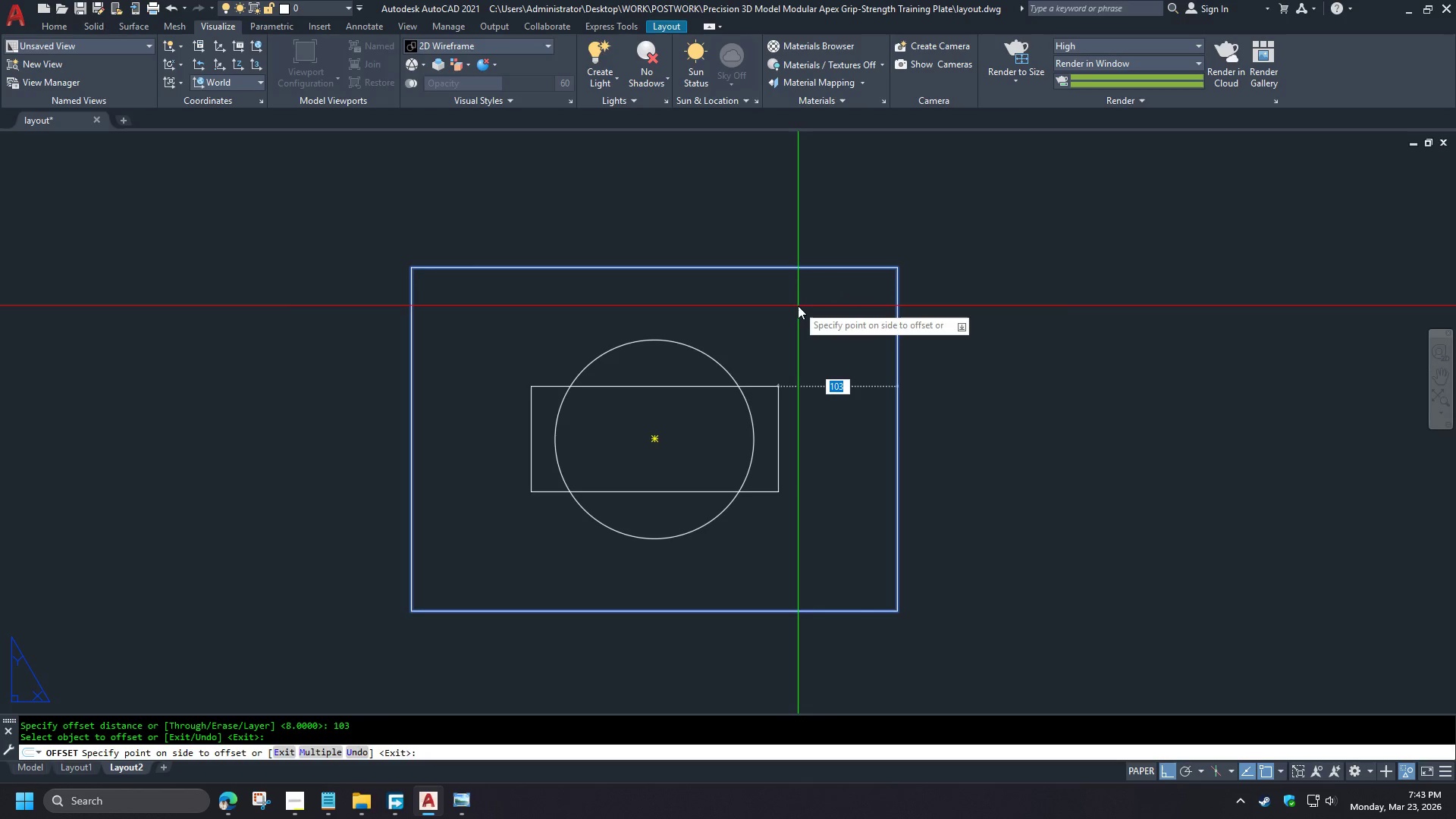 
key(Escape)
 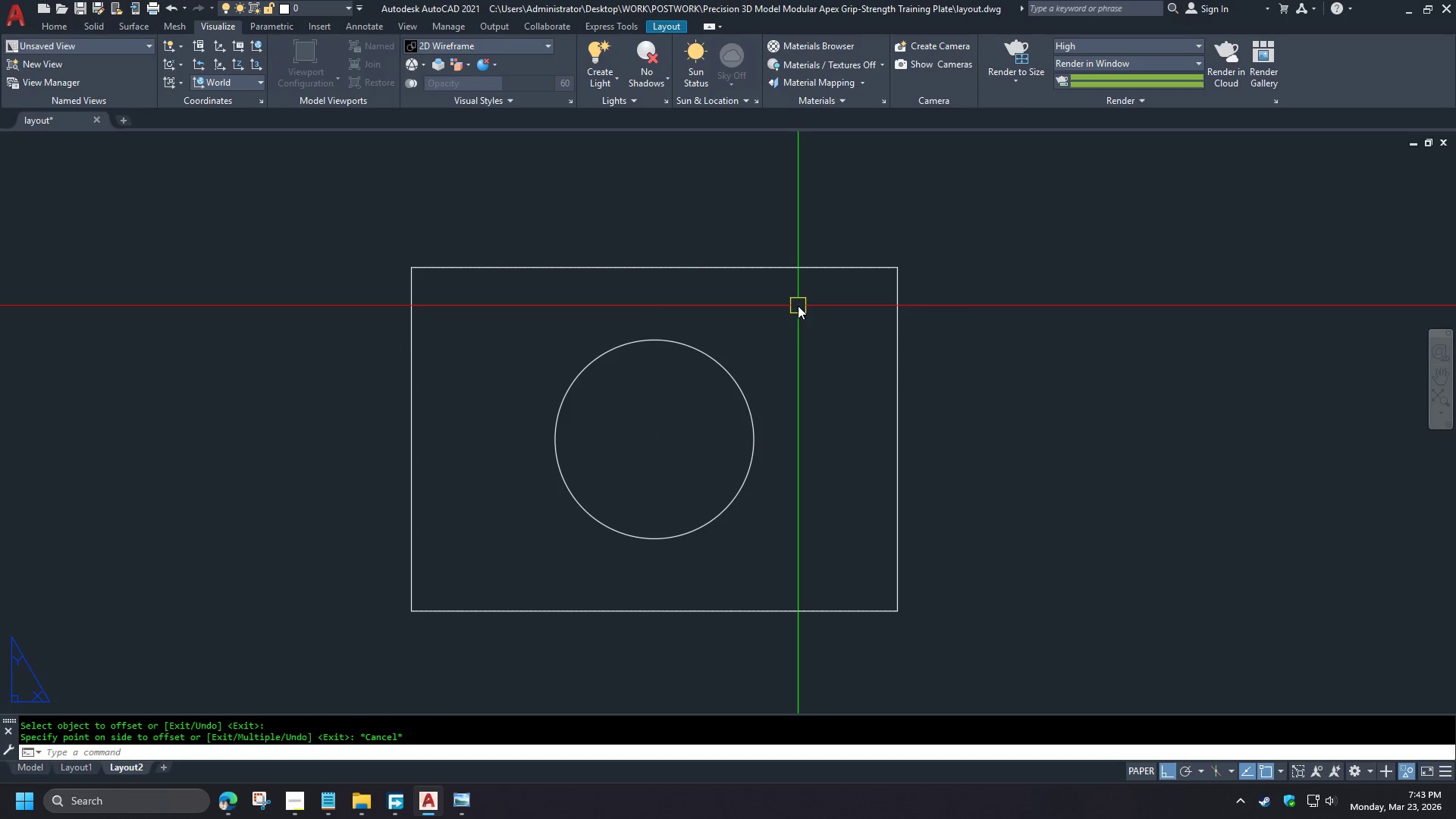 
key(O)
 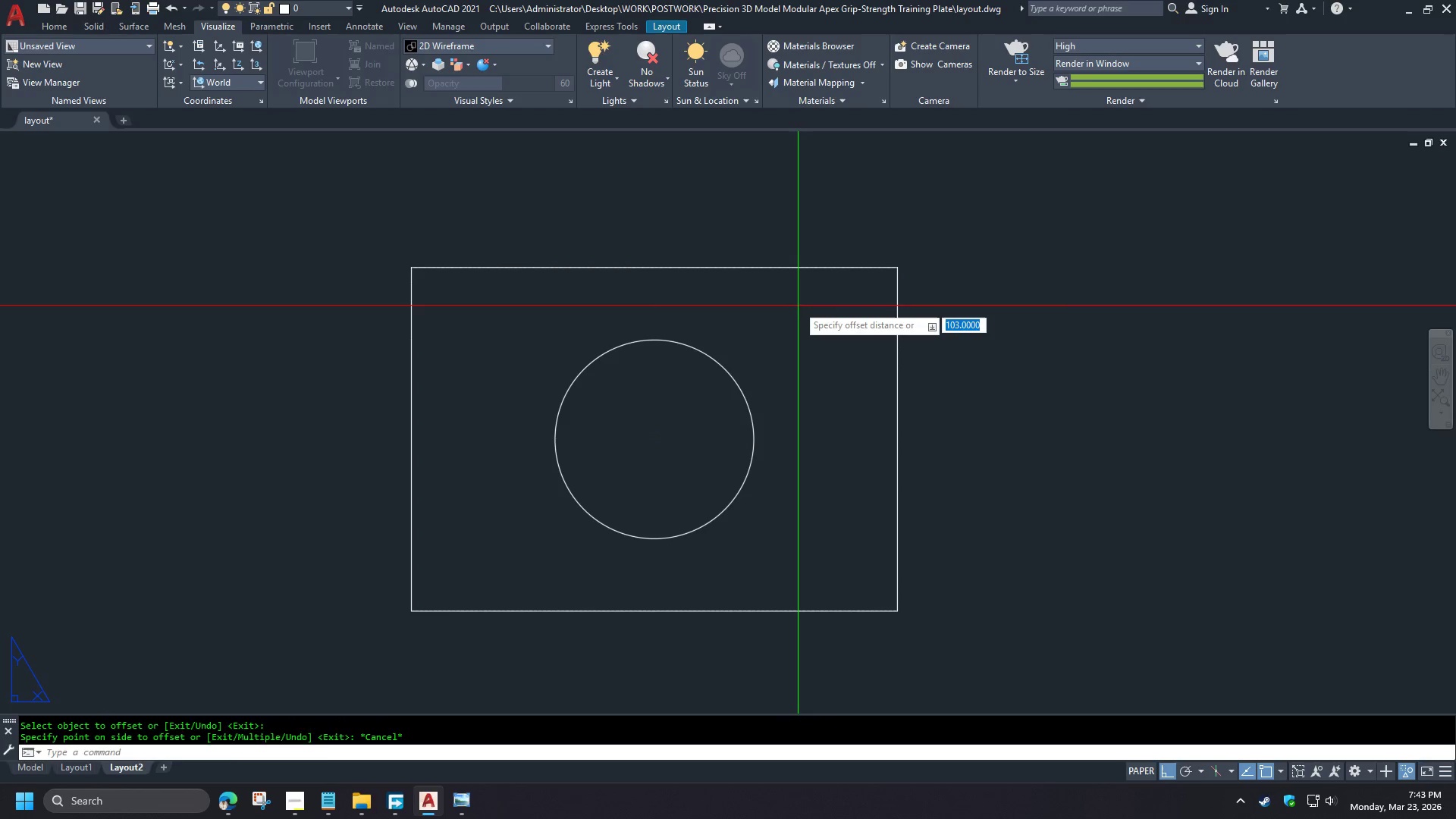 
key(Space)
 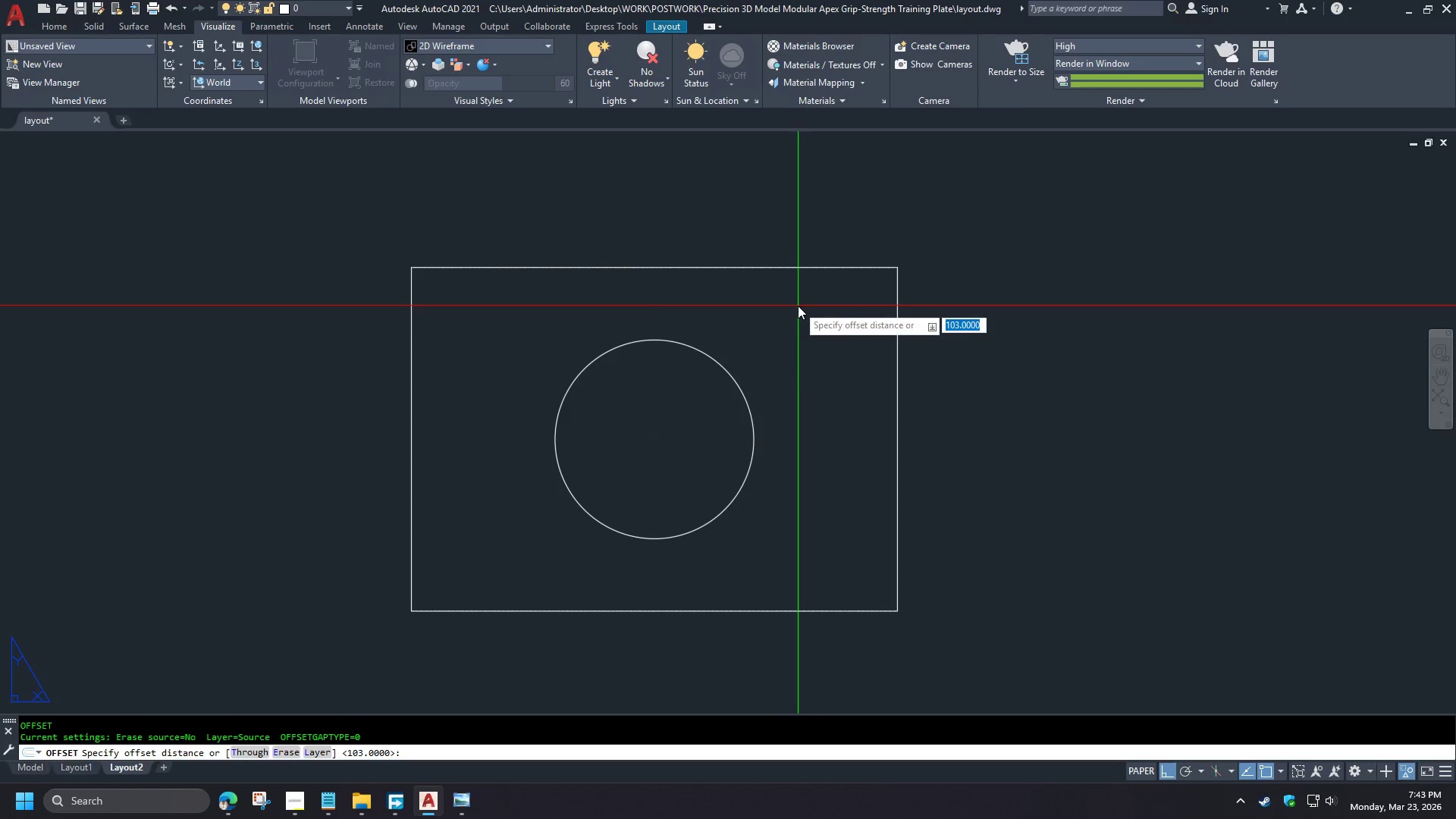 
key(Numpad1)
 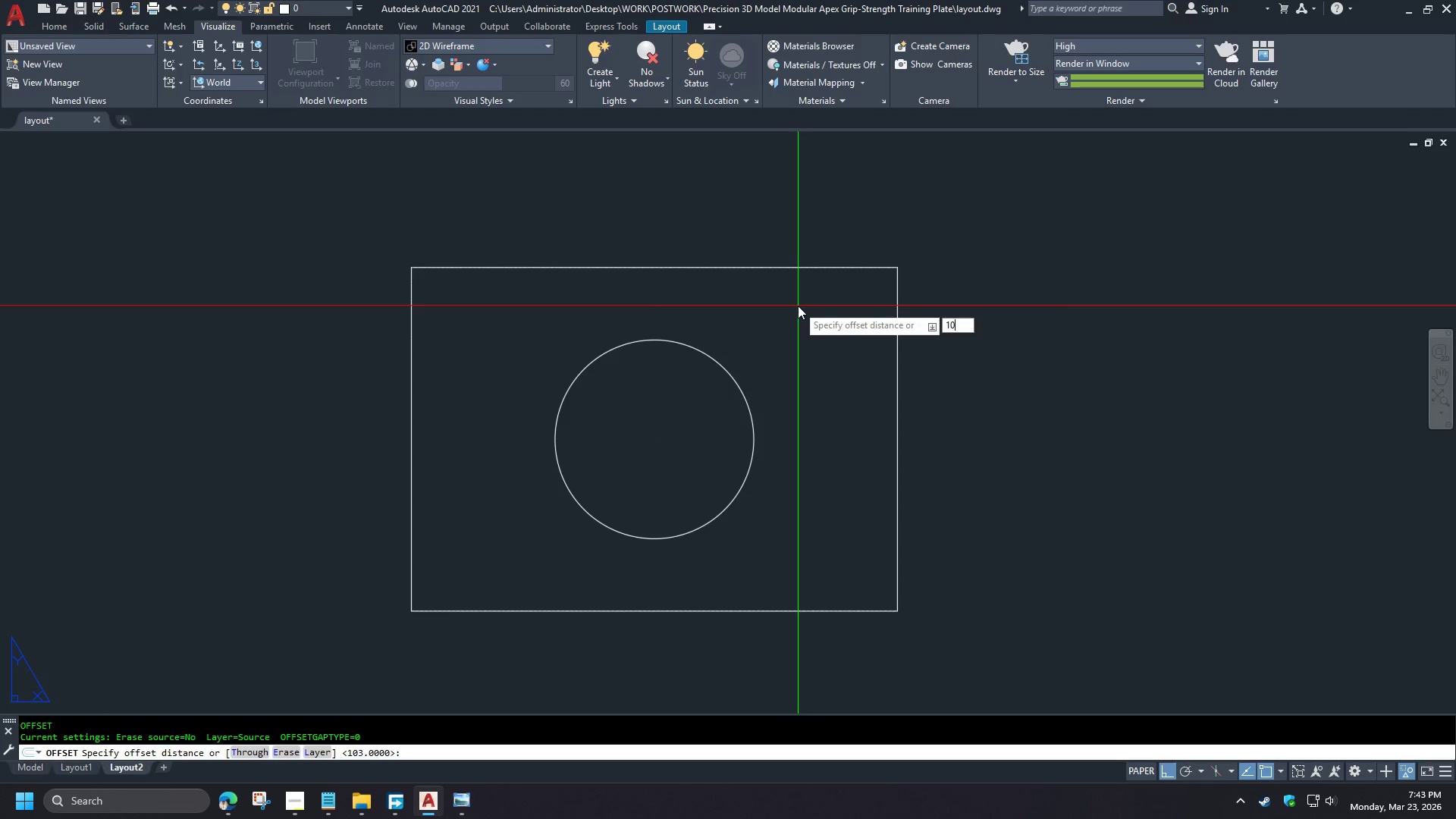 
key(Numpad0)
 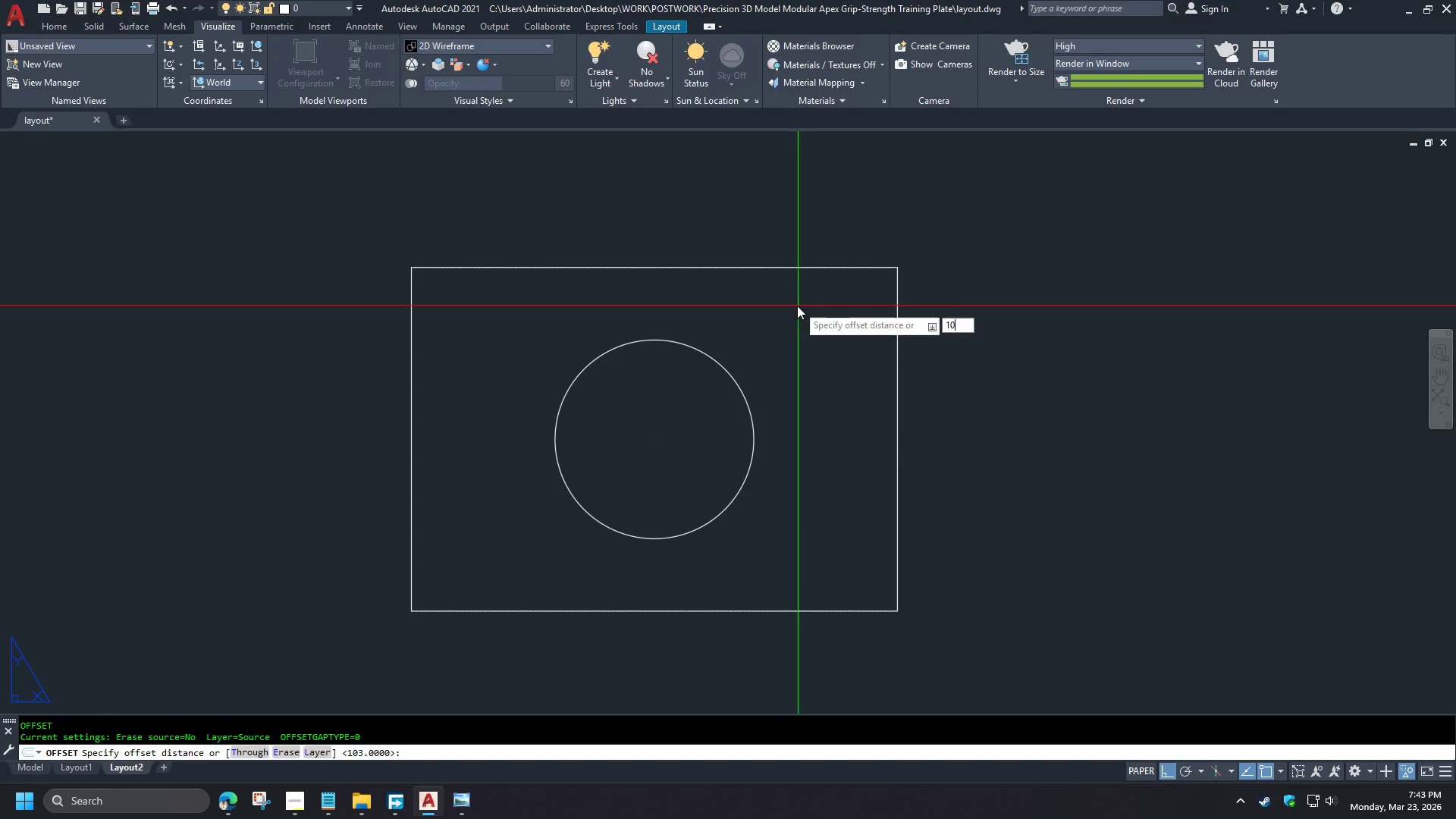 
key(NumpadEnter)
 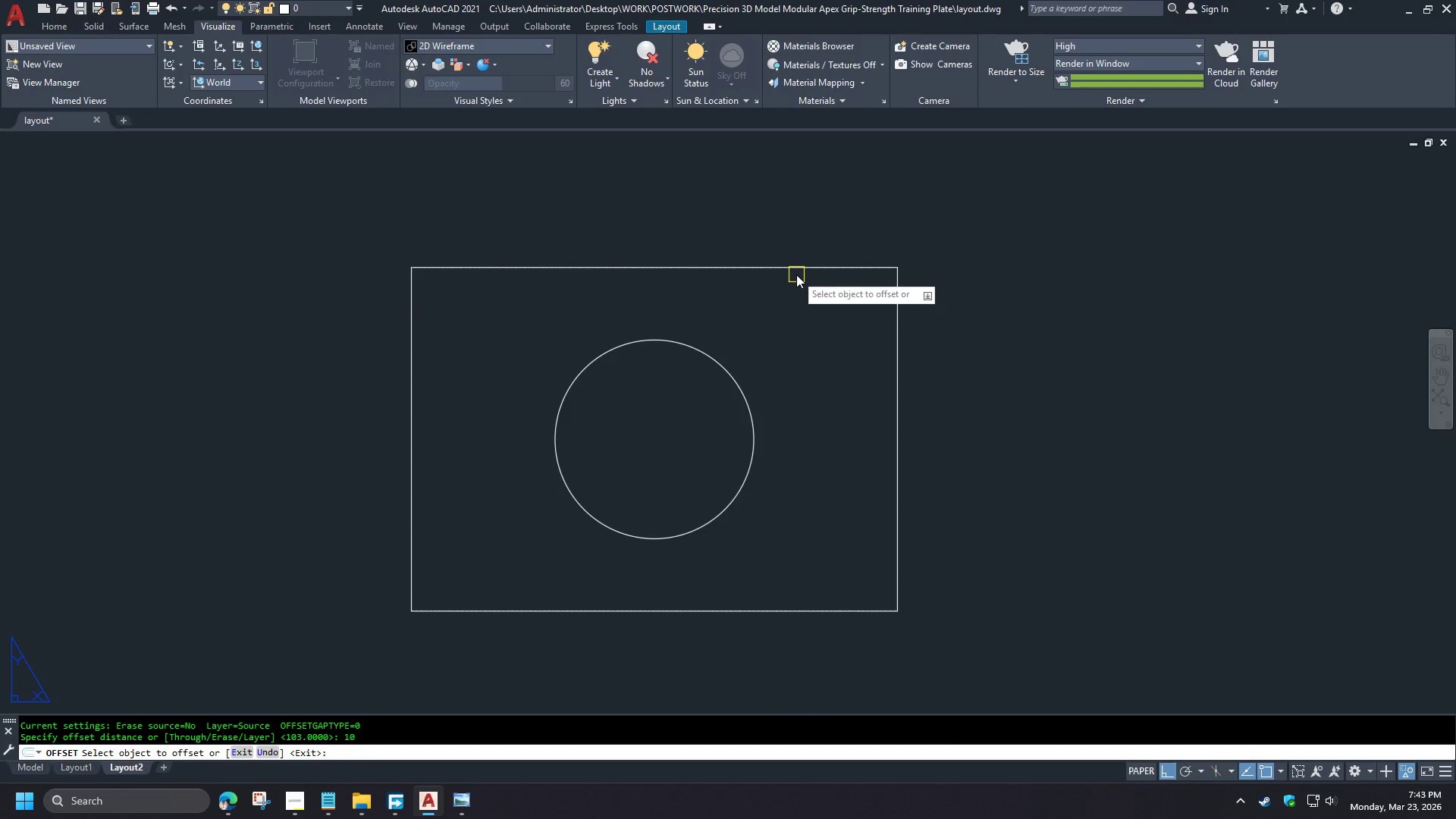 
left_click([795, 275])
 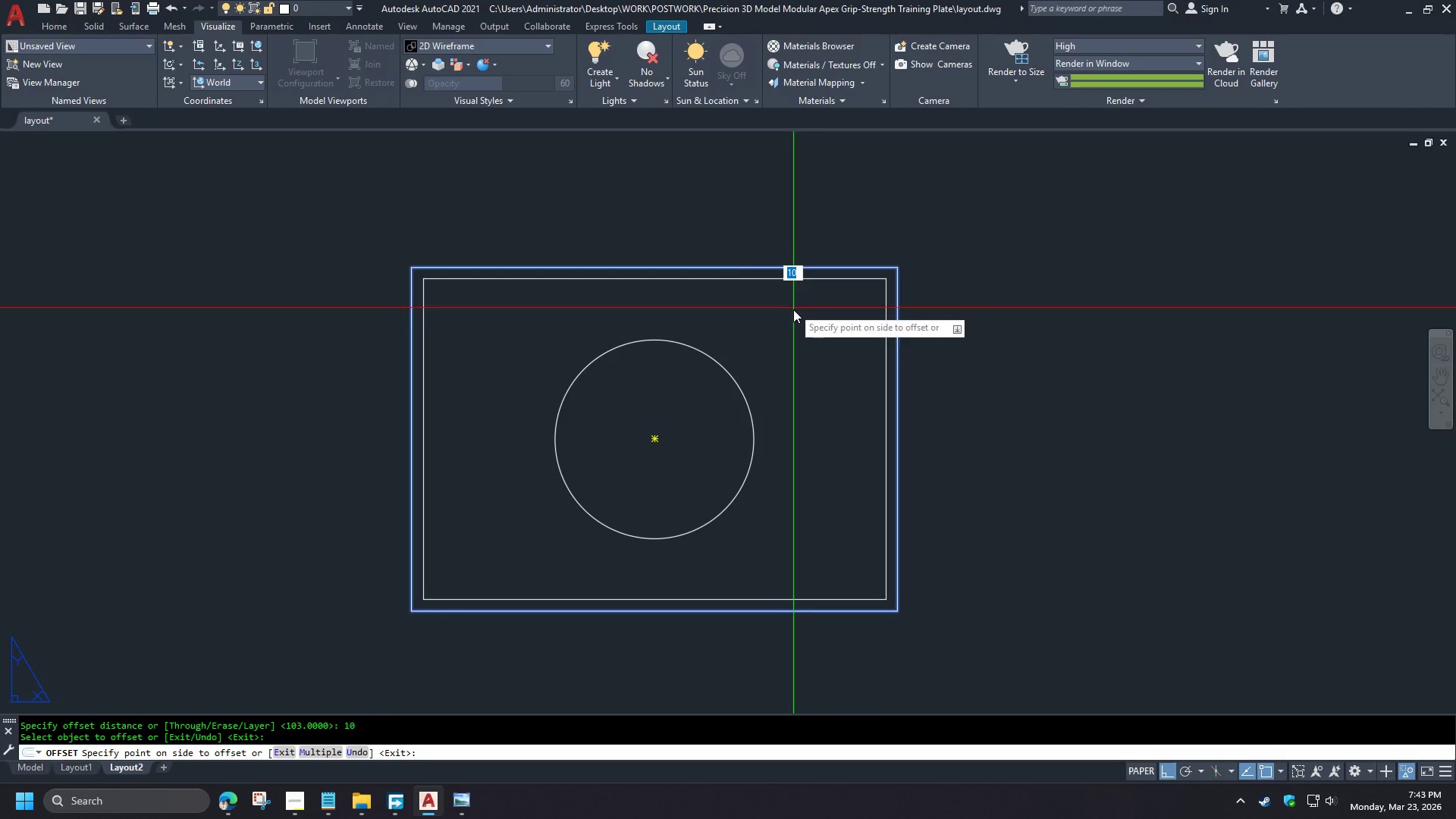 
left_click_drag(start_coordinate=[790, 318], to_coordinate=[789, 322])
 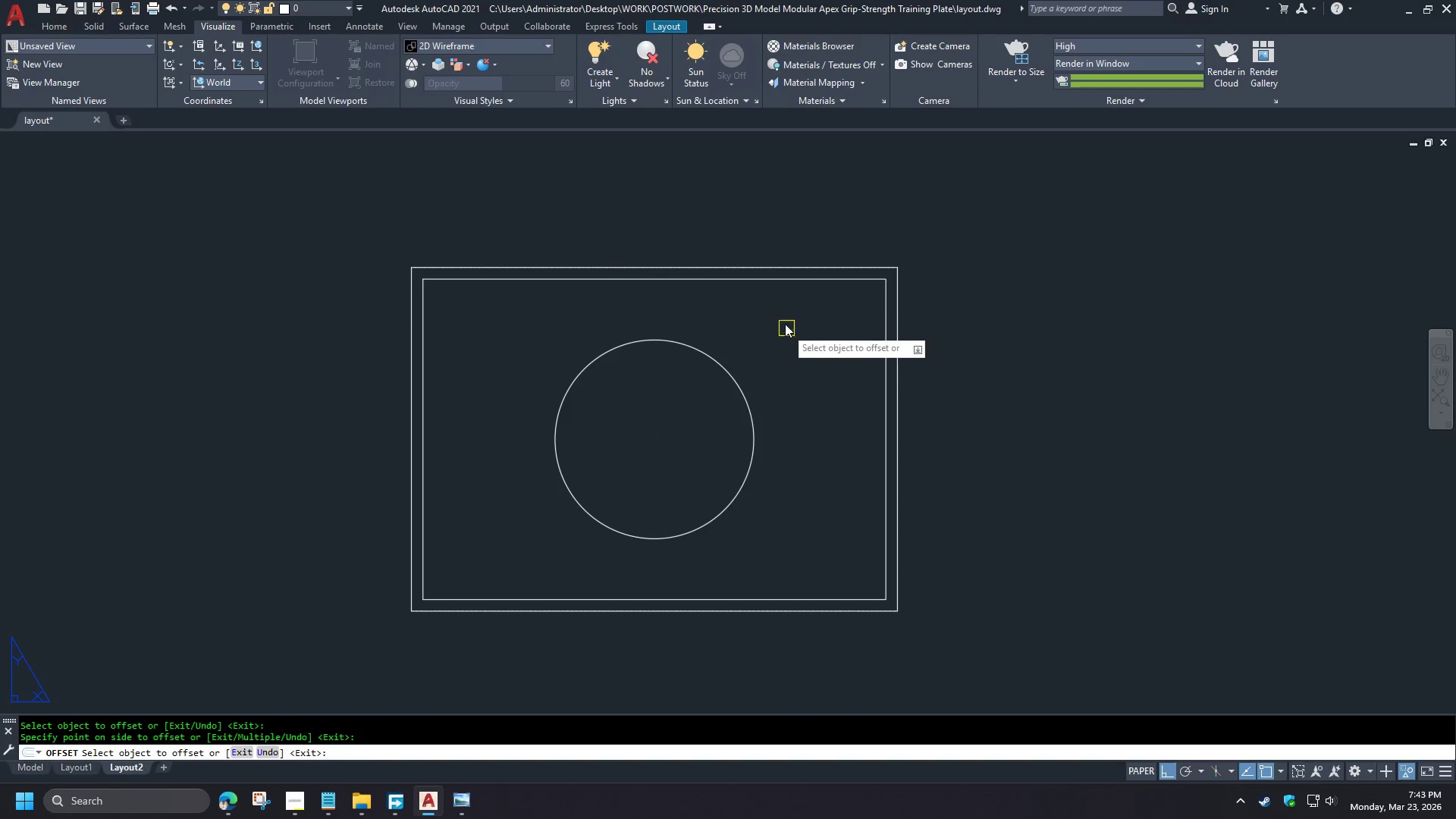 
key(Space)
 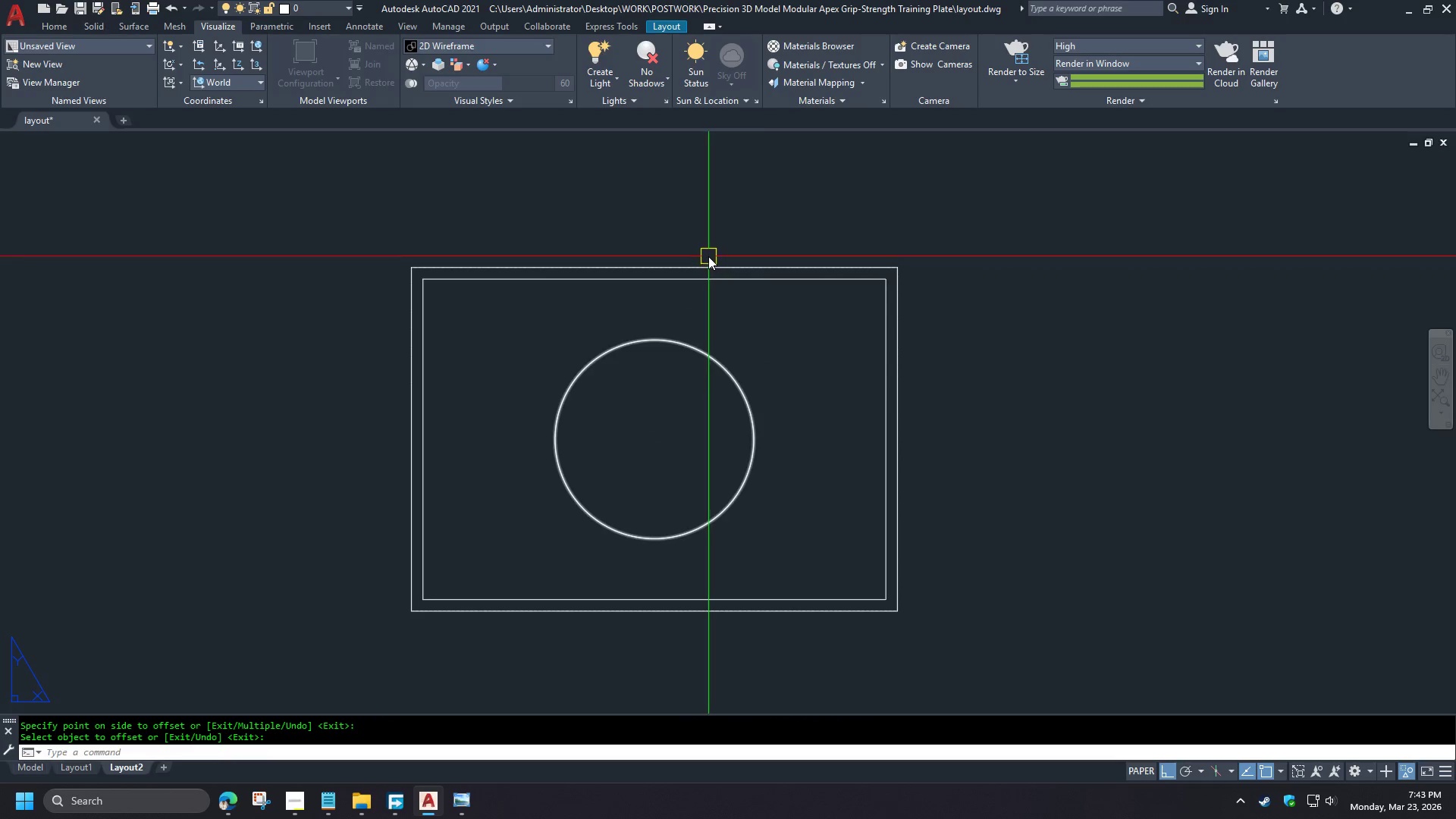 
left_click([704, 265])
 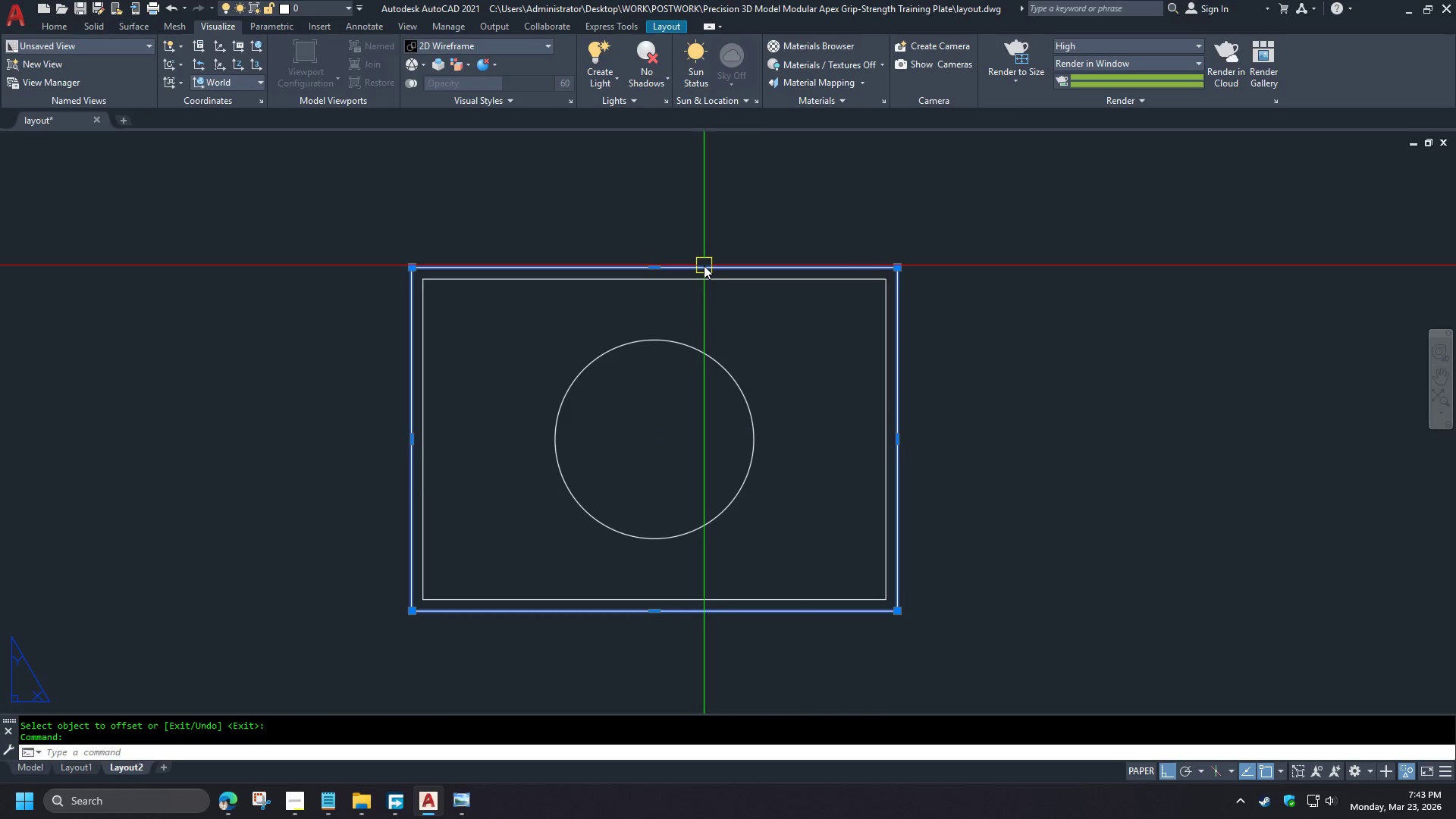 
type(e e mv)
 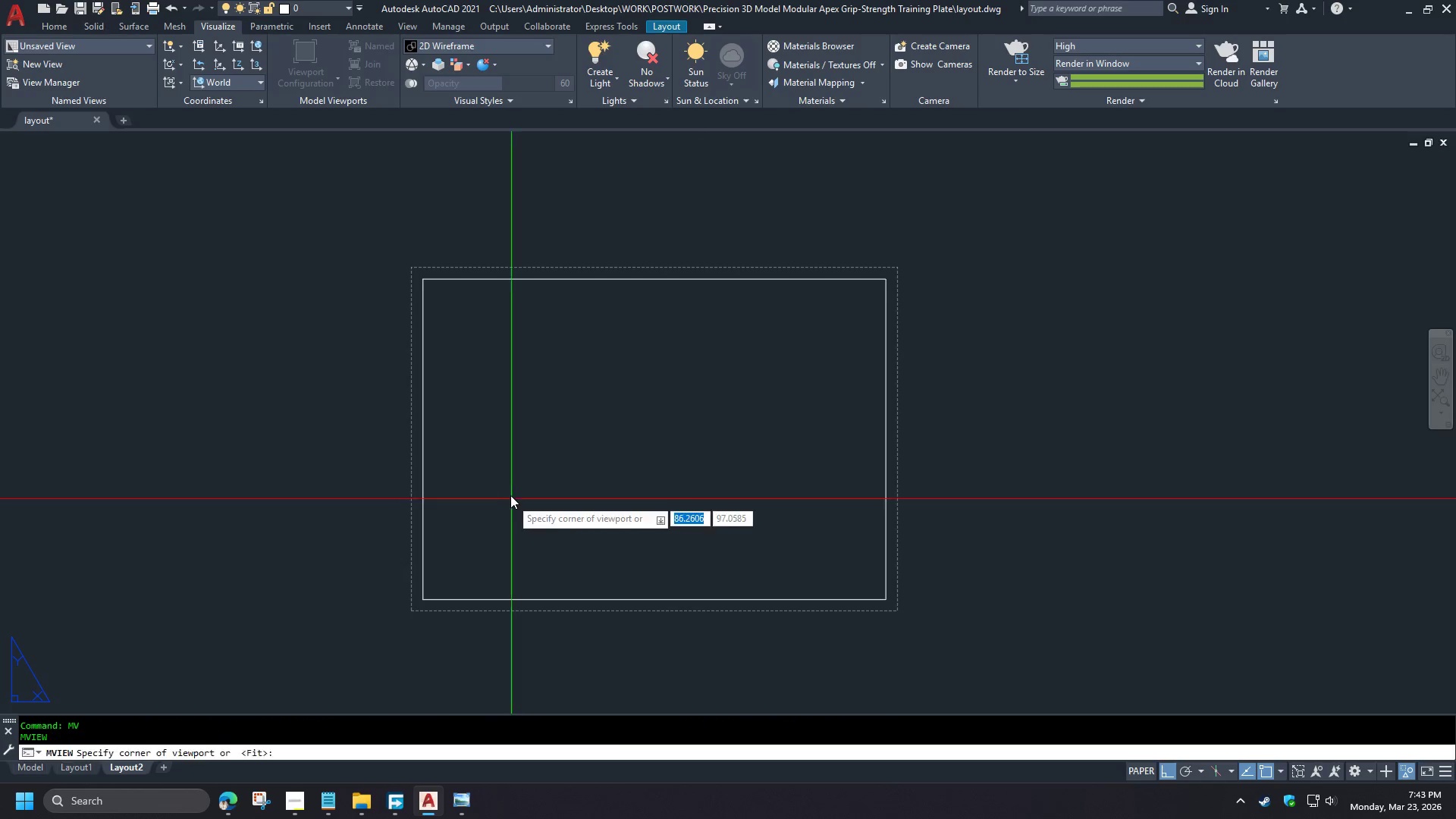 
type( )
key(Escape)
type(z e re )
 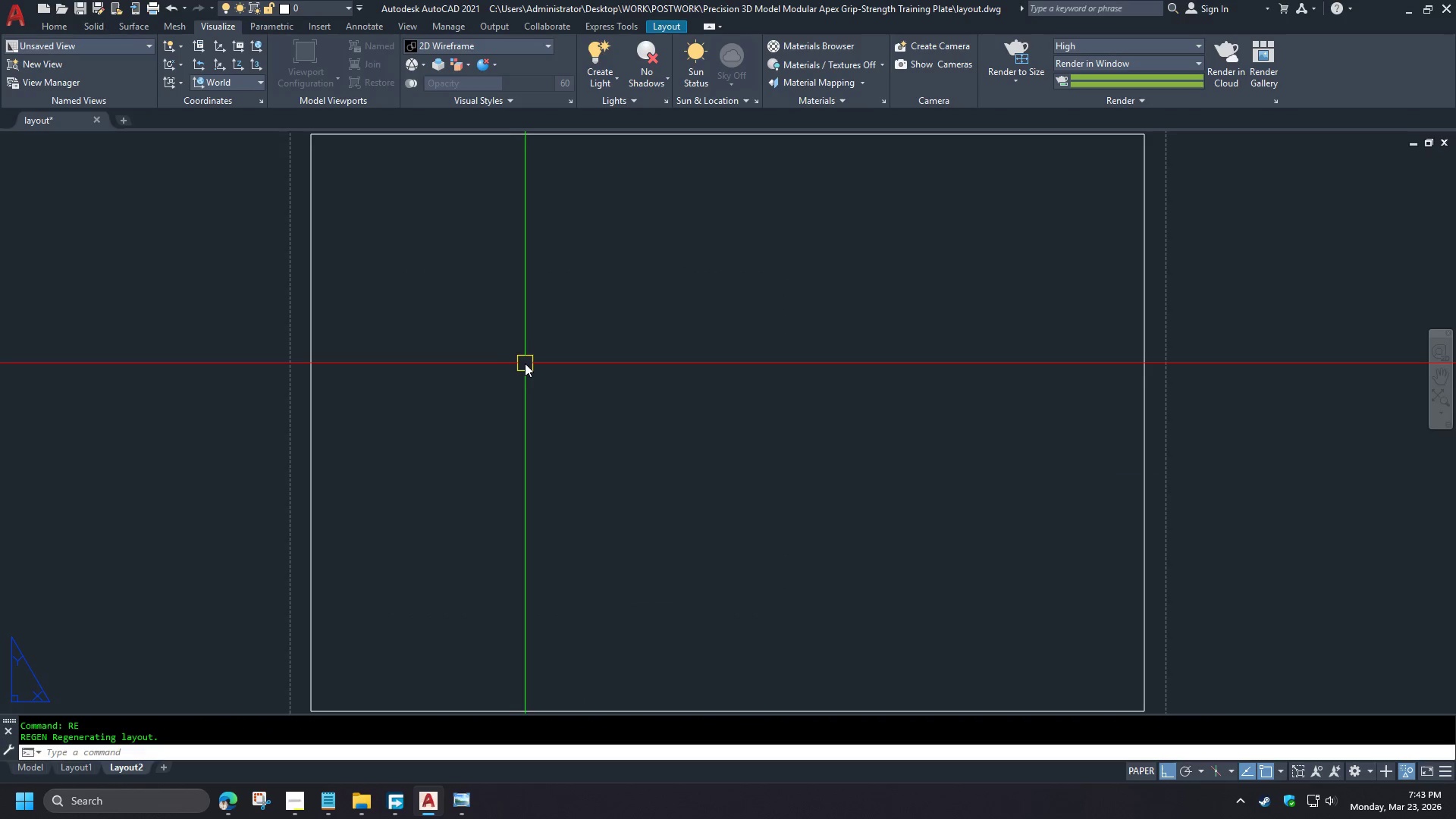 
type(mv )
 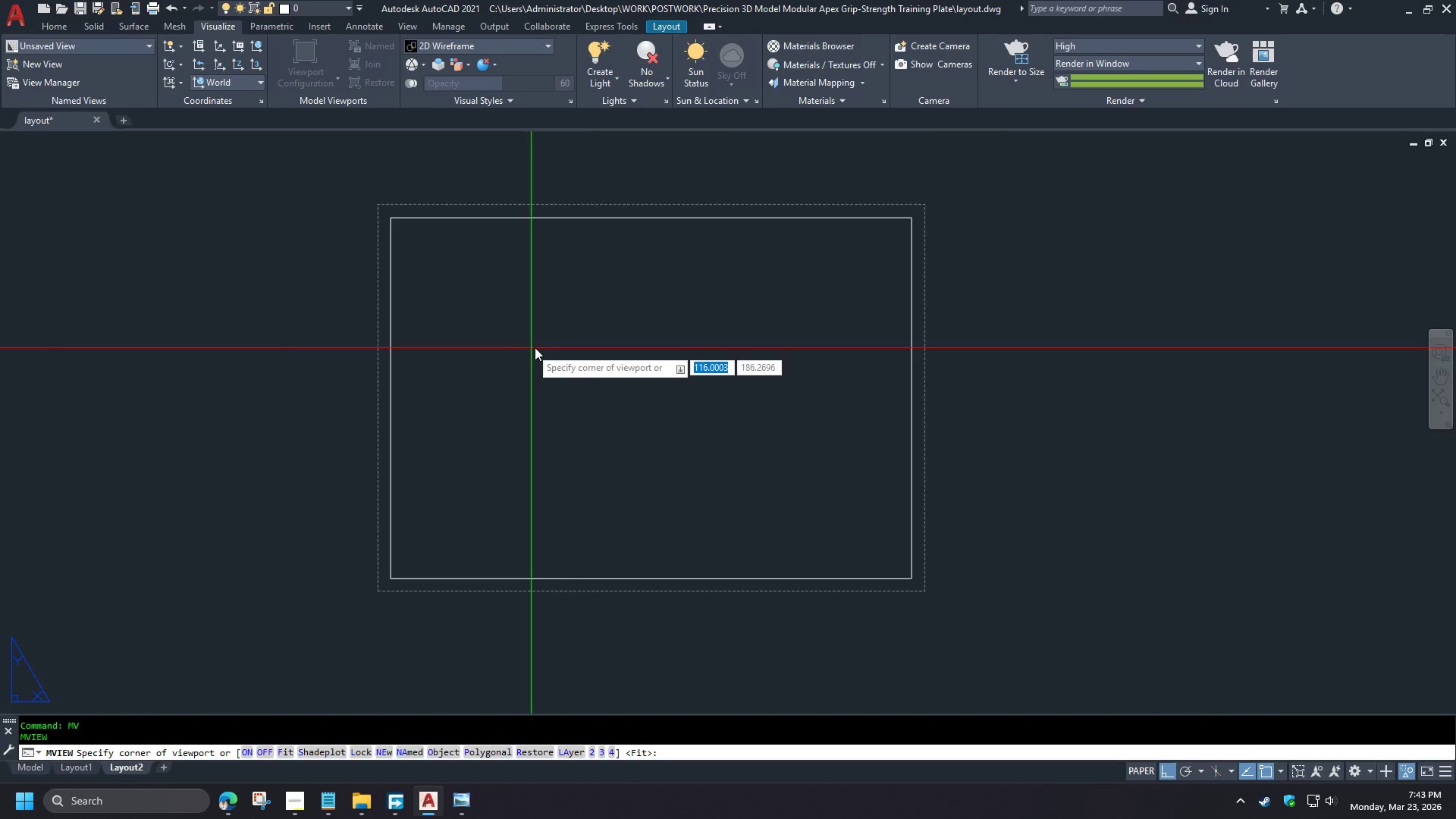 
wait(5.14)
 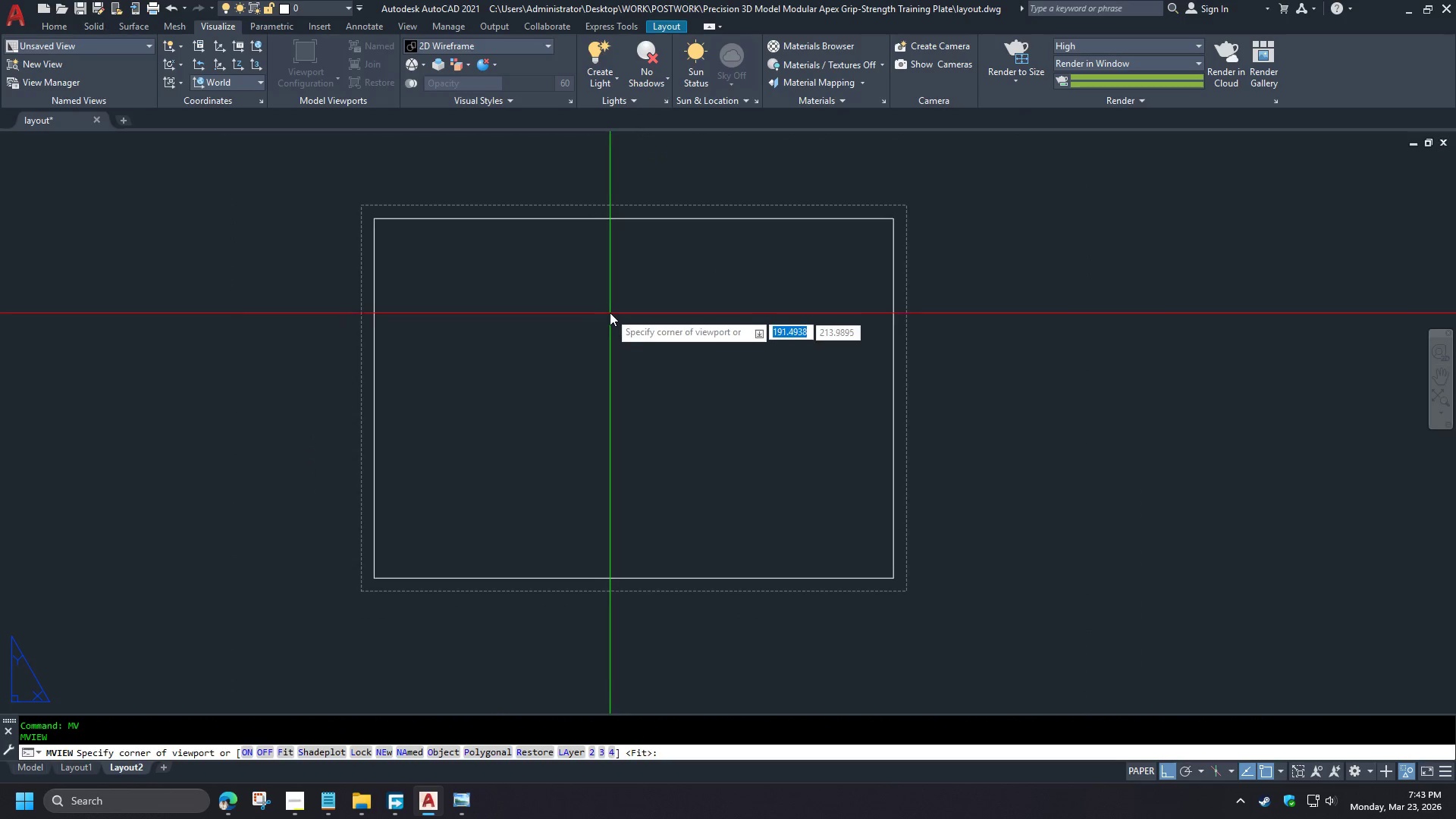 
left_click([597, 270])
 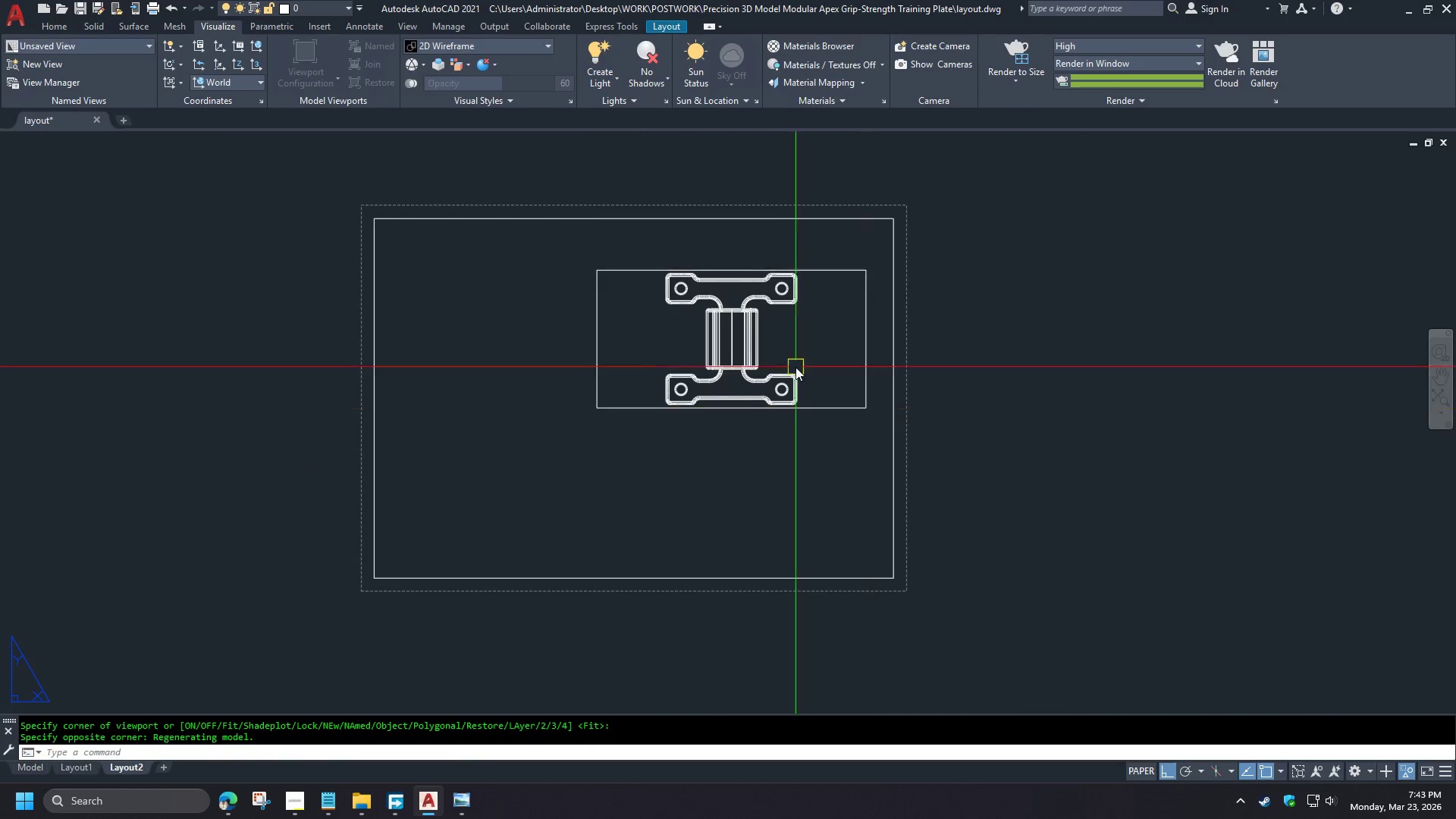 
scroll: coordinate [814, 472], scroll_direction: up, amount: 1.0
 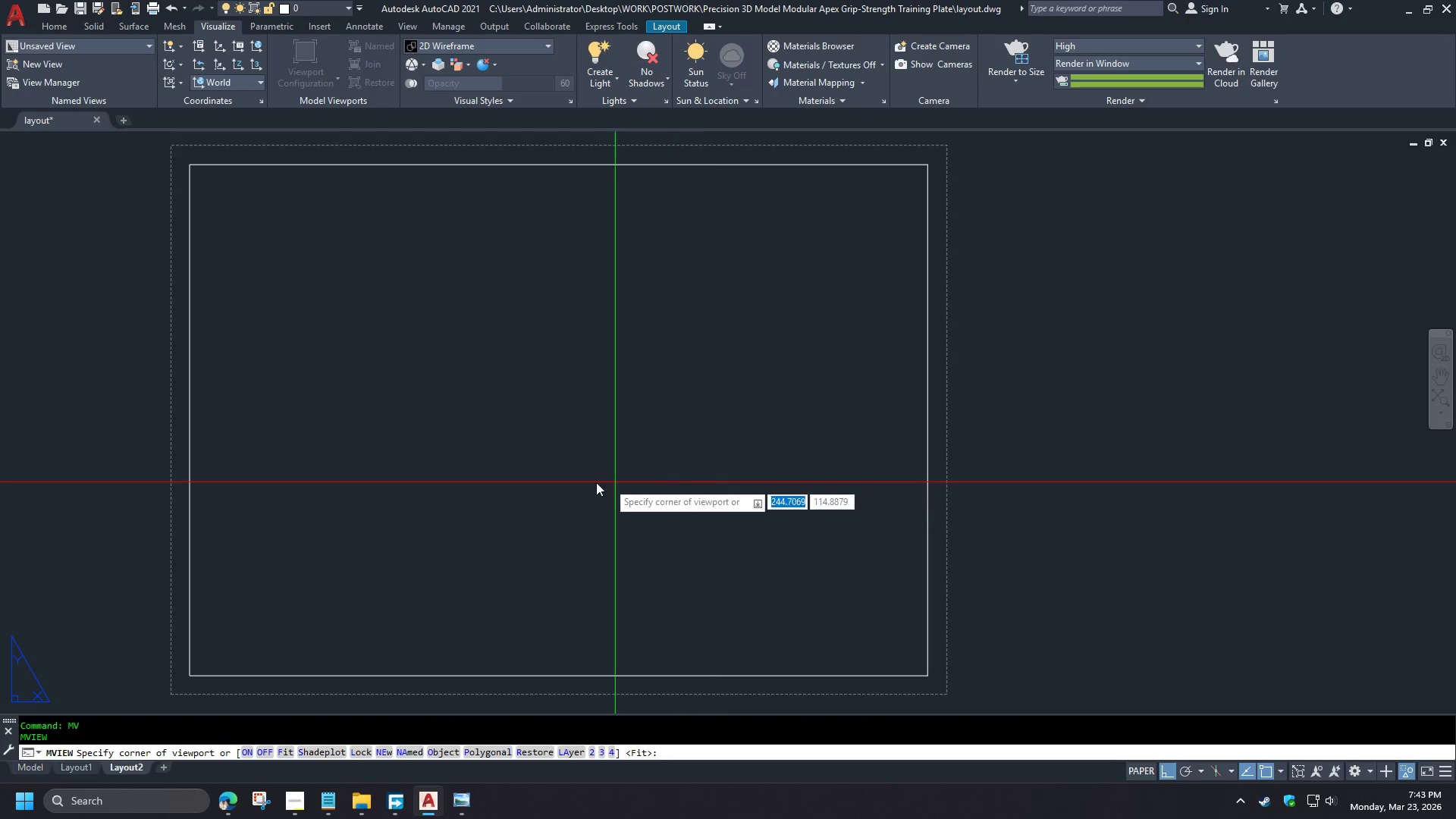 
left_click([788, 363])
 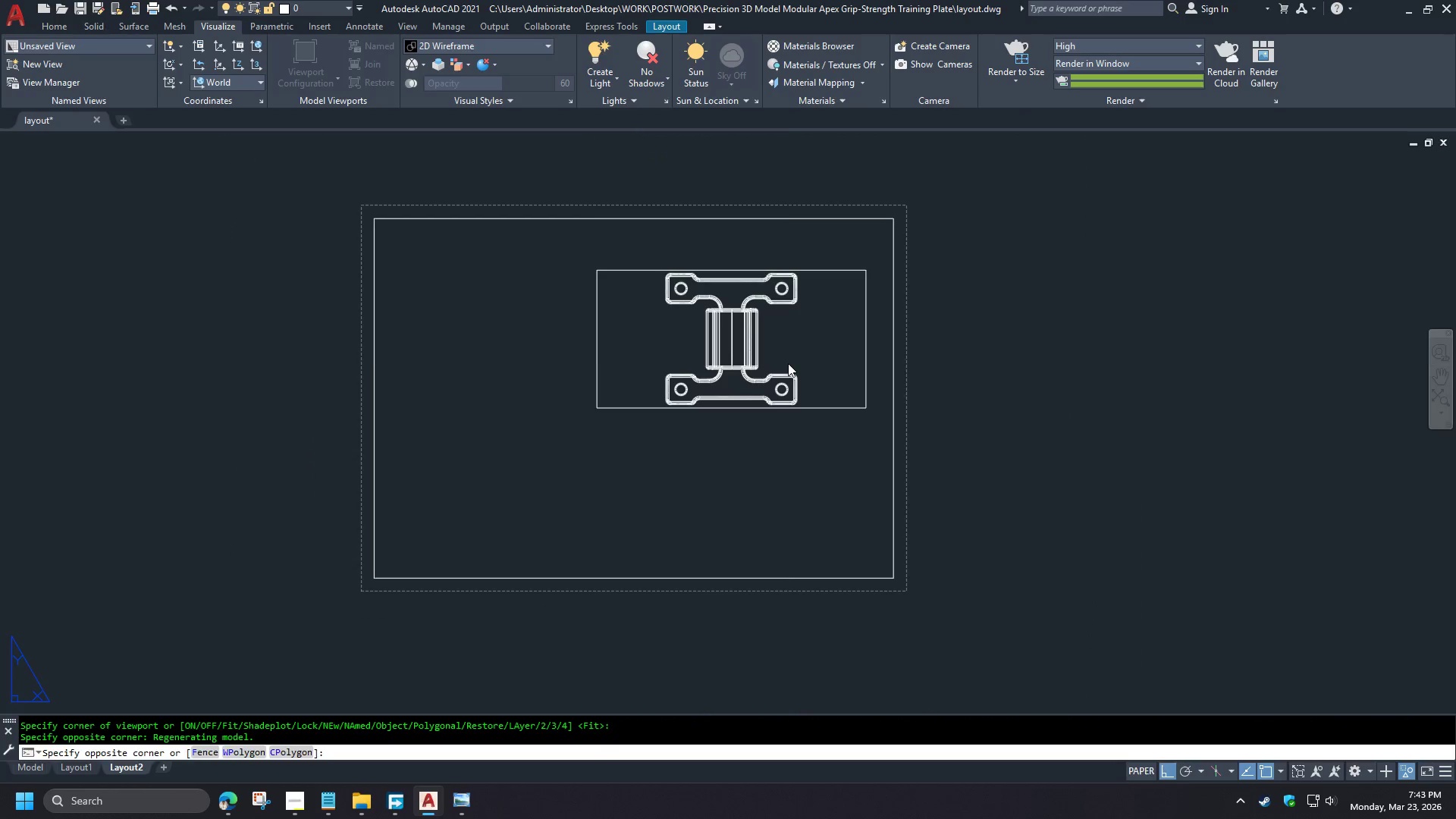 
scroll: coordinate [584, 482], scroll_direction: down, amount: 1.0
 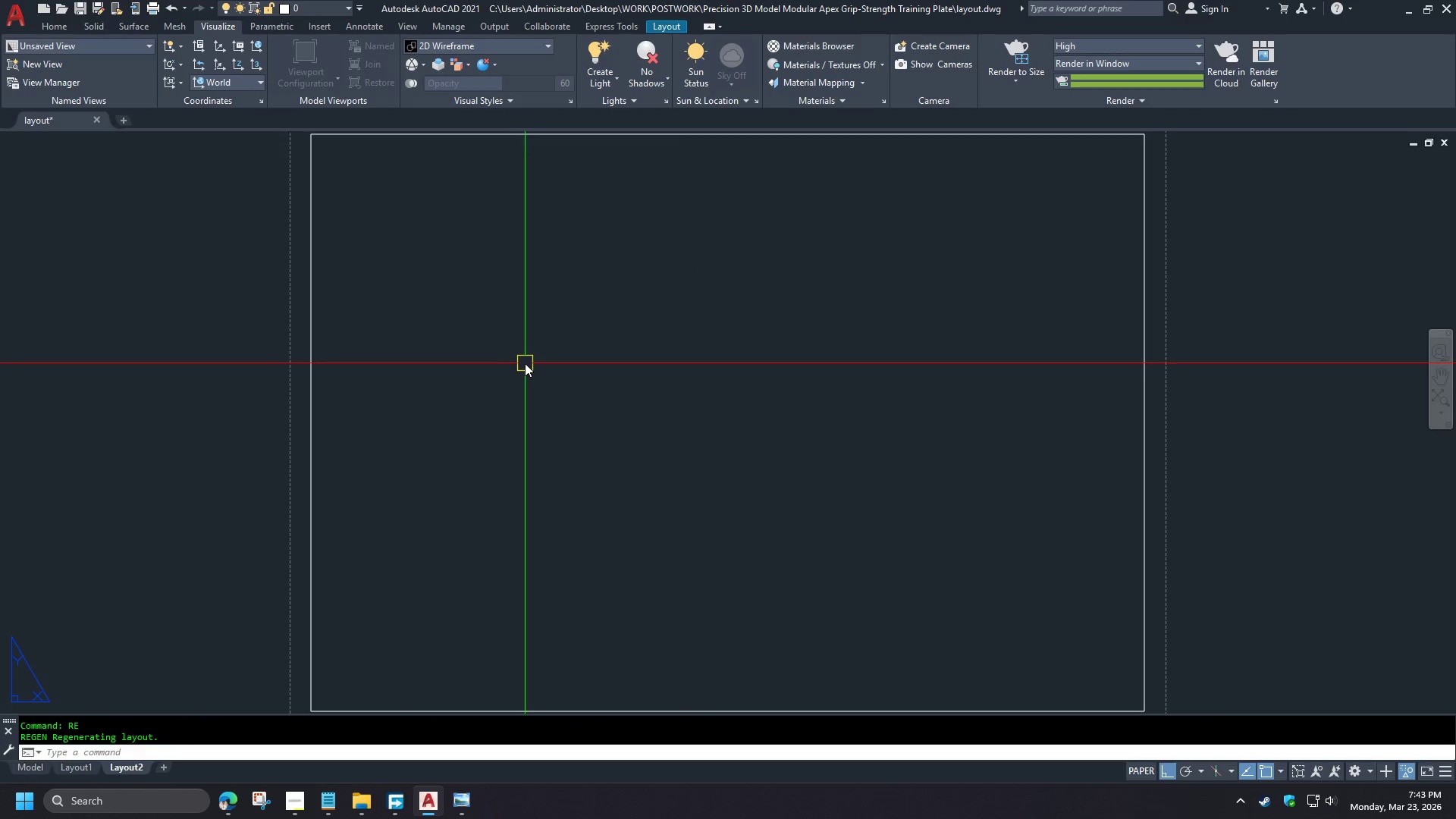 
double_click([788, 363])
 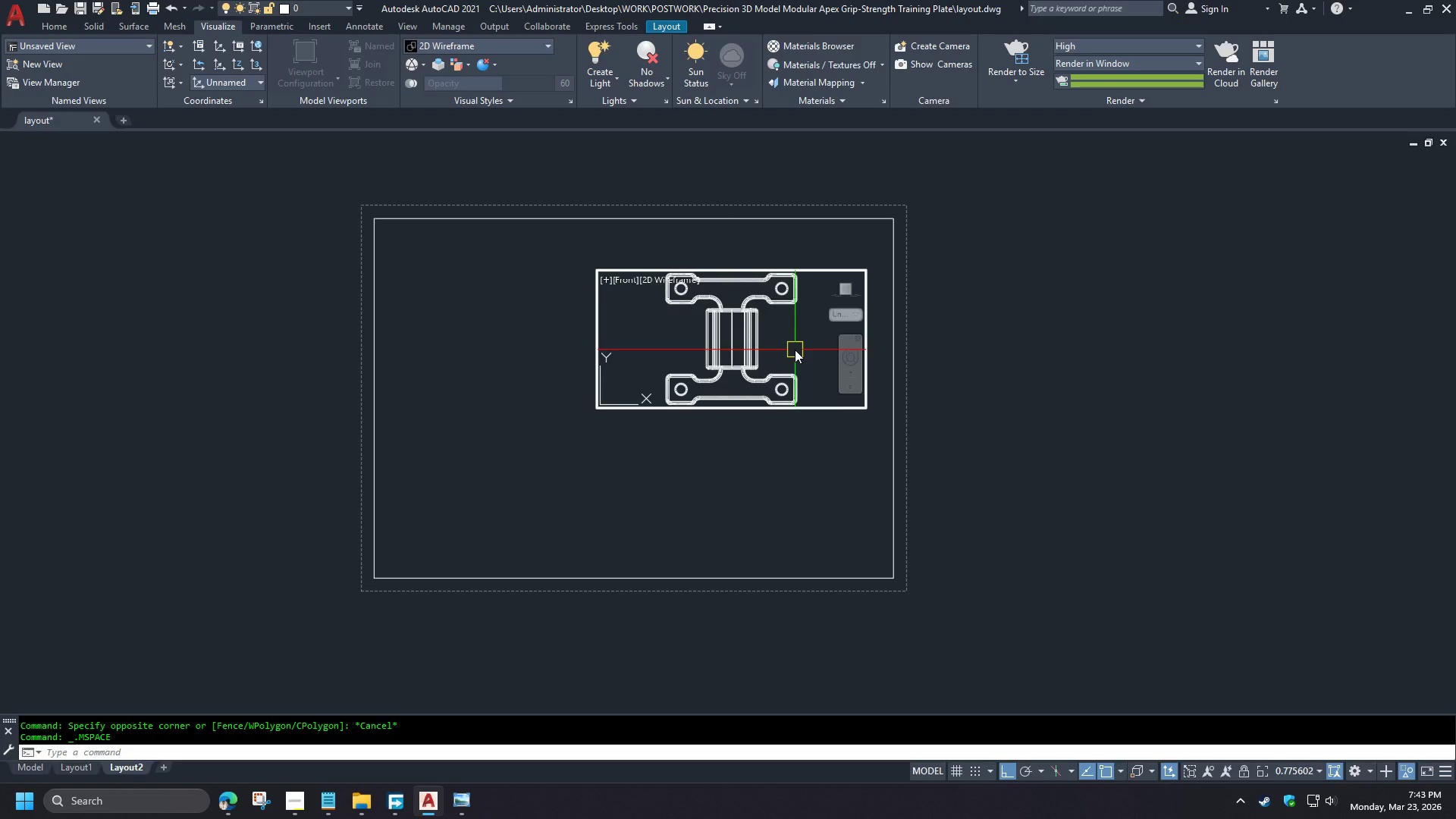 
type(b)
key(Escape)
type(vs)
 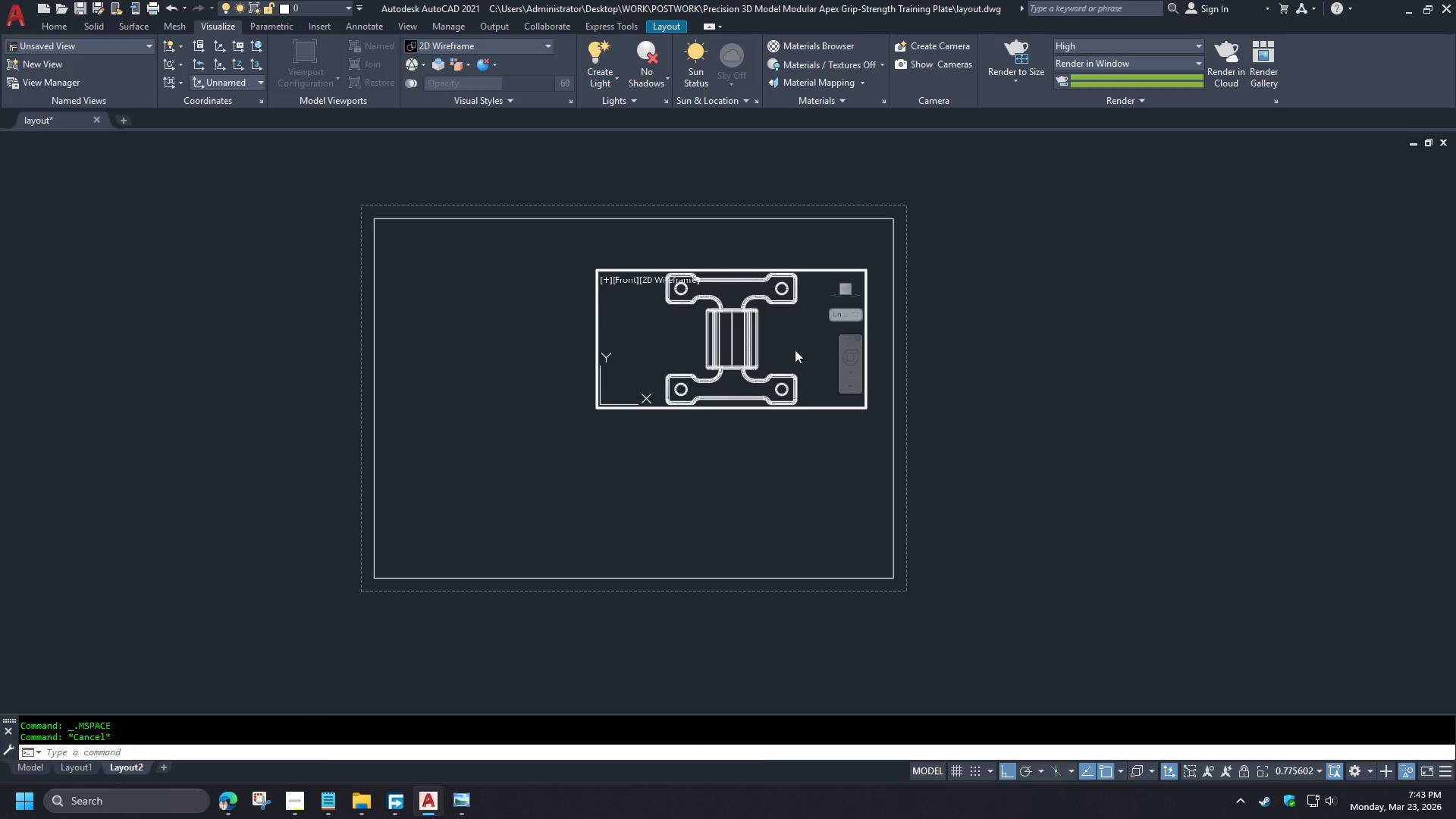 
scroll: coordinate [523, 357], scroll_direction: down, amount: 1.0
 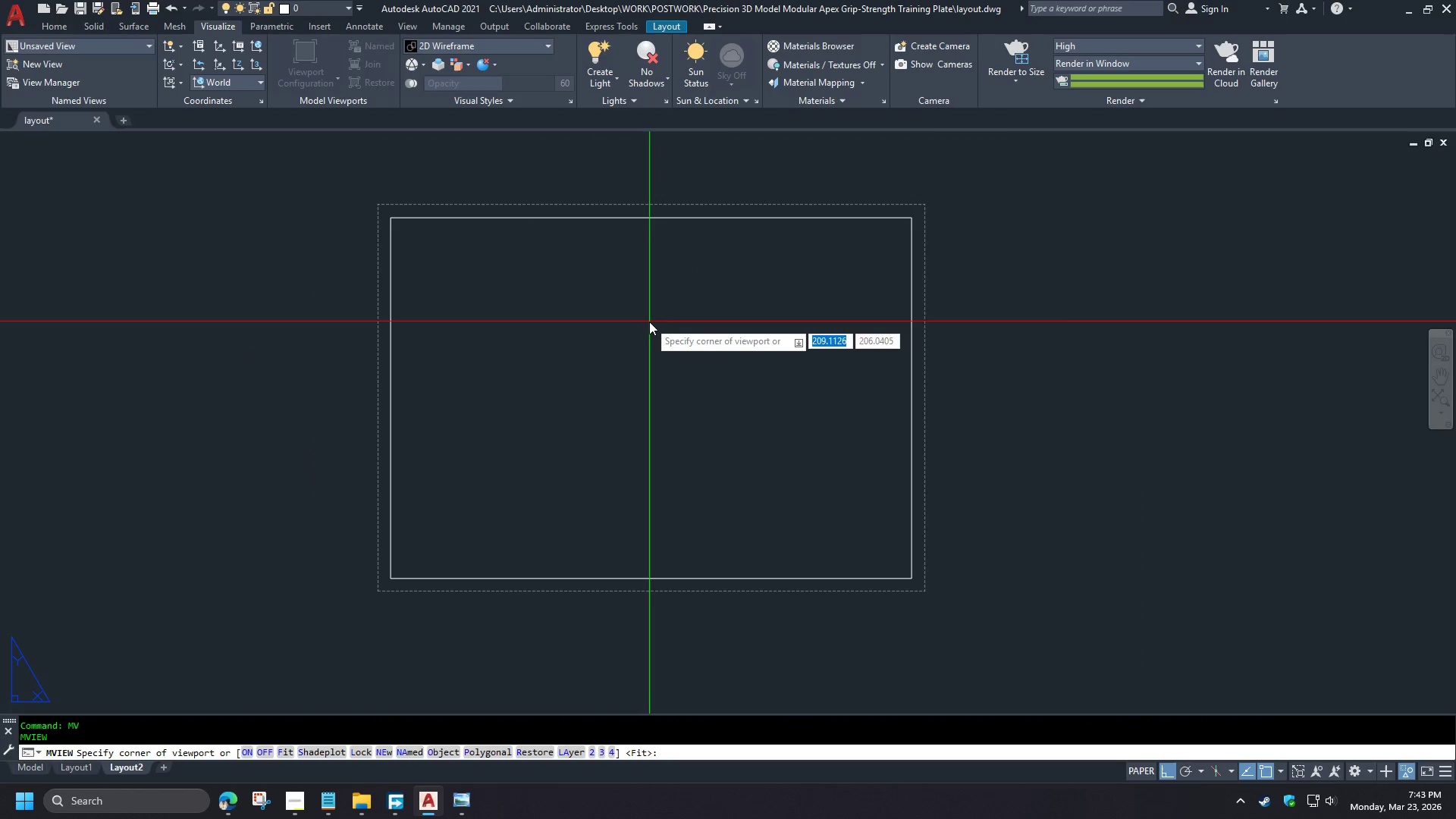 
key(Space)
 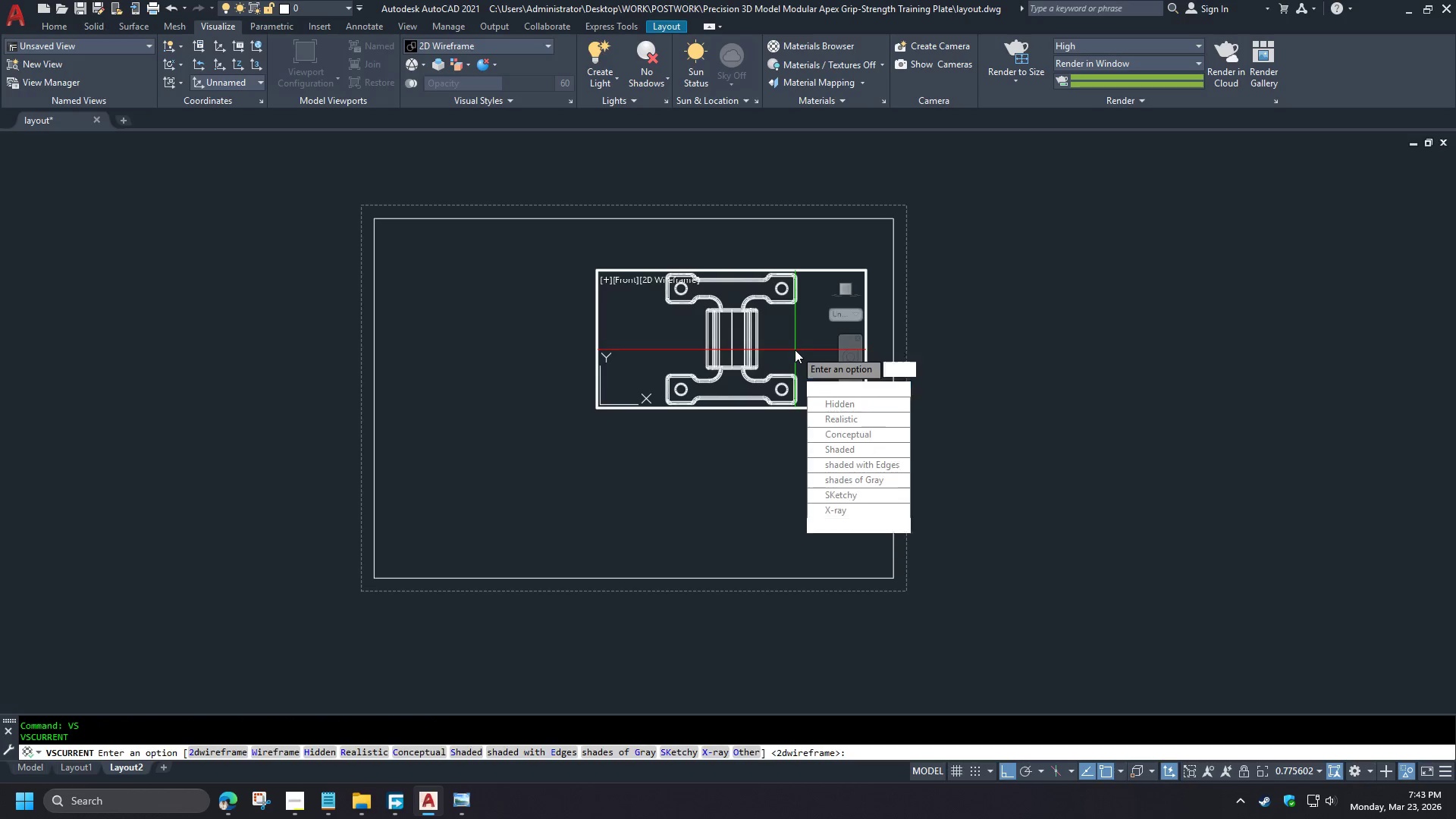 
key(S)
 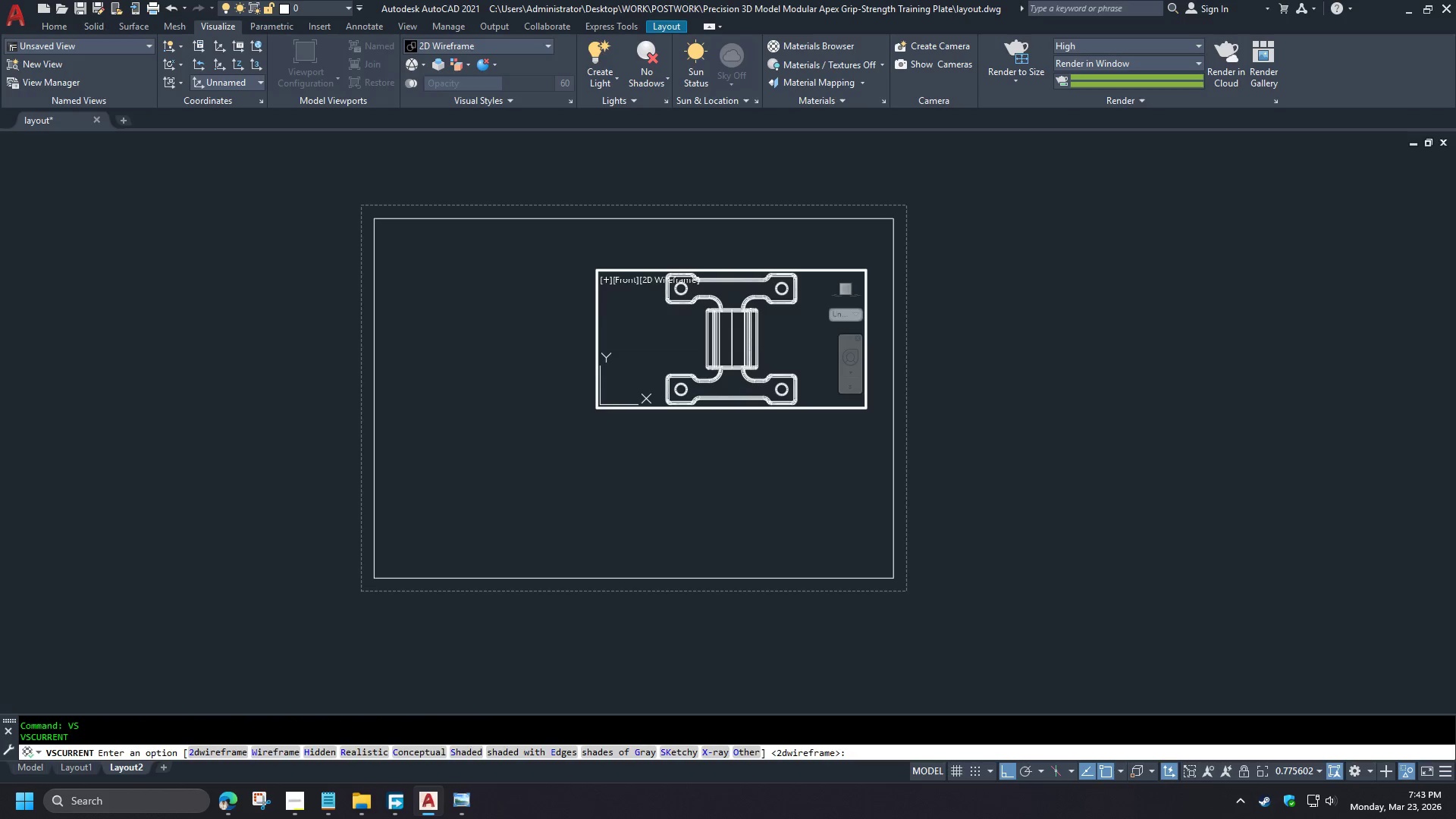 
key(Space)
 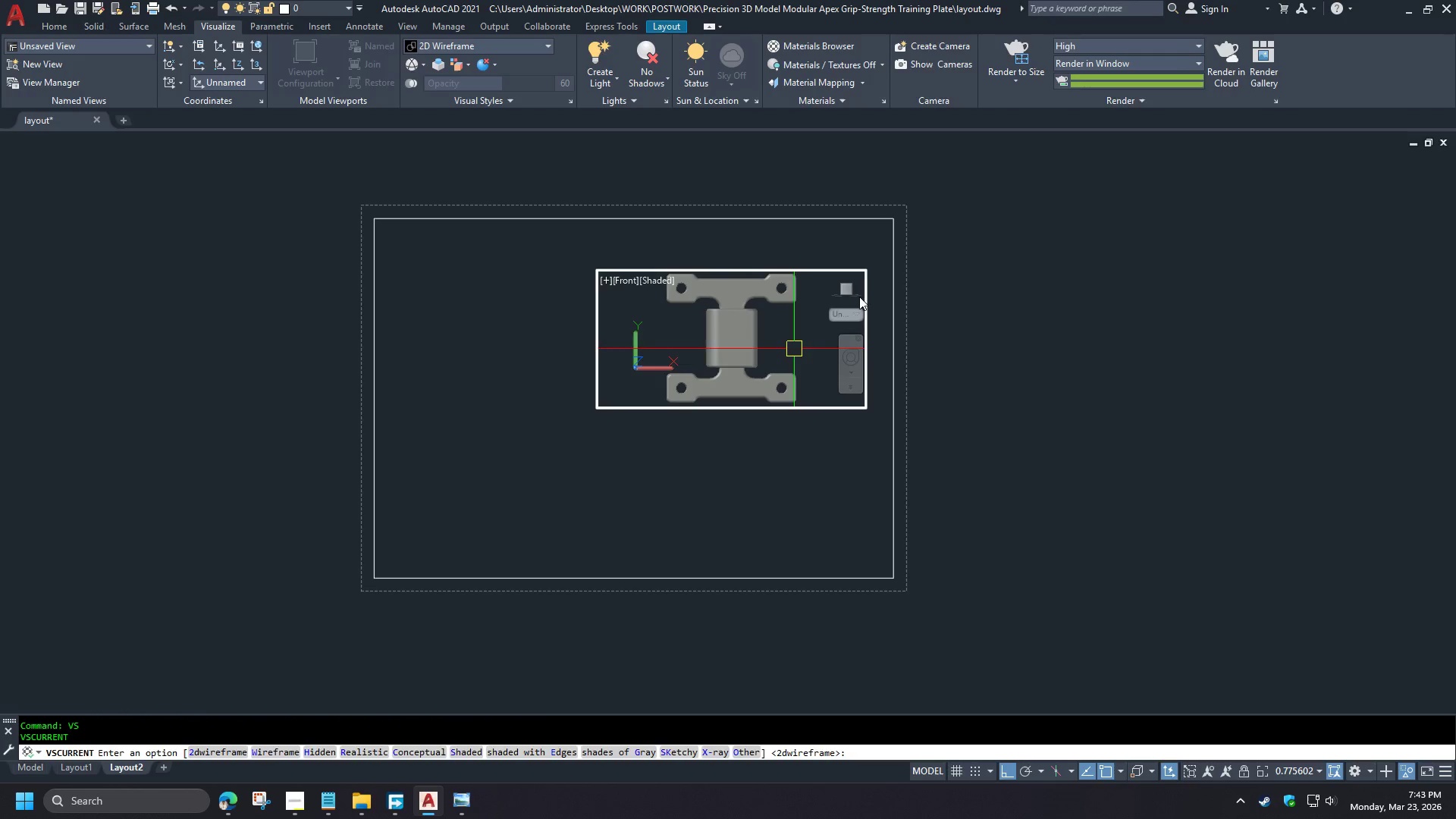 
scroll: coordinate [643, 318], scroll_direction: up, amount: 1.0
 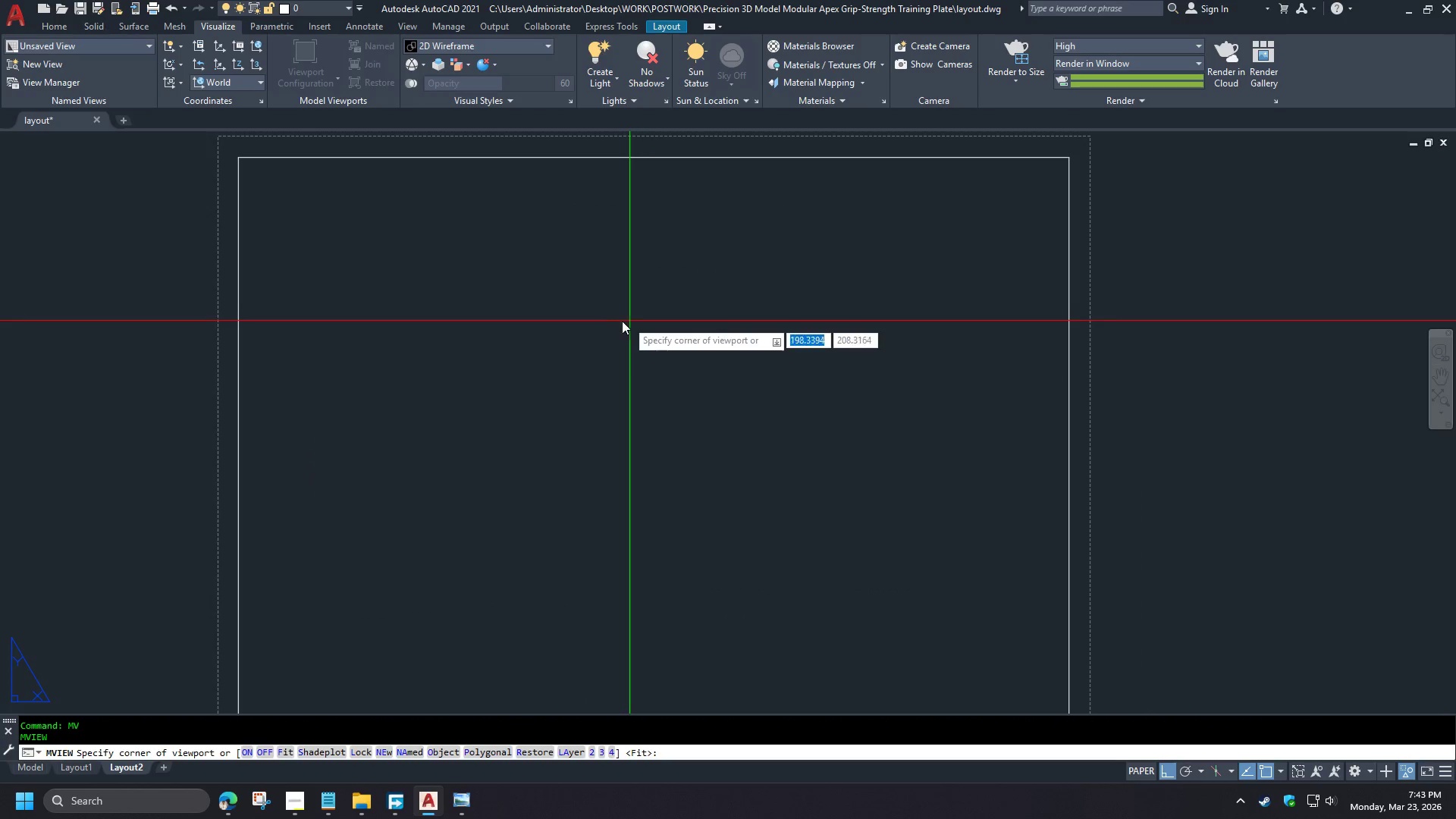 
scroll: coordinate [600, 321], scroll_direction: down, amount: 1.0
 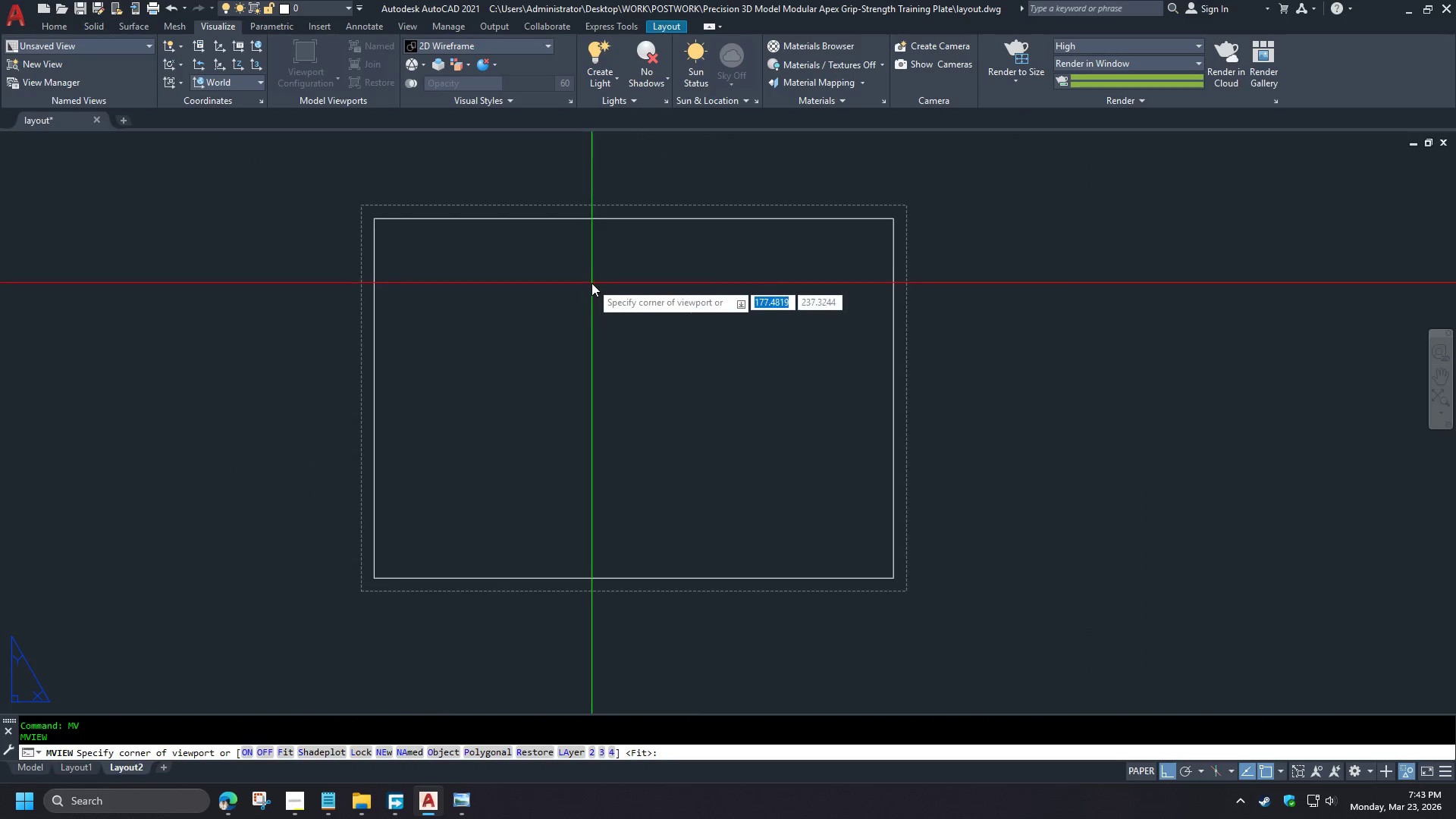 
right_click([844, 287])
 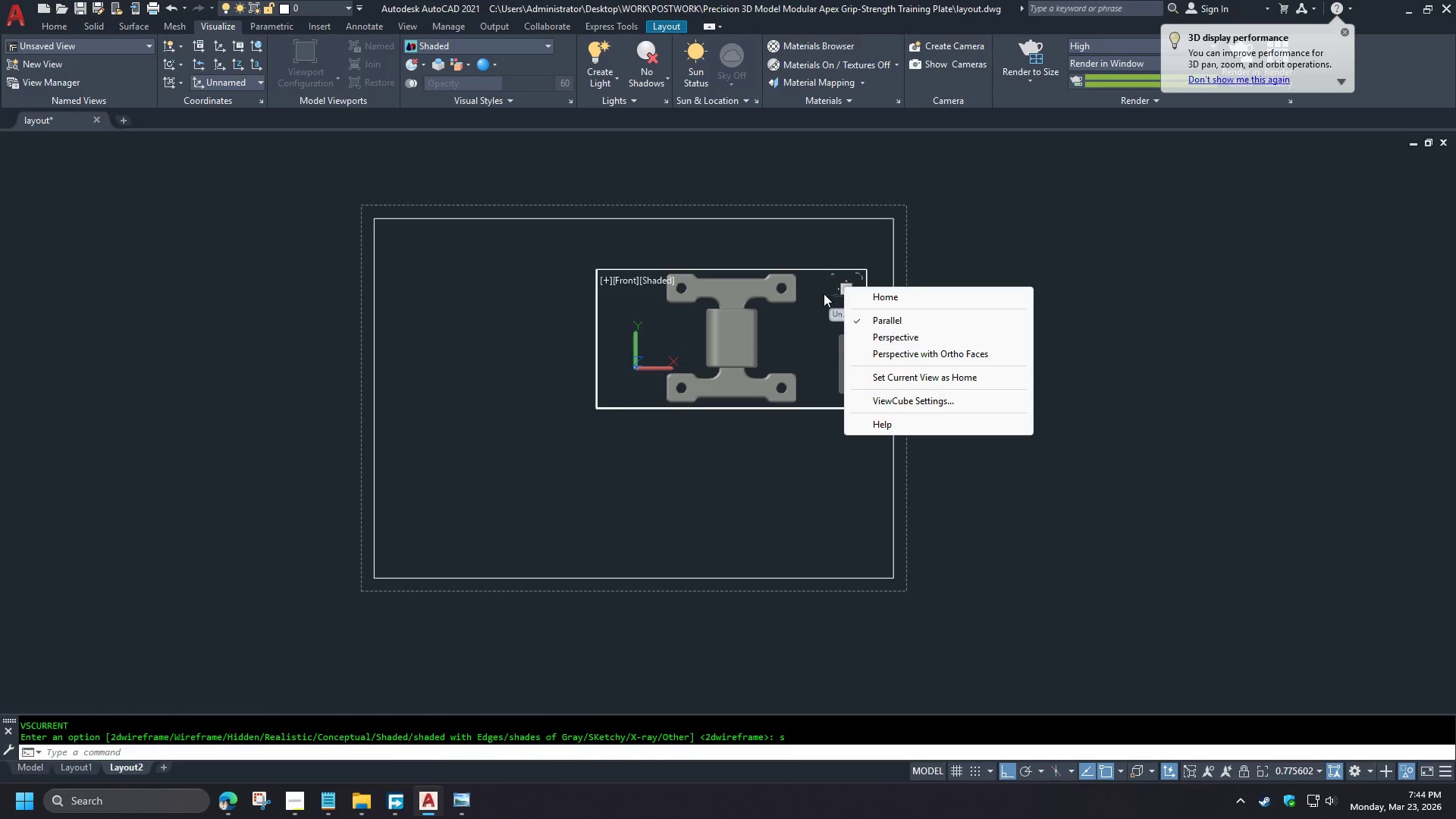 
key(Escape)
 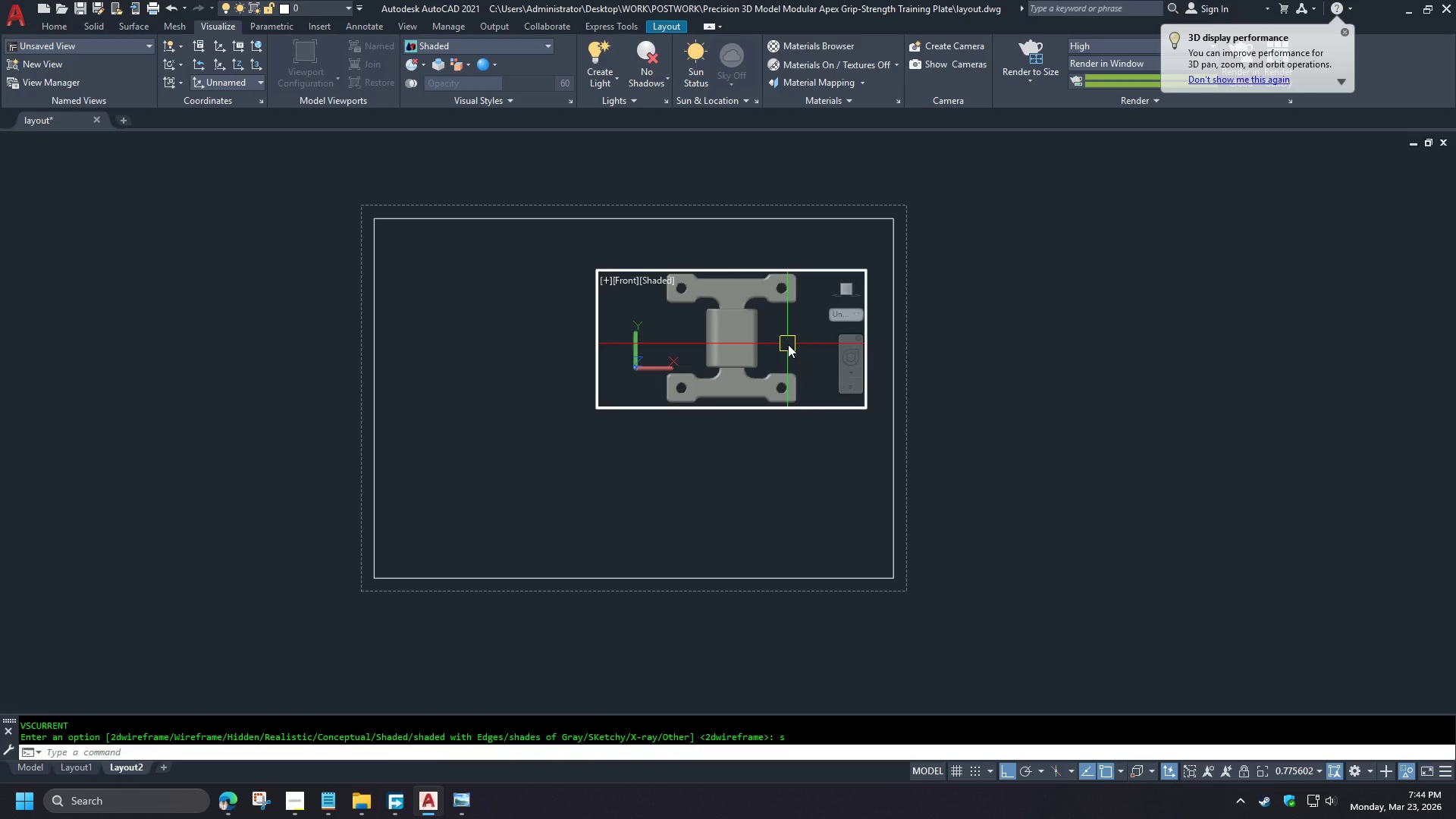 
key(Minus)
 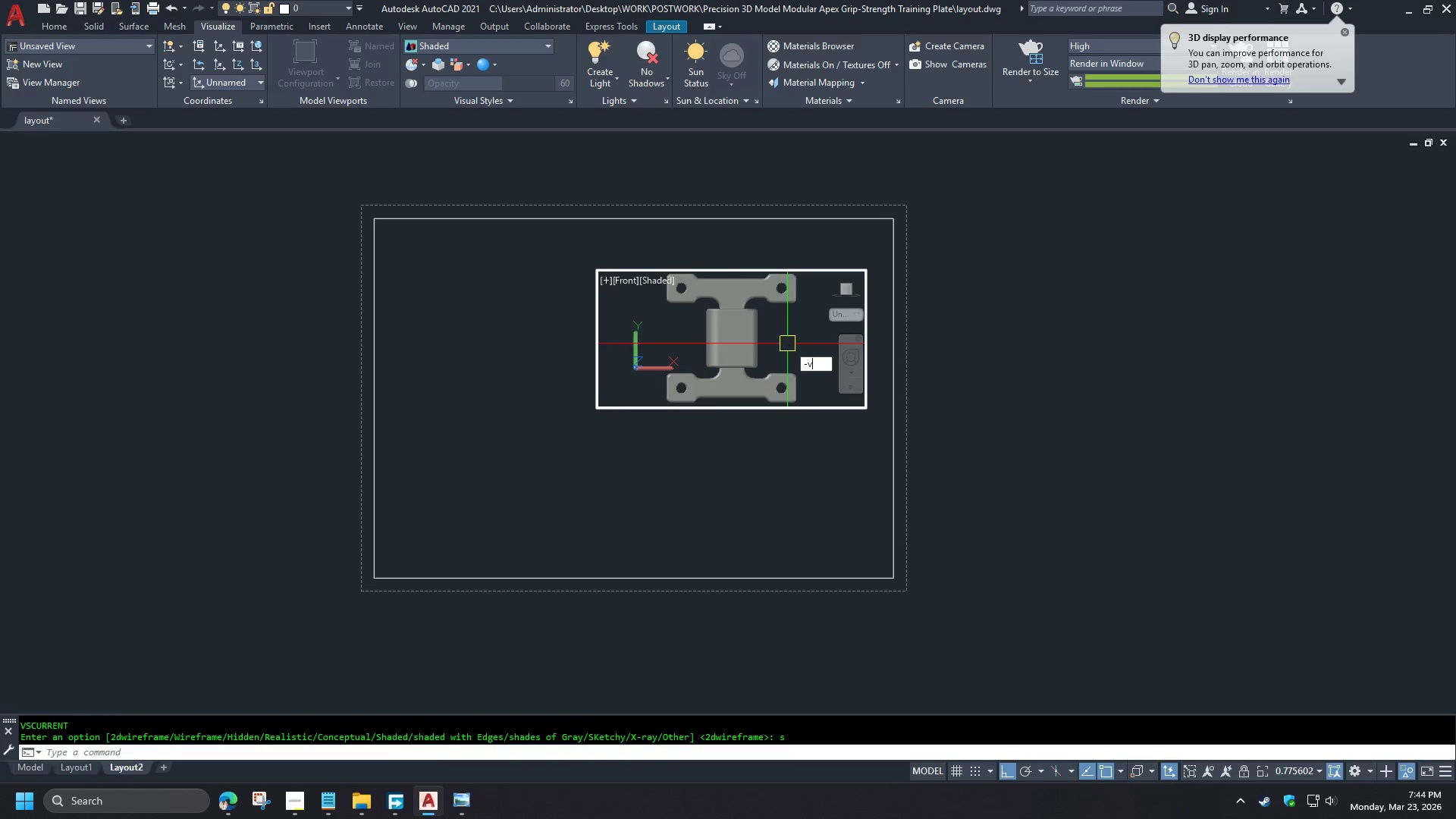 
key(V)
 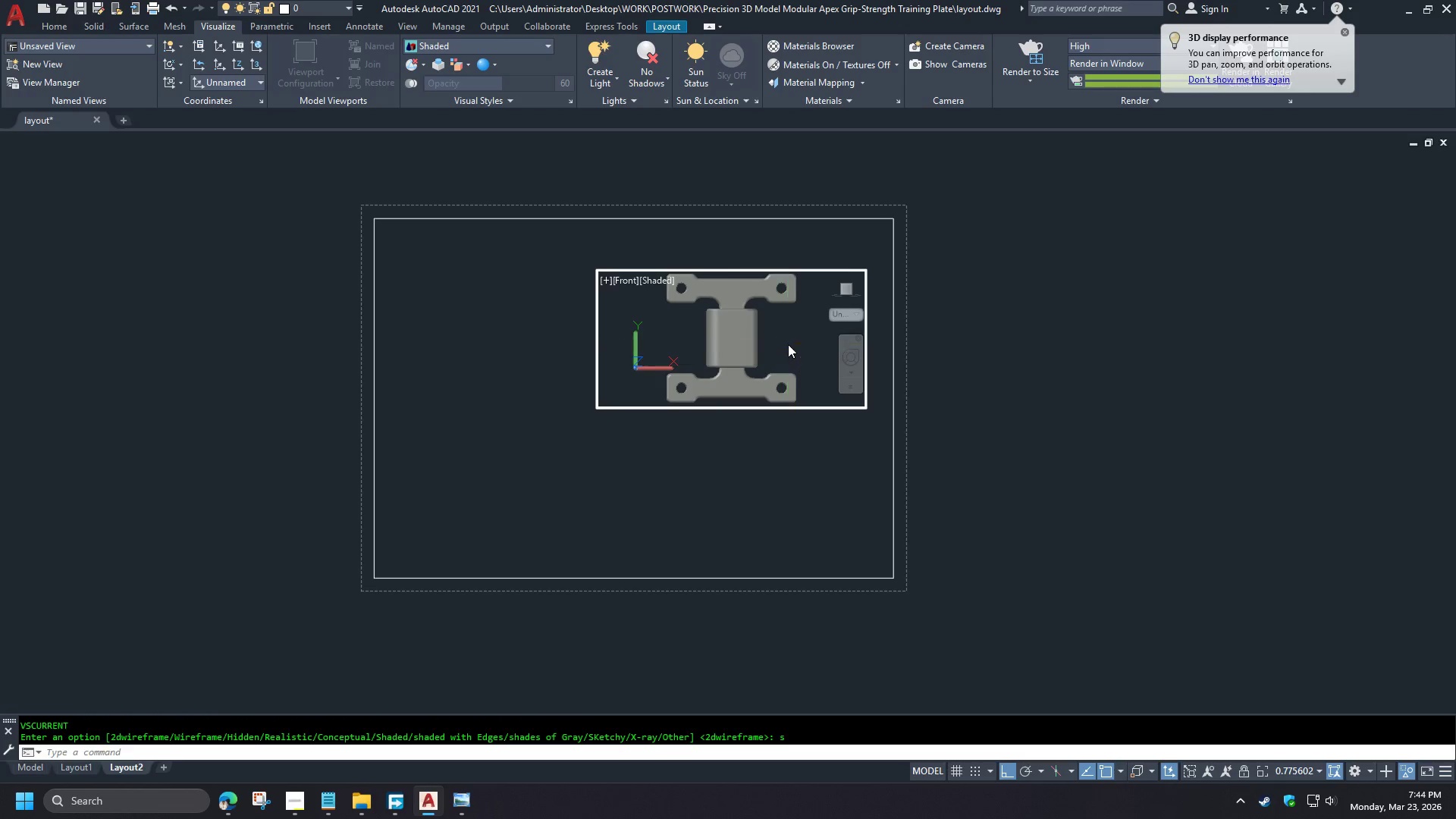 
key(Space)
 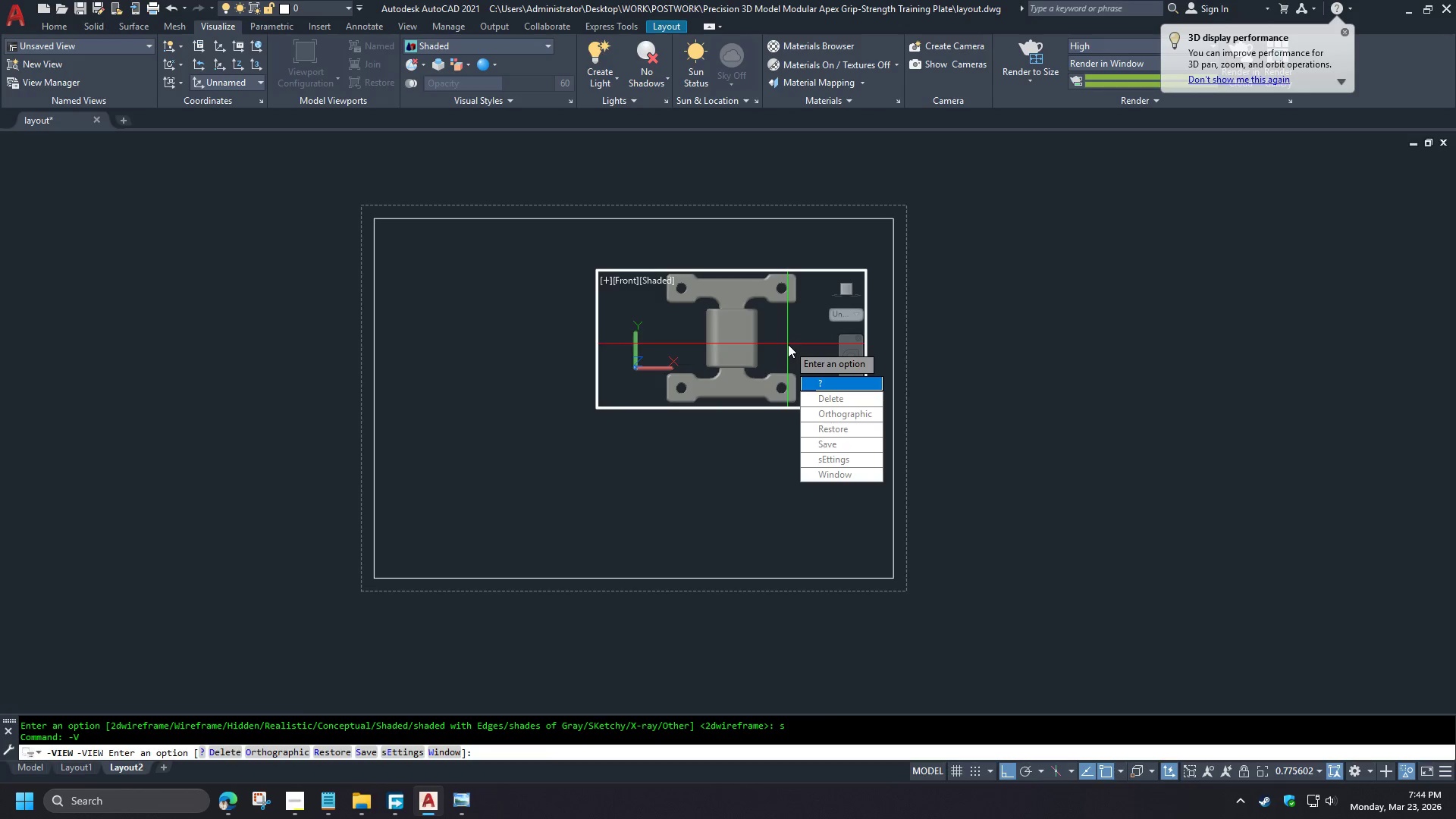 
key(T)
 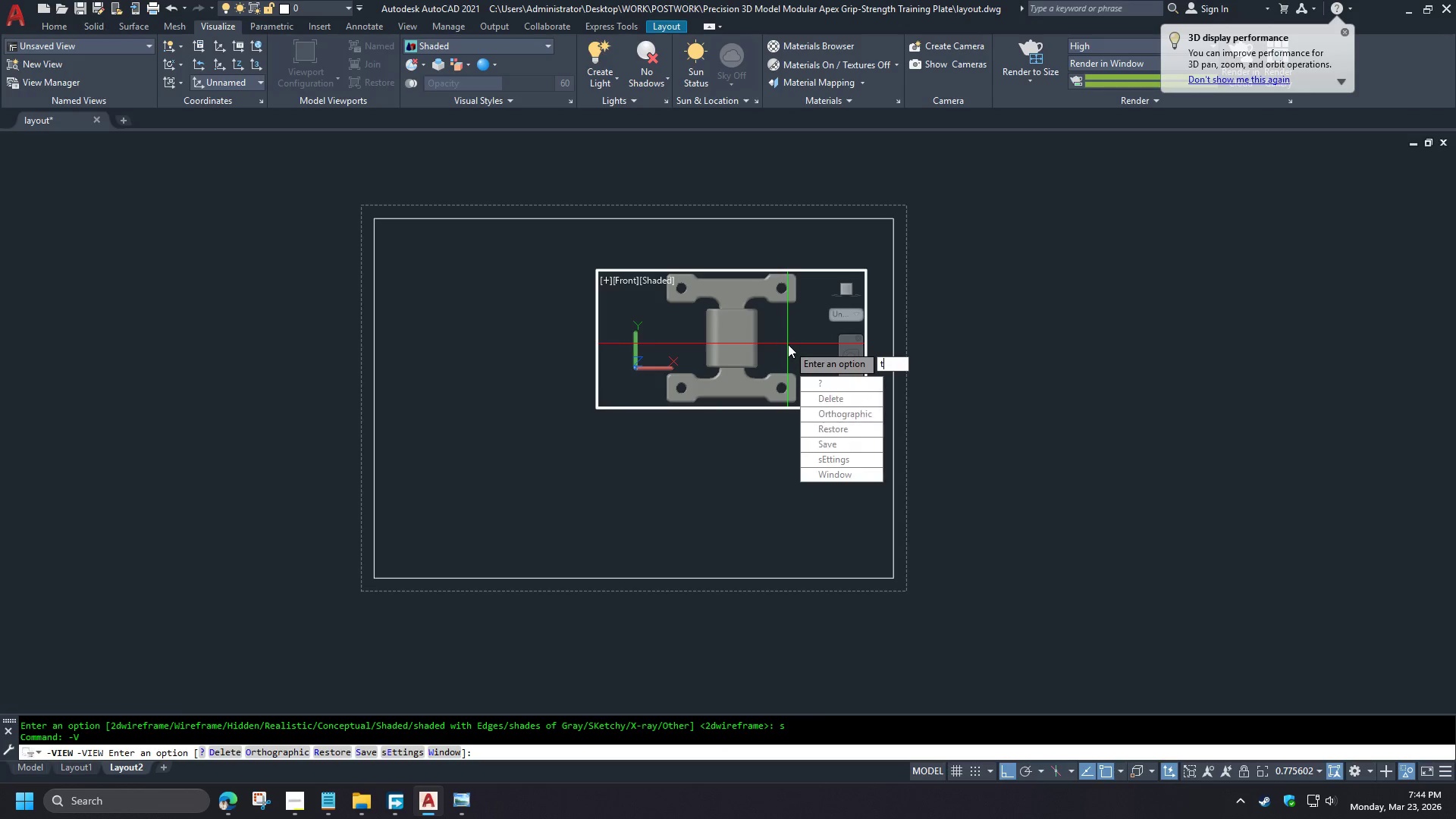 
key(Space)
 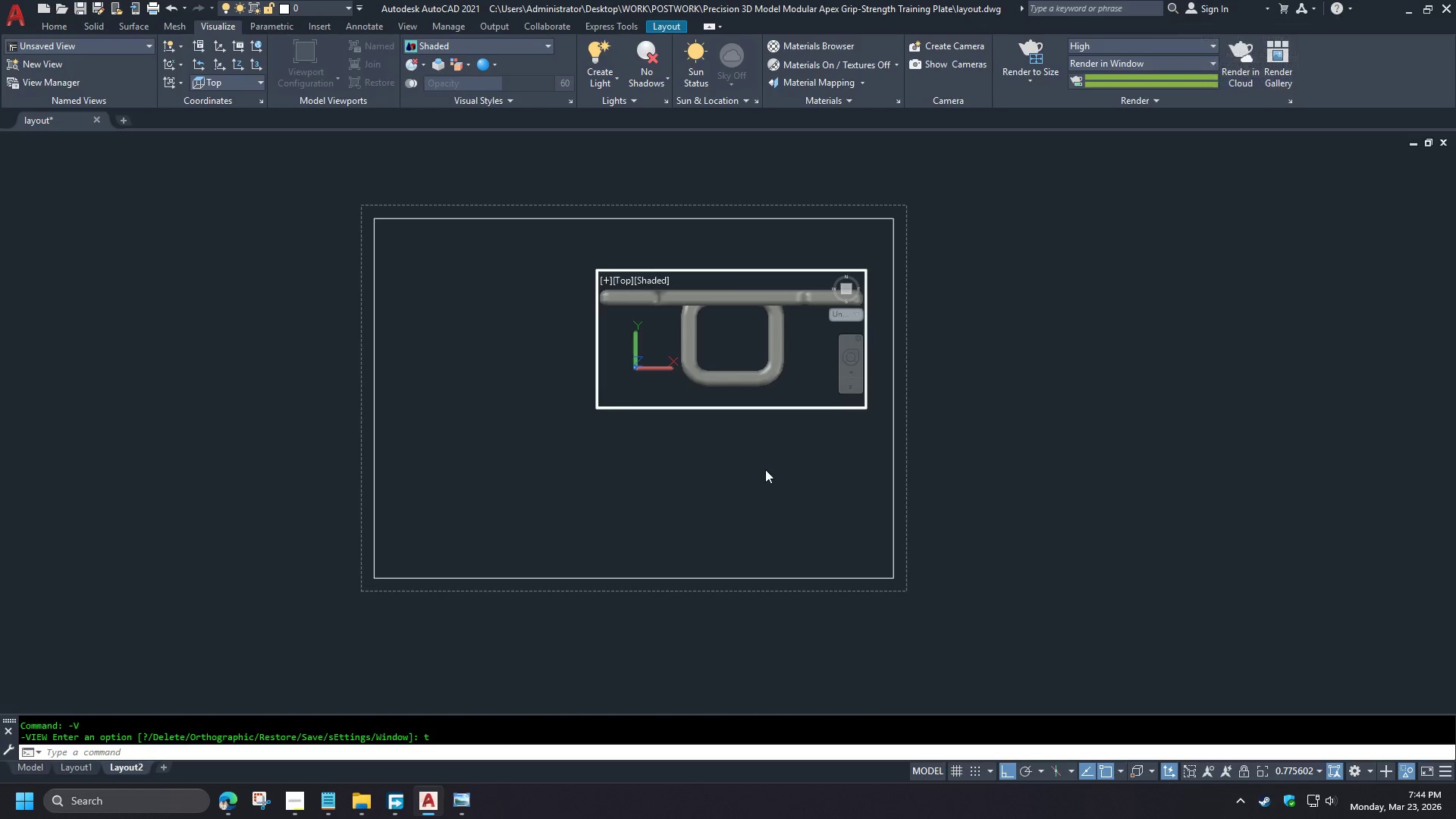 
double_click([765, 469])
 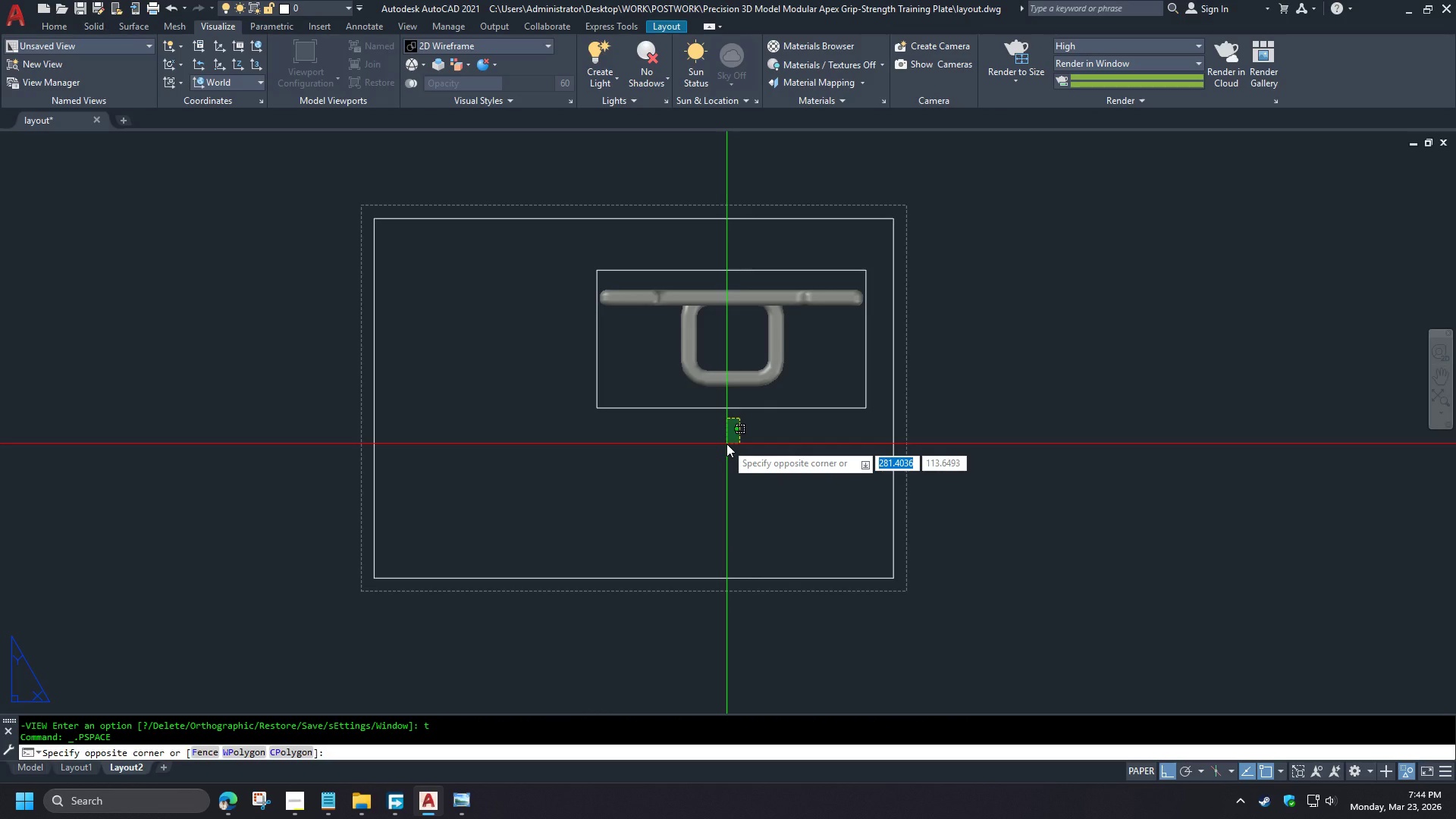 
wait(9.97)
 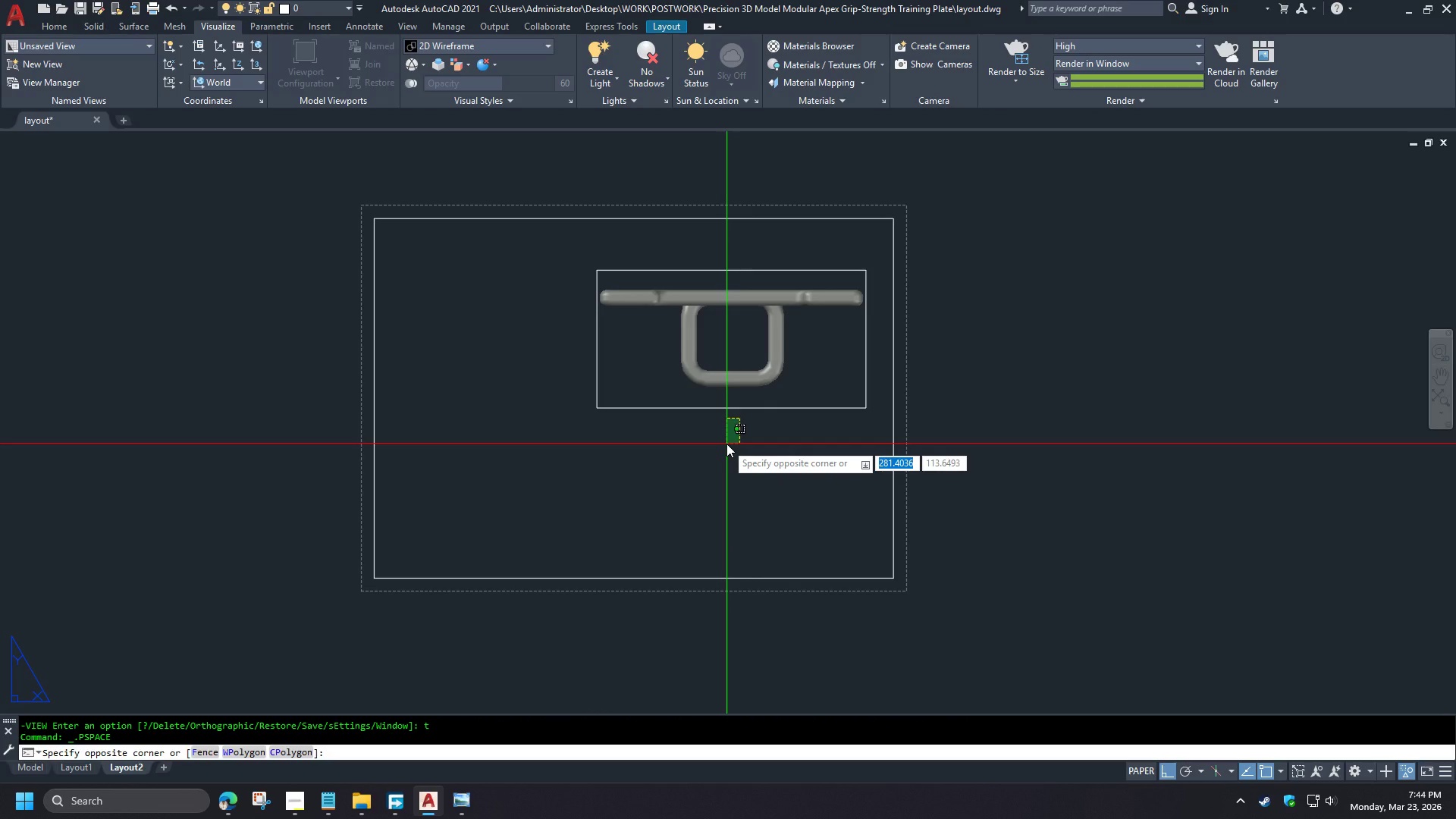 
key(Escape)
 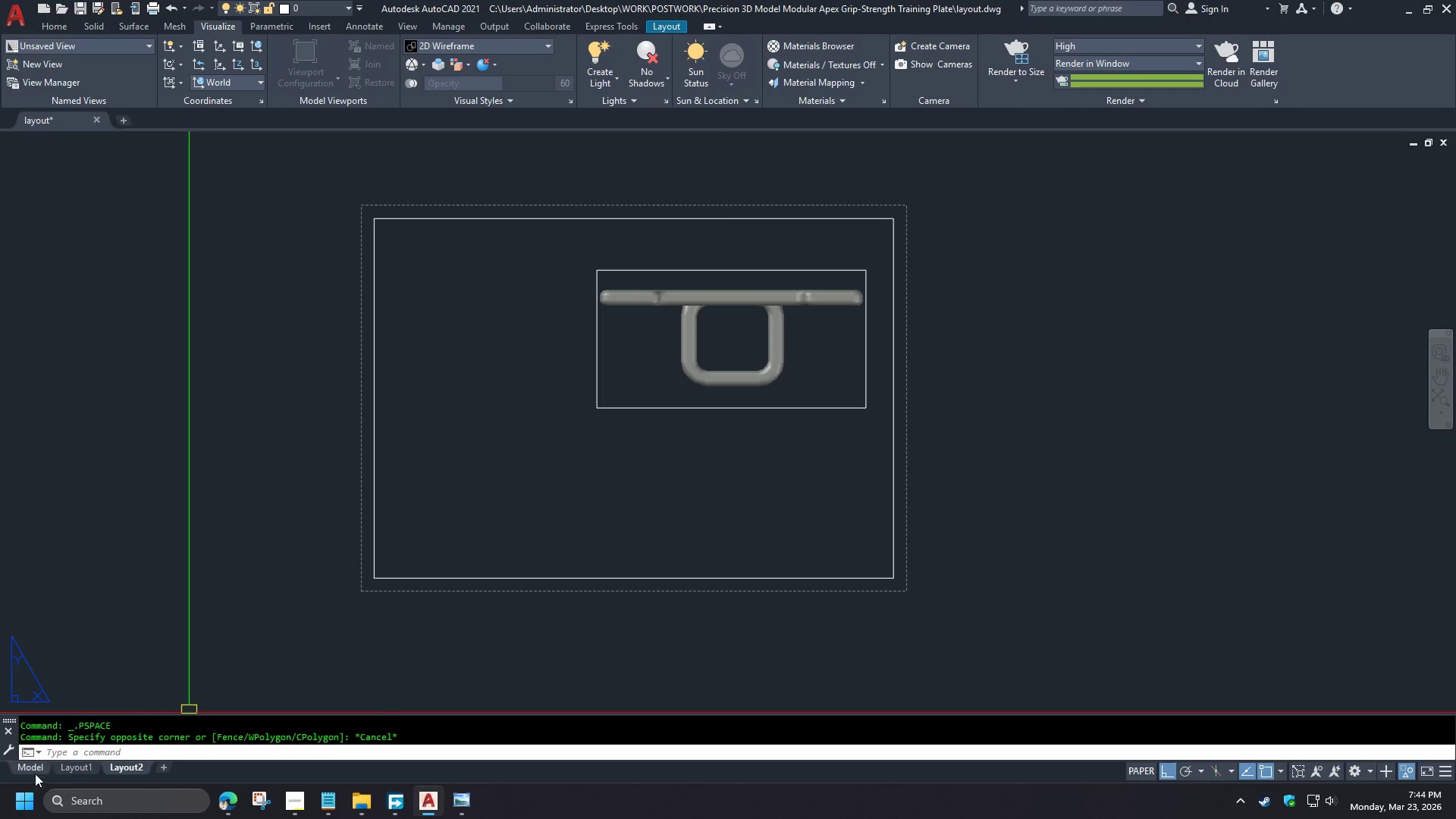 
left_click([29, 773])
 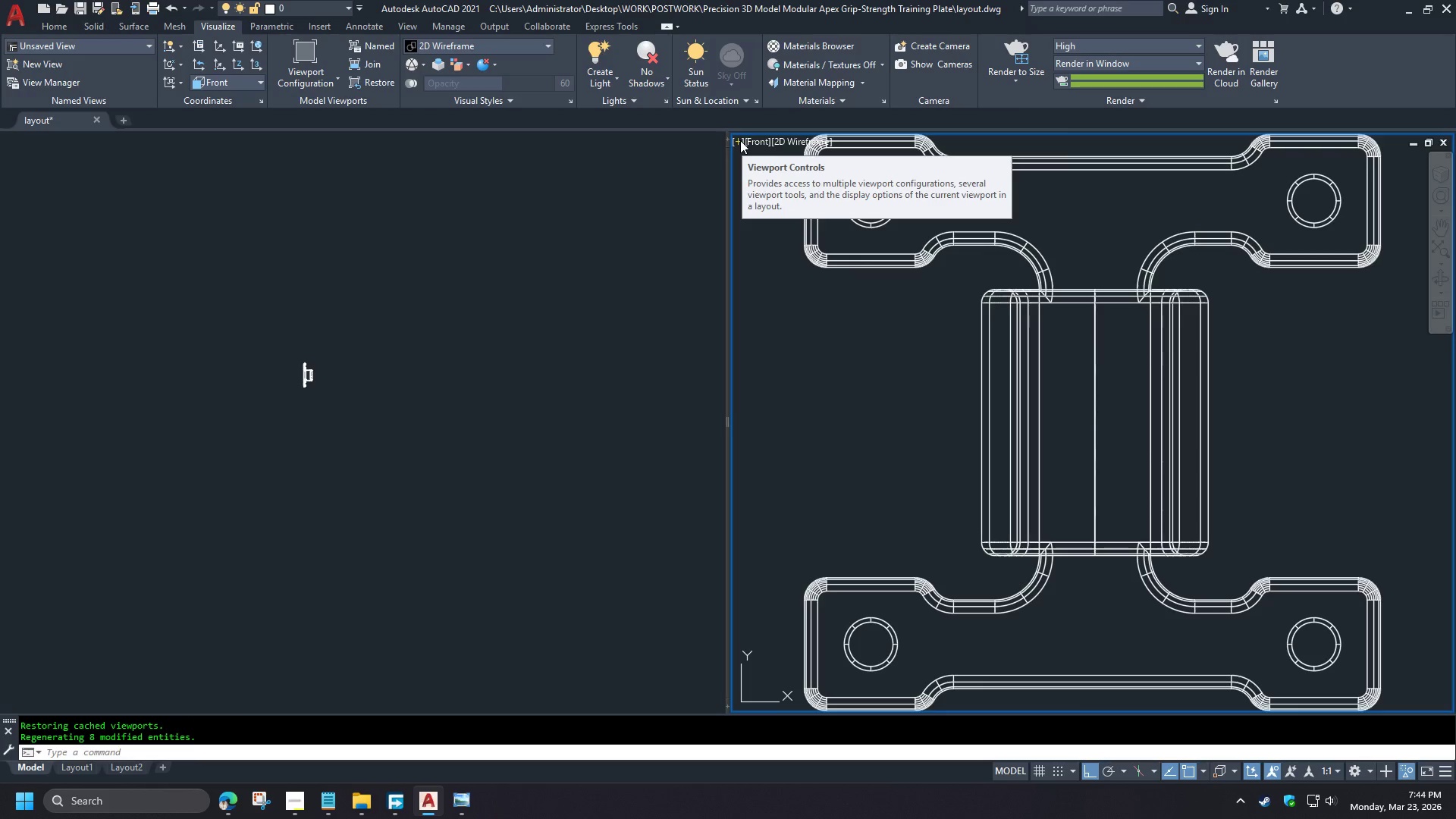 
wait(14.69)
 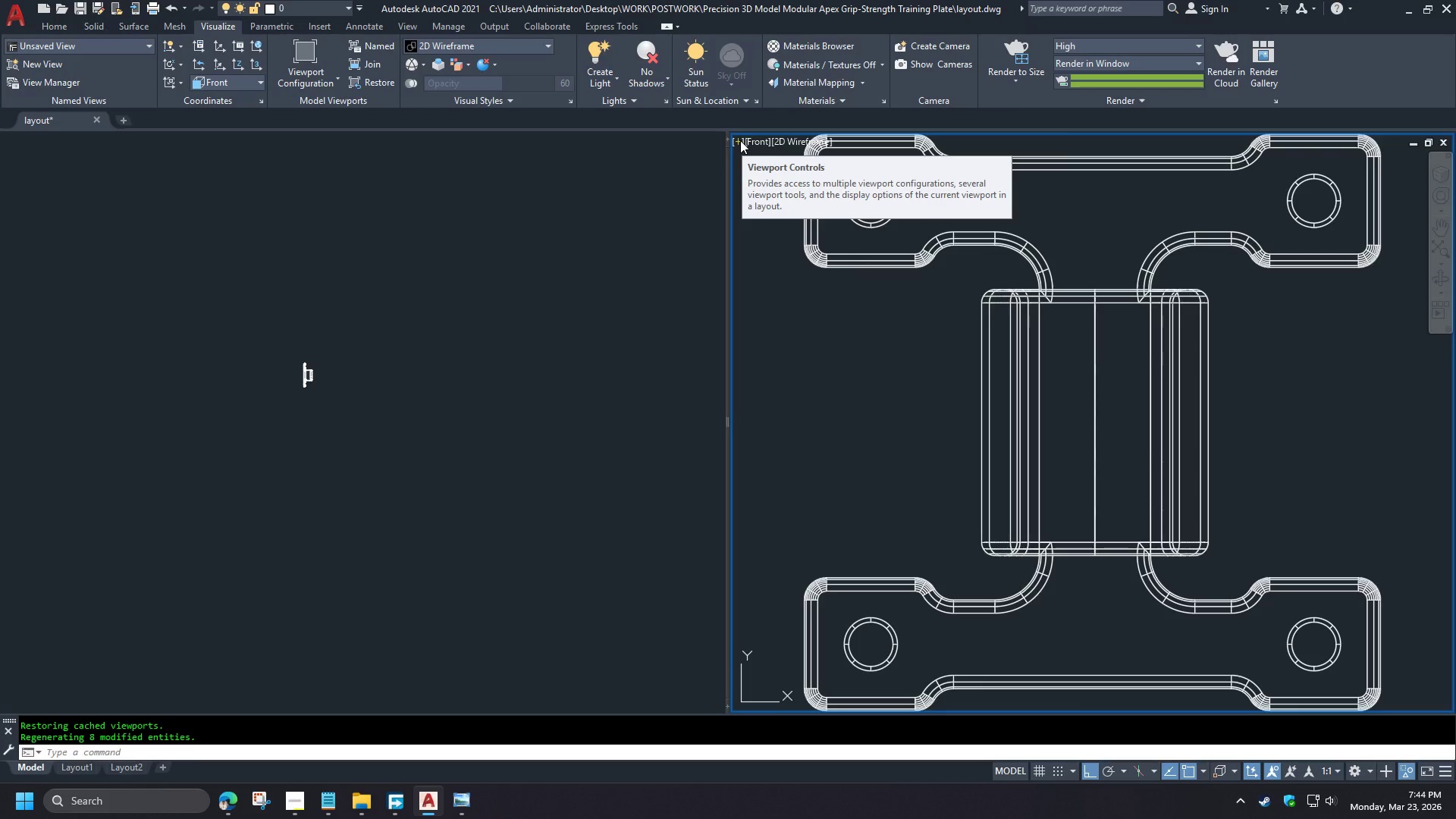 
double_click([735, 144])
 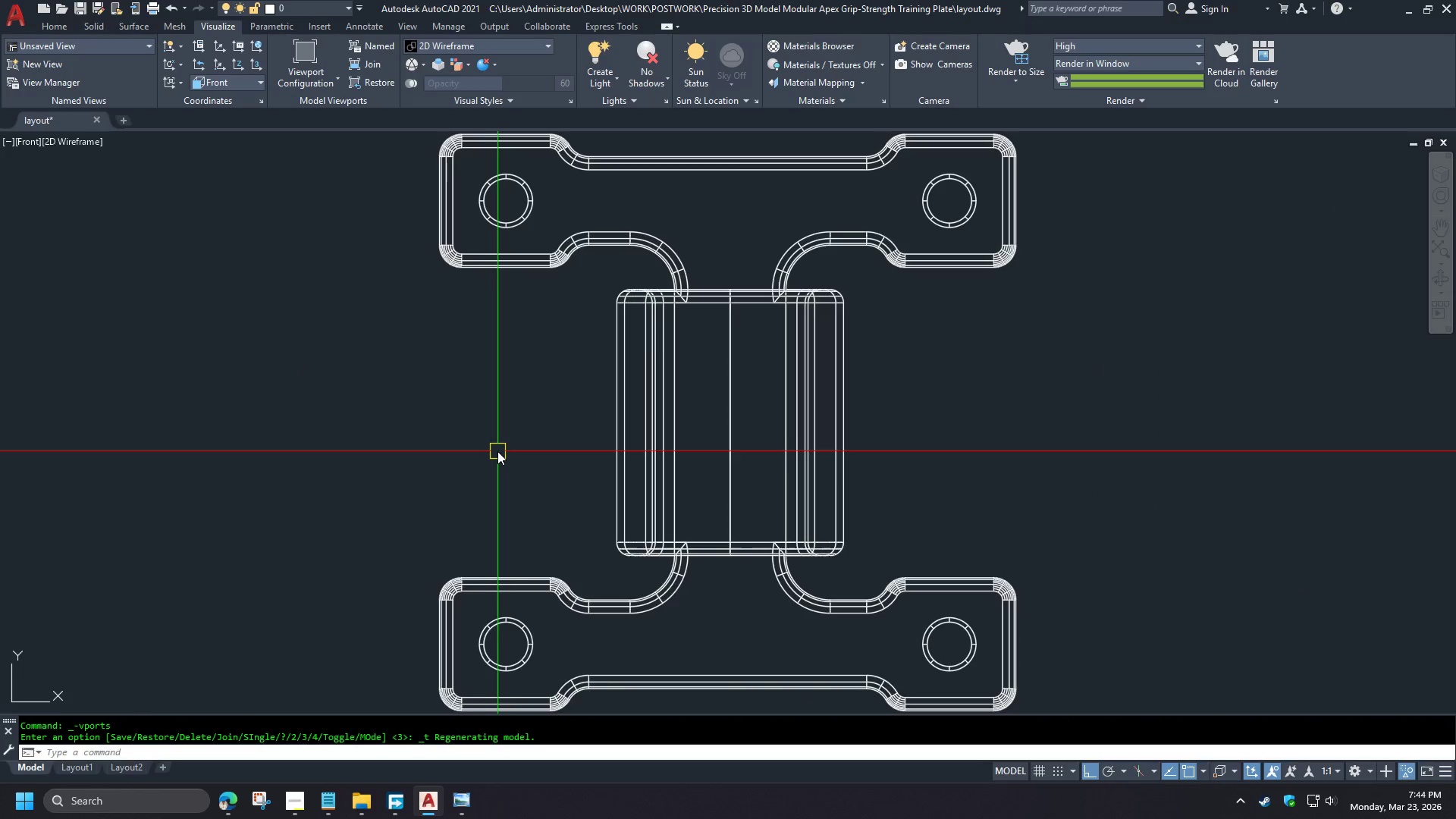 
wait(7.22)
 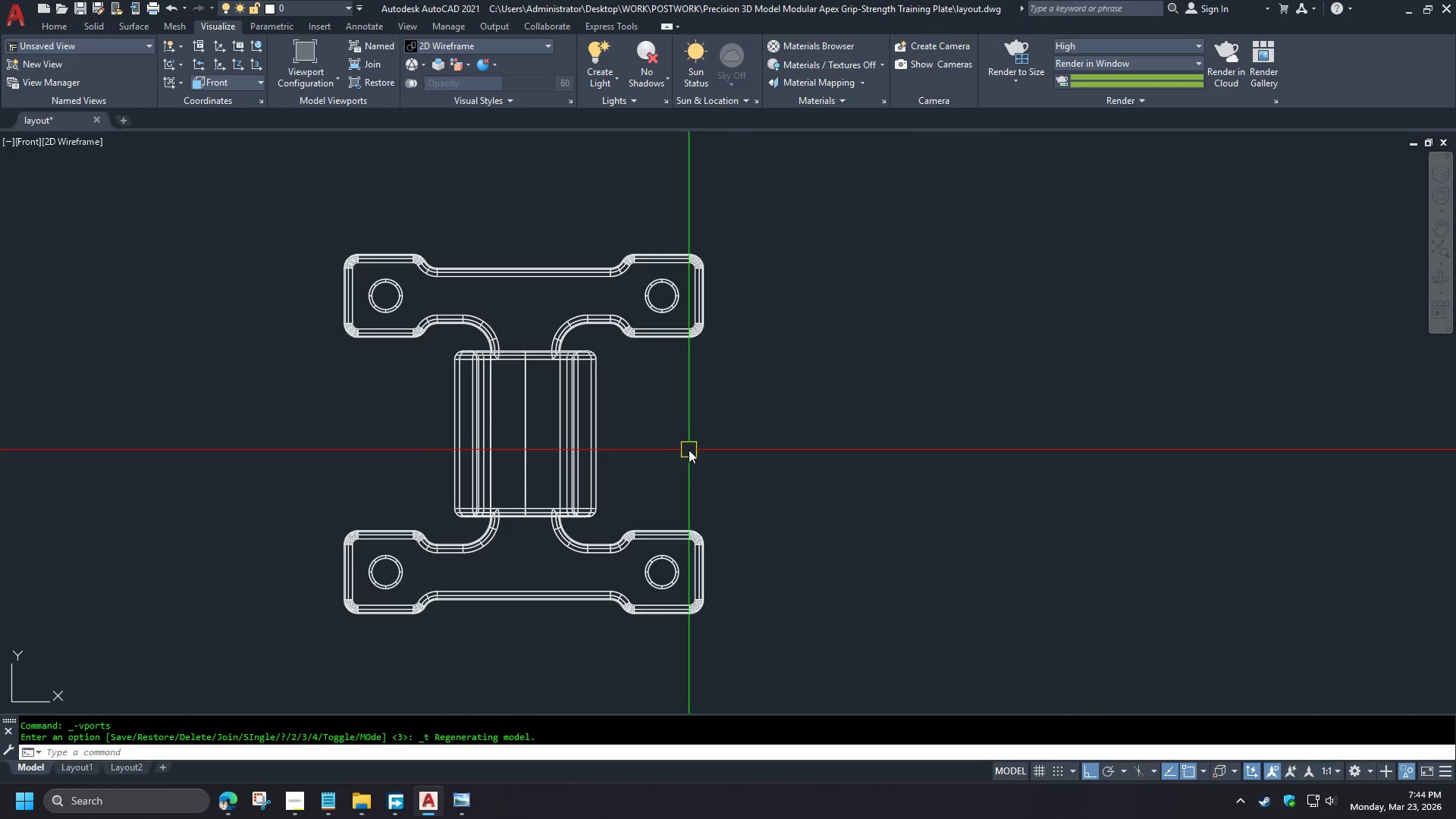 
key(Minus)
 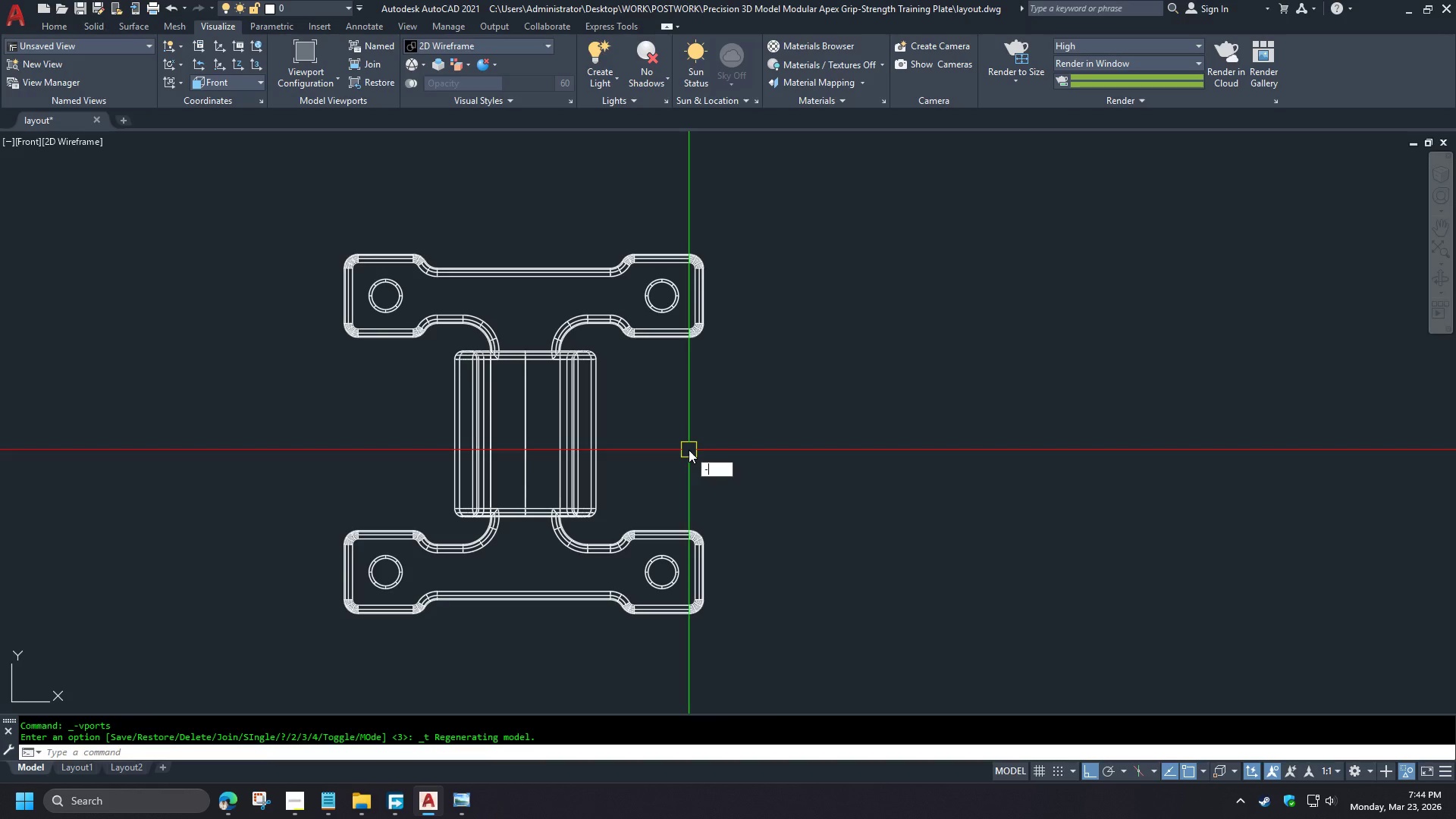 
key(V)
 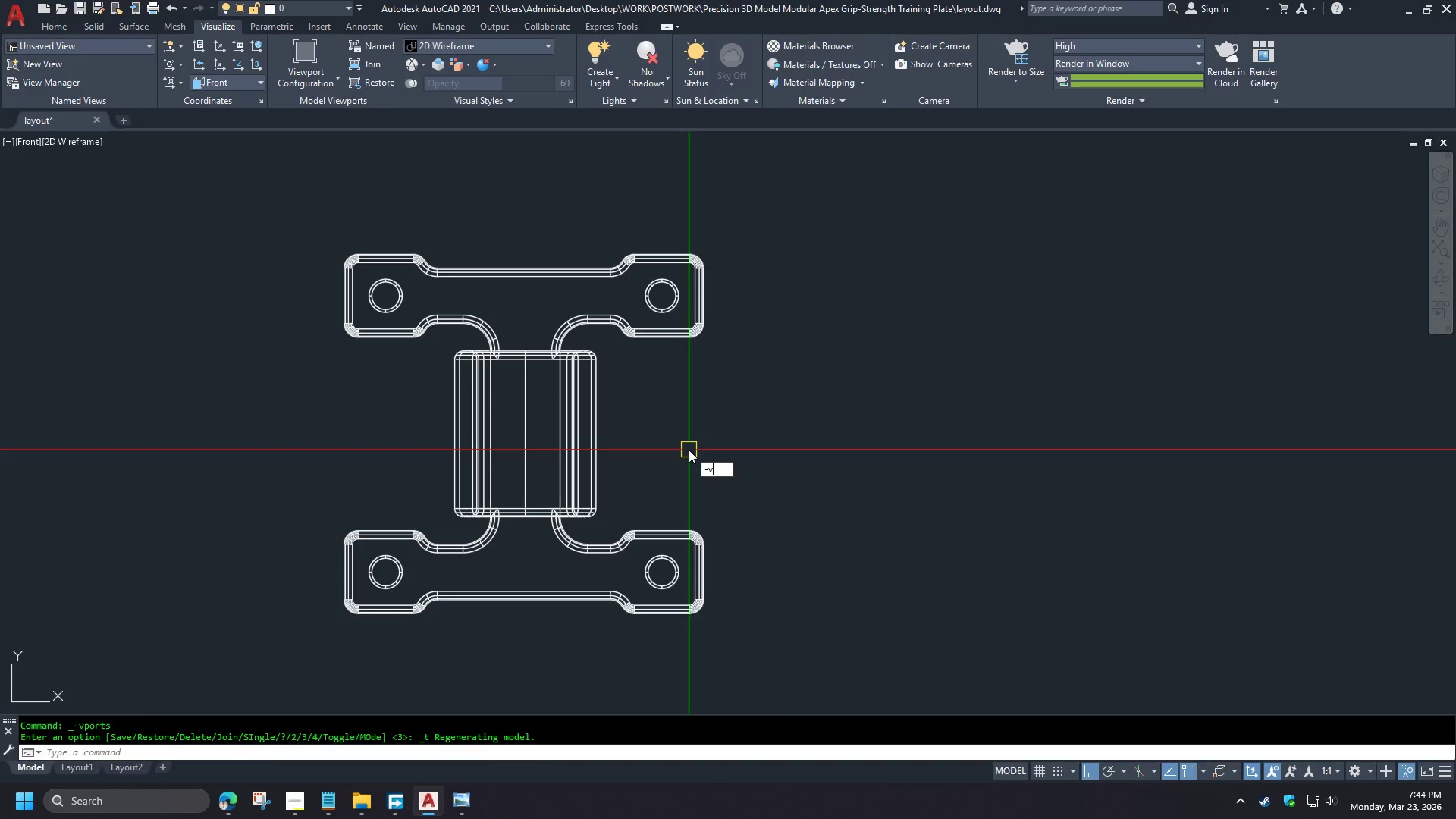 
key(Space)
 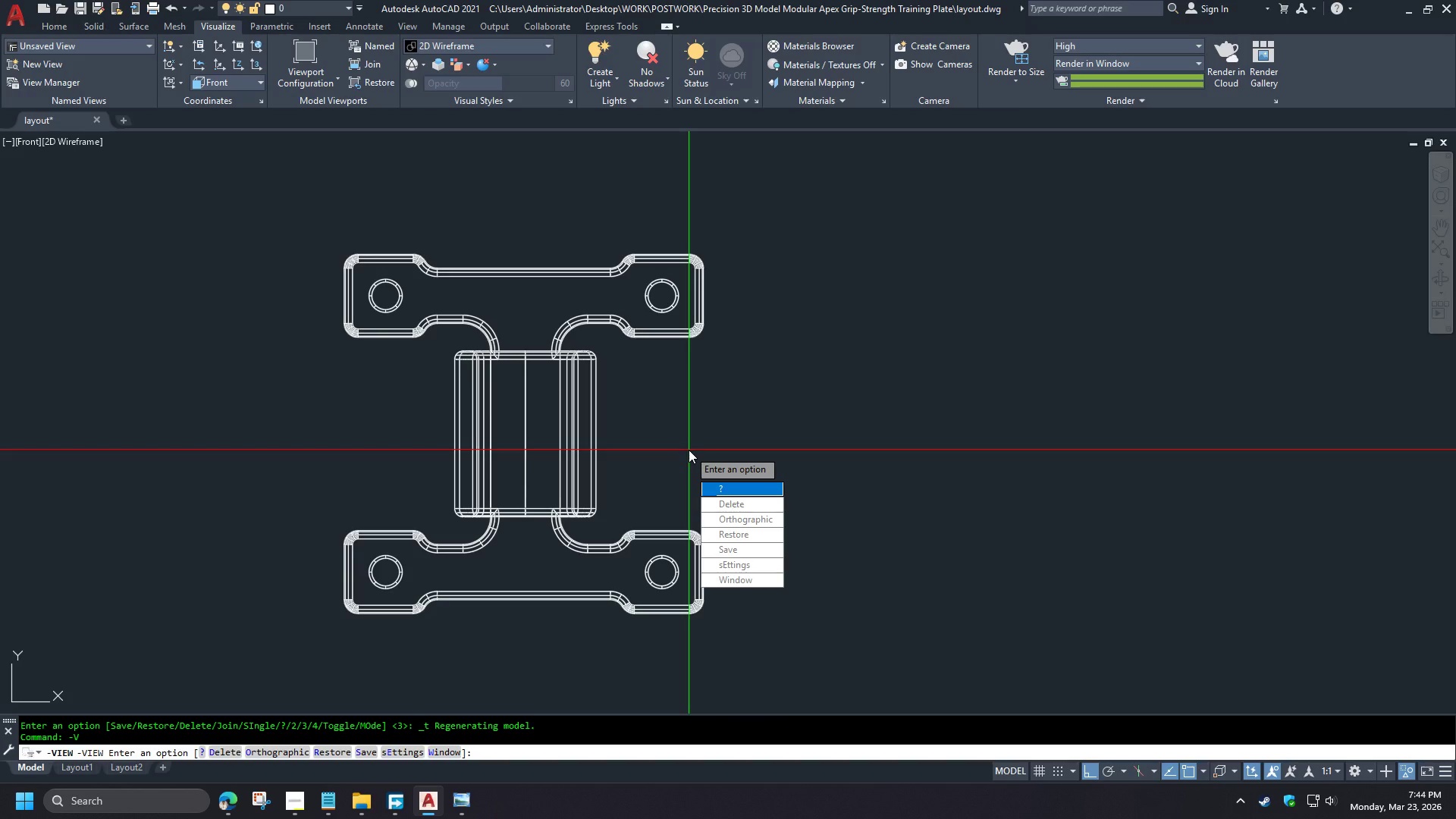 
key(R)
 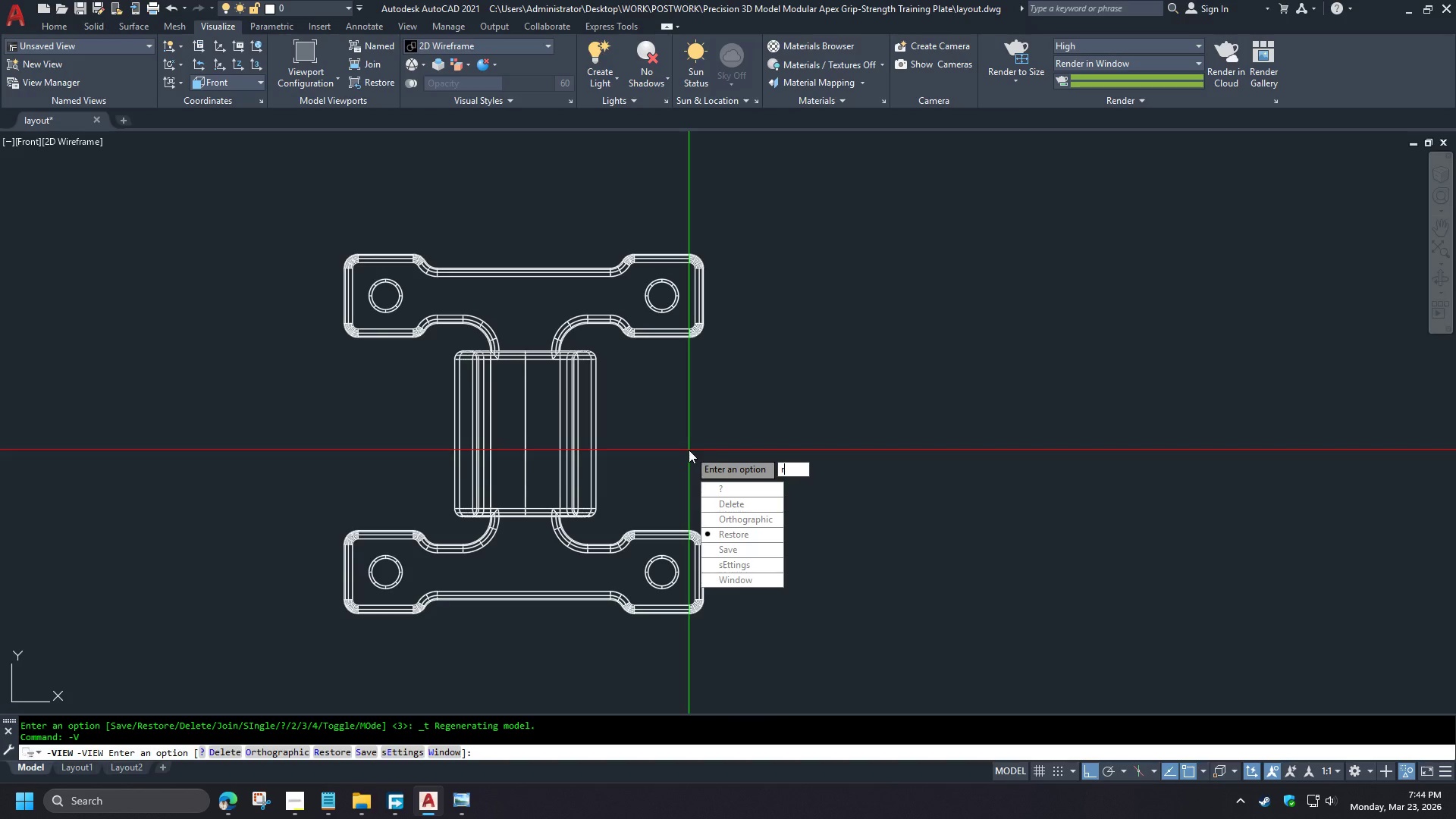 
key(Escape)
 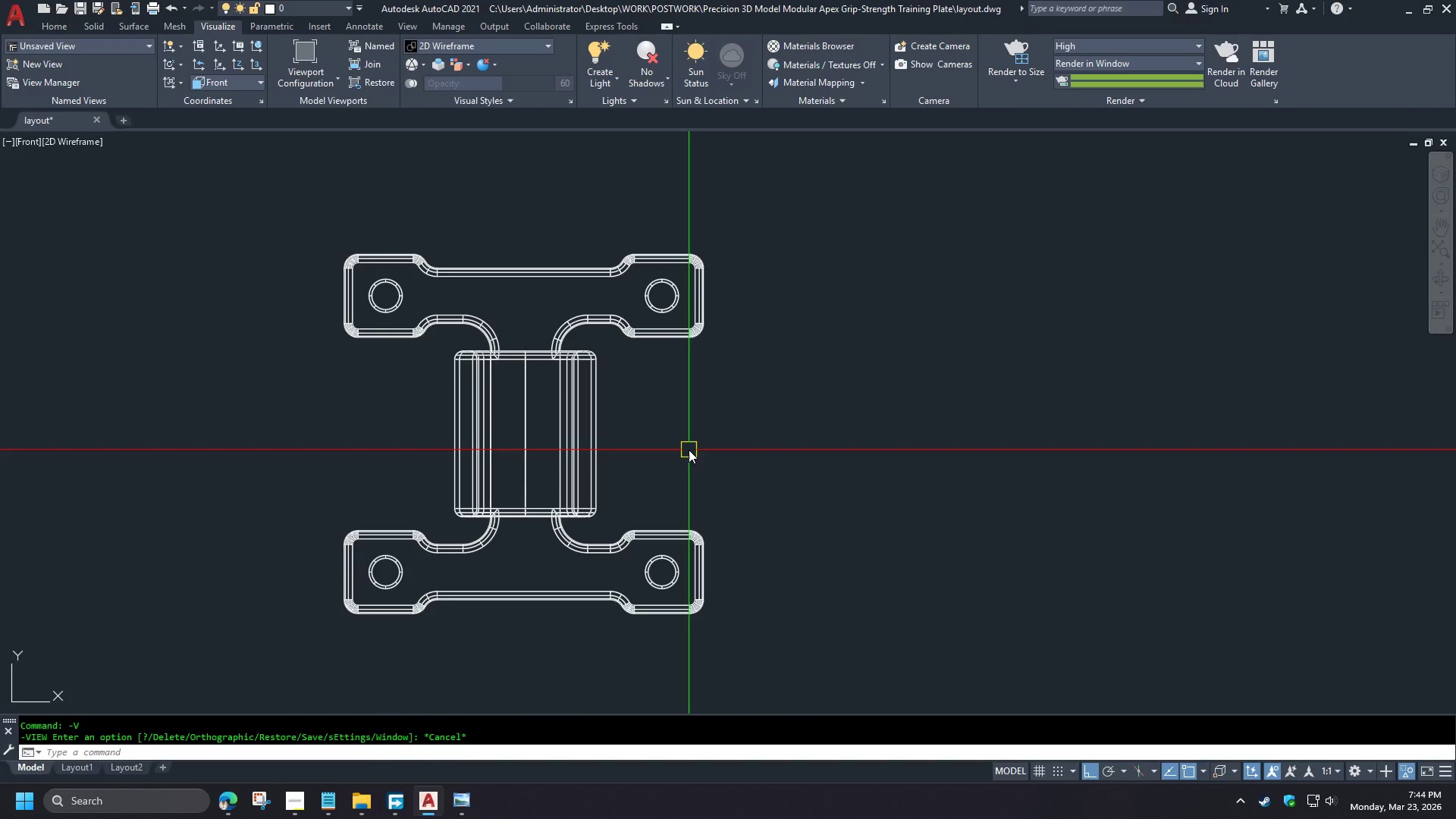 
key(Escape)
 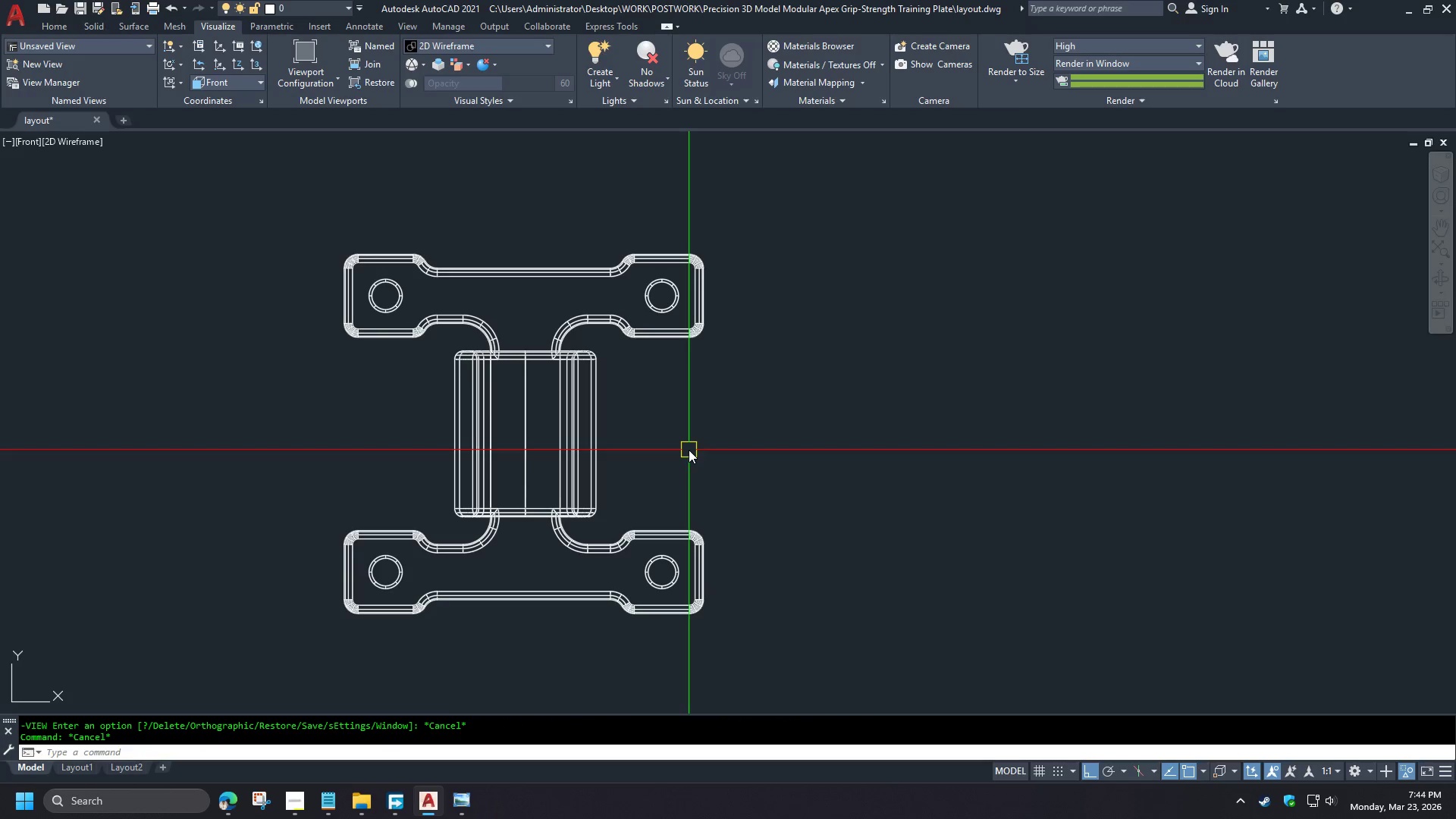 
key(Minus)
 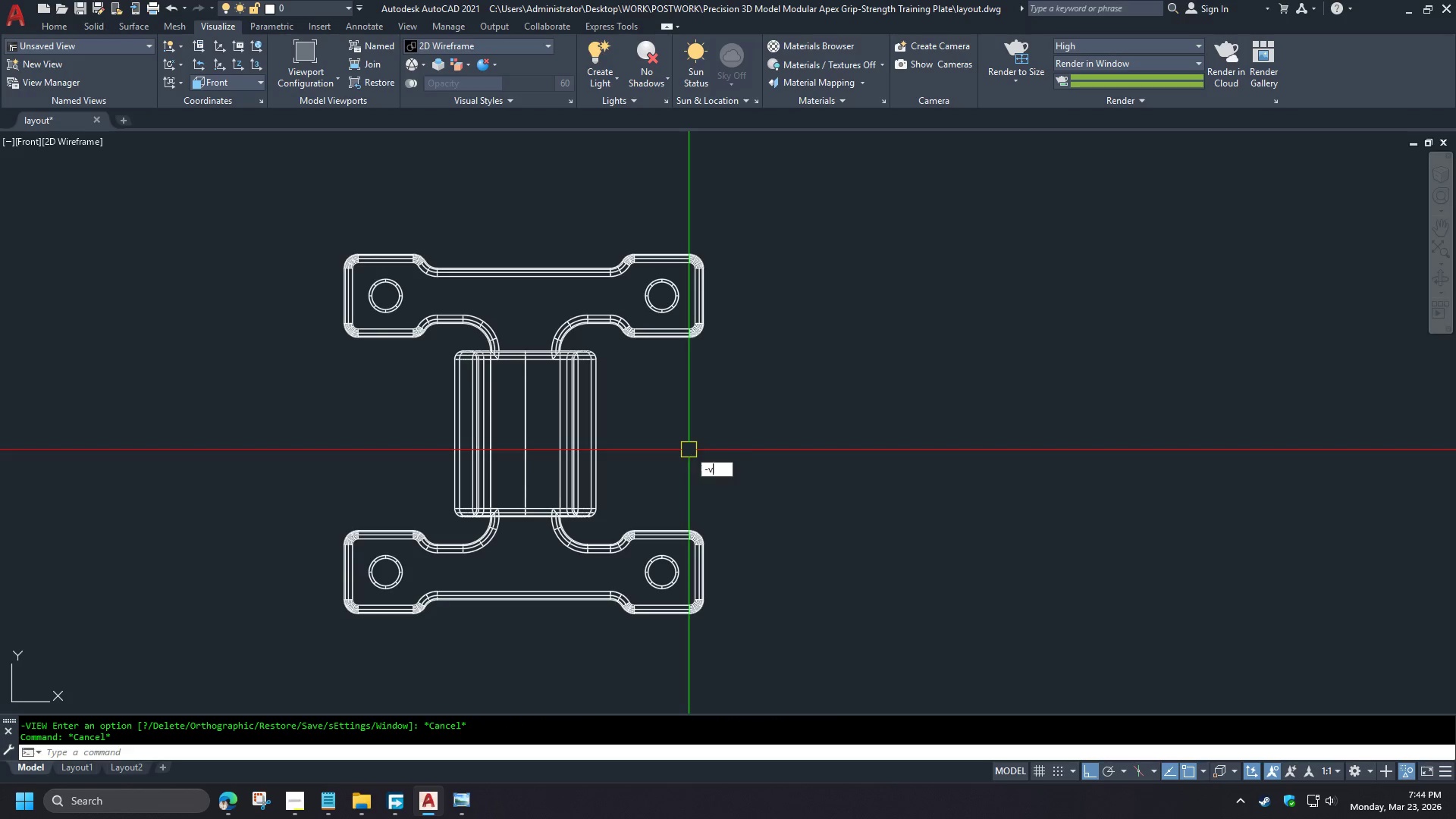 
key(V)
 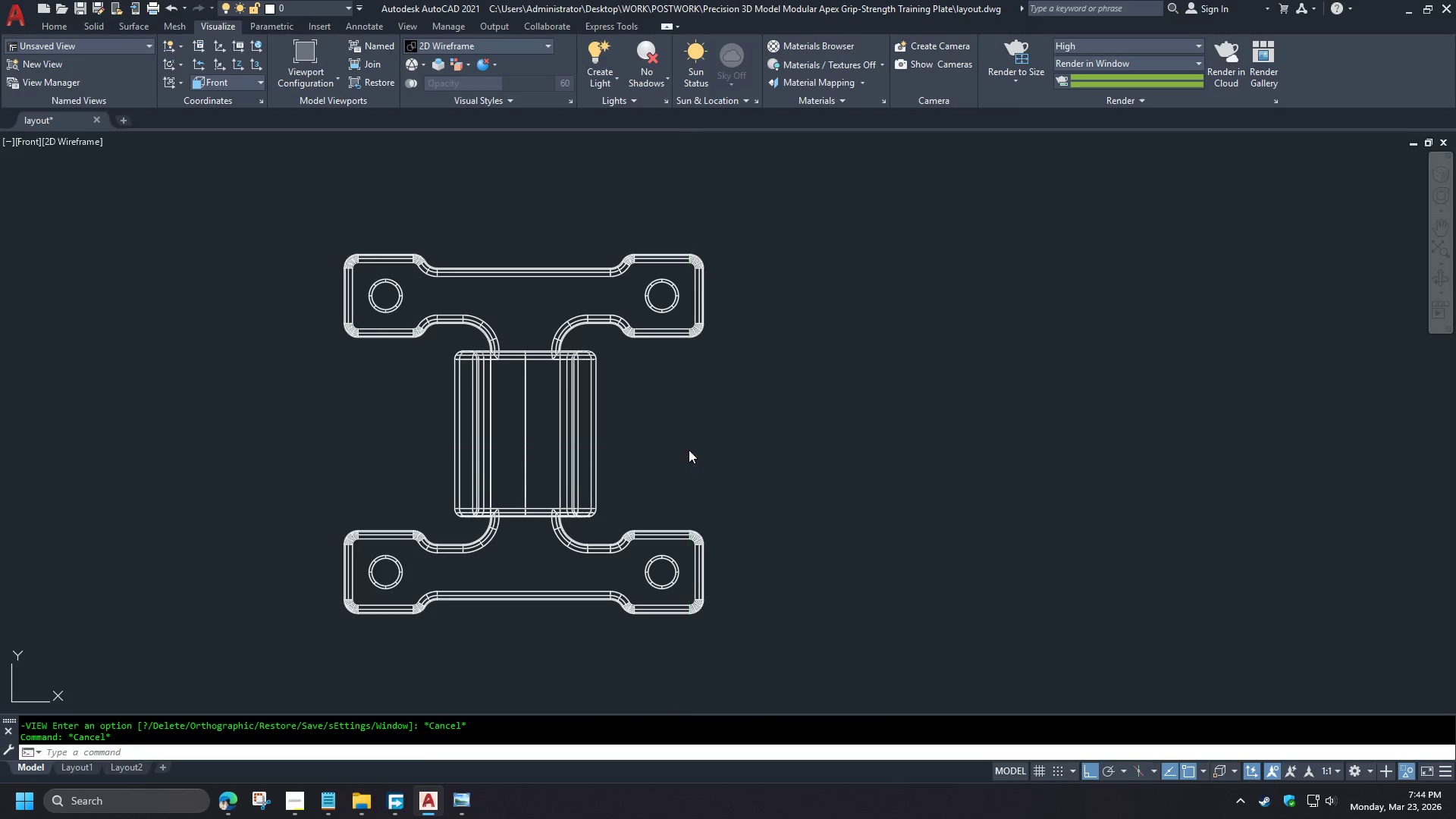 
key(Space)
 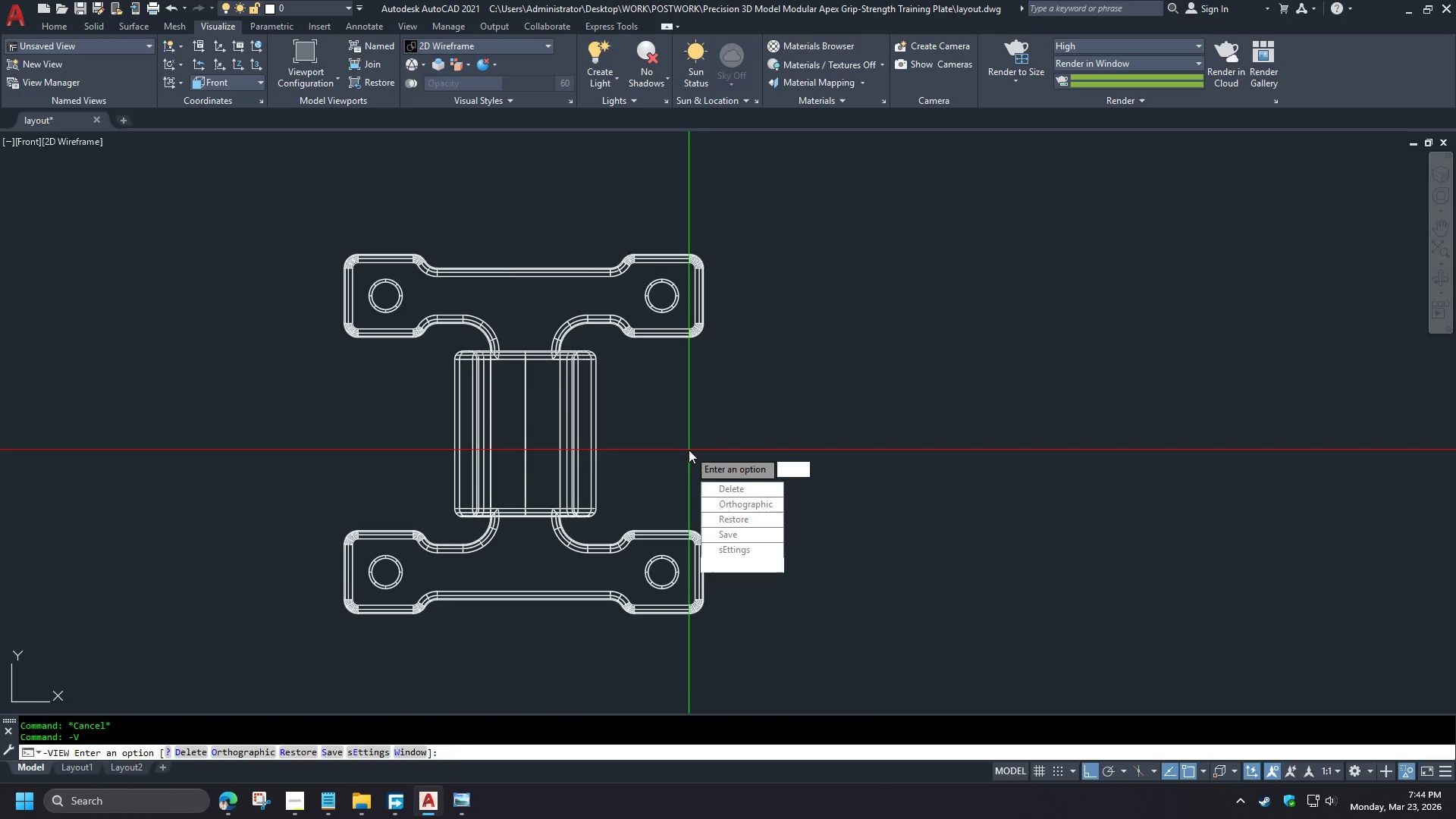 
key(T)
 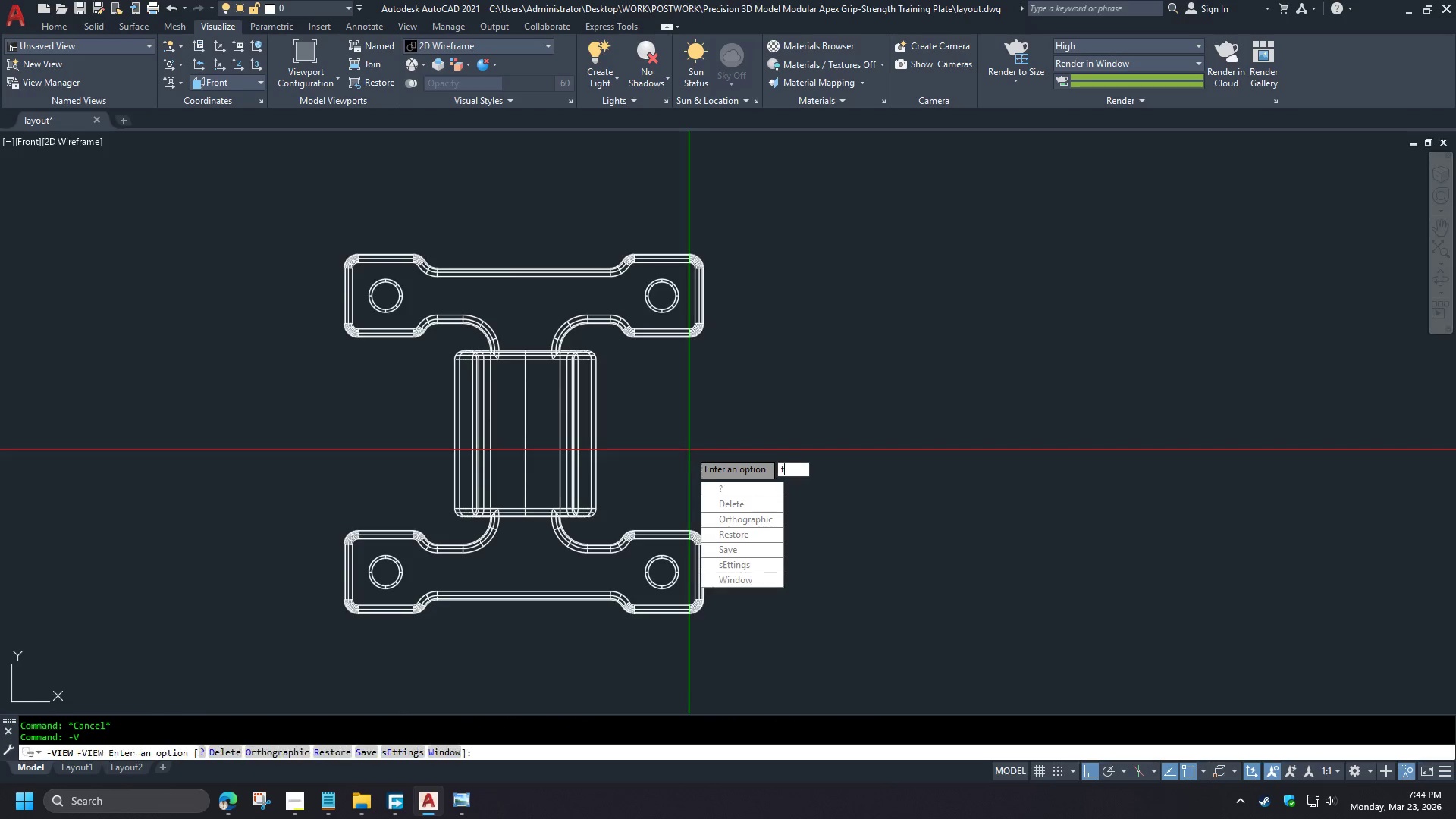 
scroll: coordinate [496, 452], scroll_direction: down, amount: 2.0
 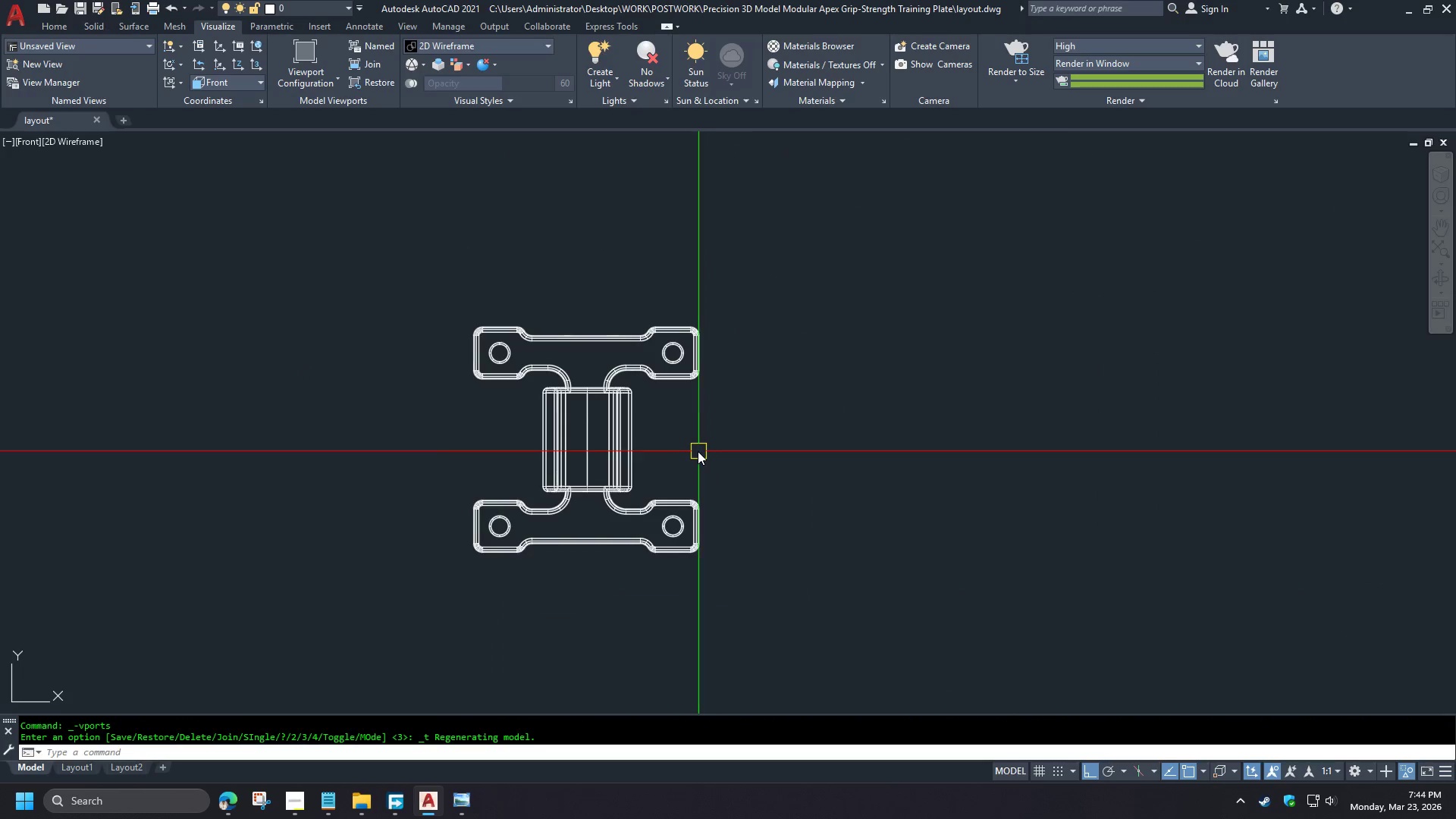 
key(Space)
 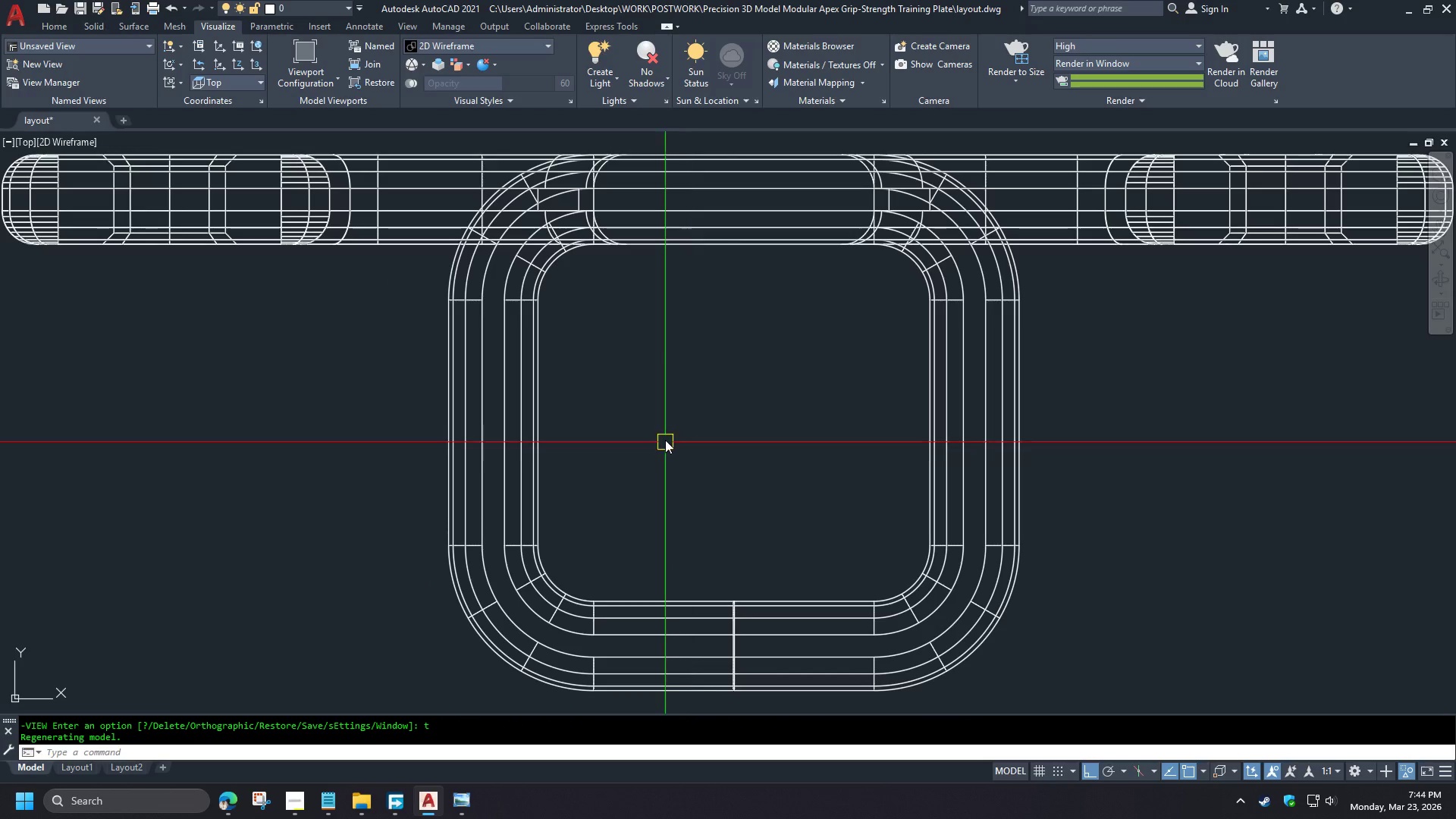 
scroll: coordinate [689, 450], scroll_direction: up, amount: 1.0
 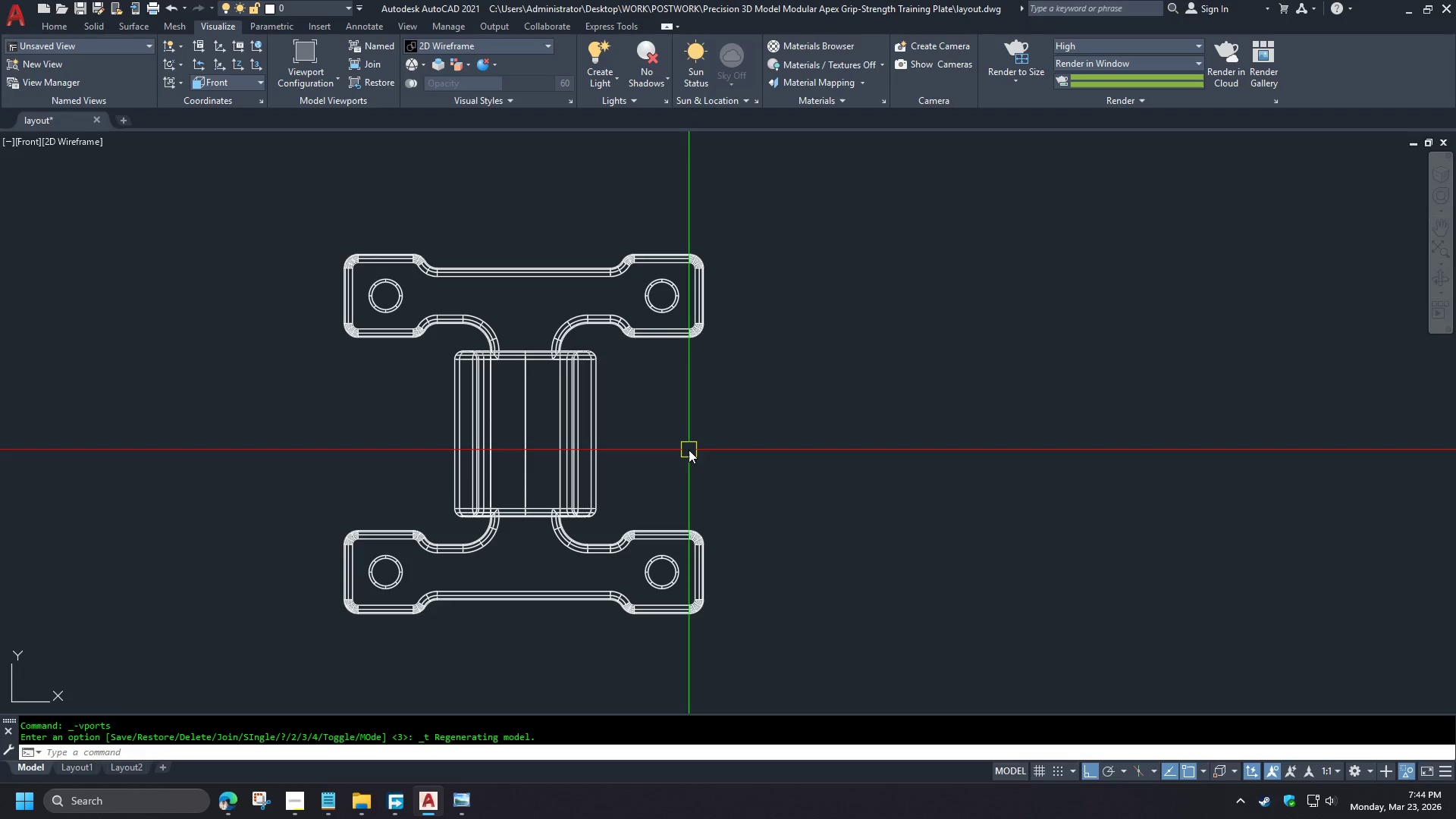 
hold_key(key=ShiftLeft, duration=1.5)
 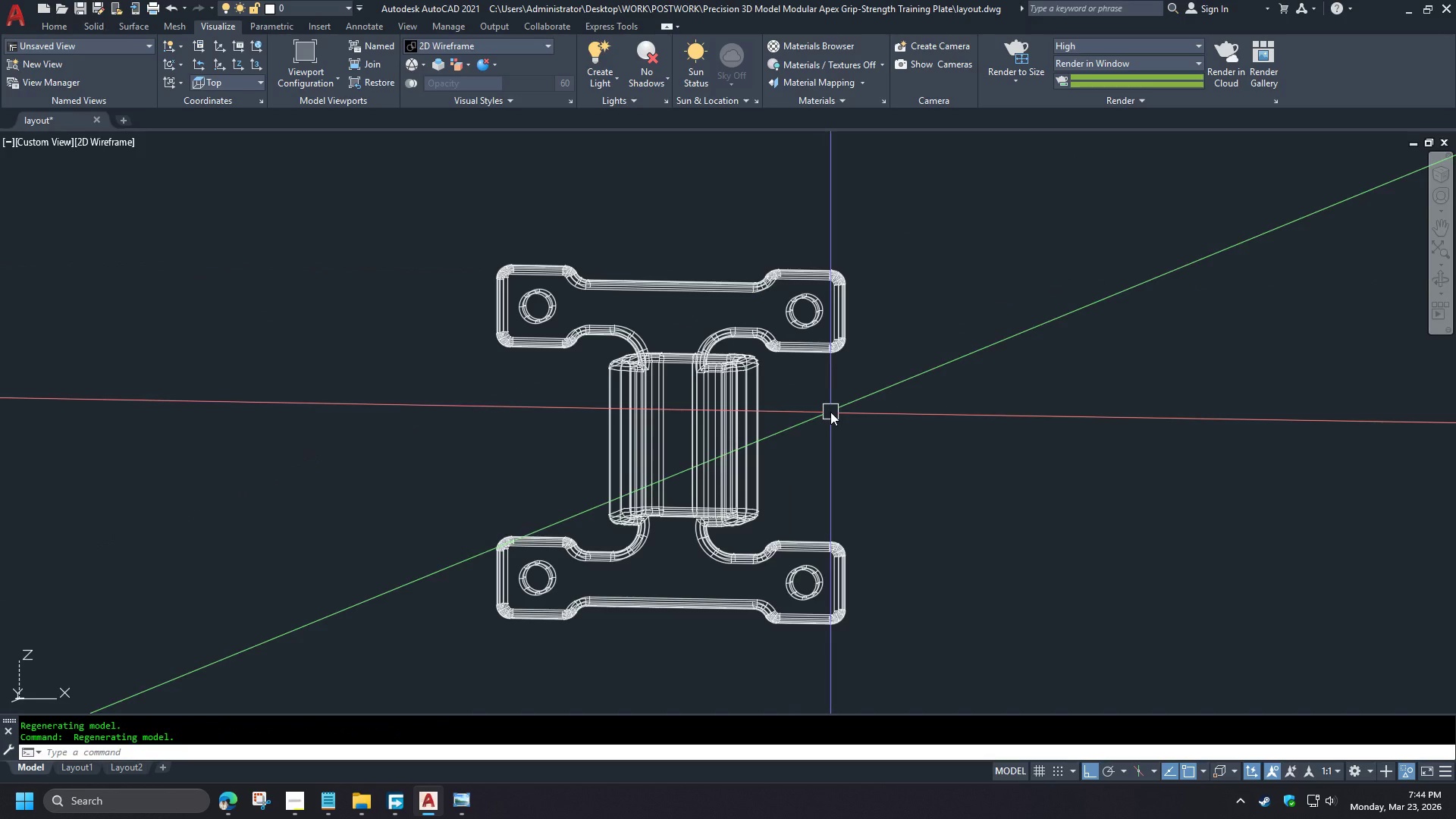 
hold_key(key=ShiftLeft, duration=0.31)
 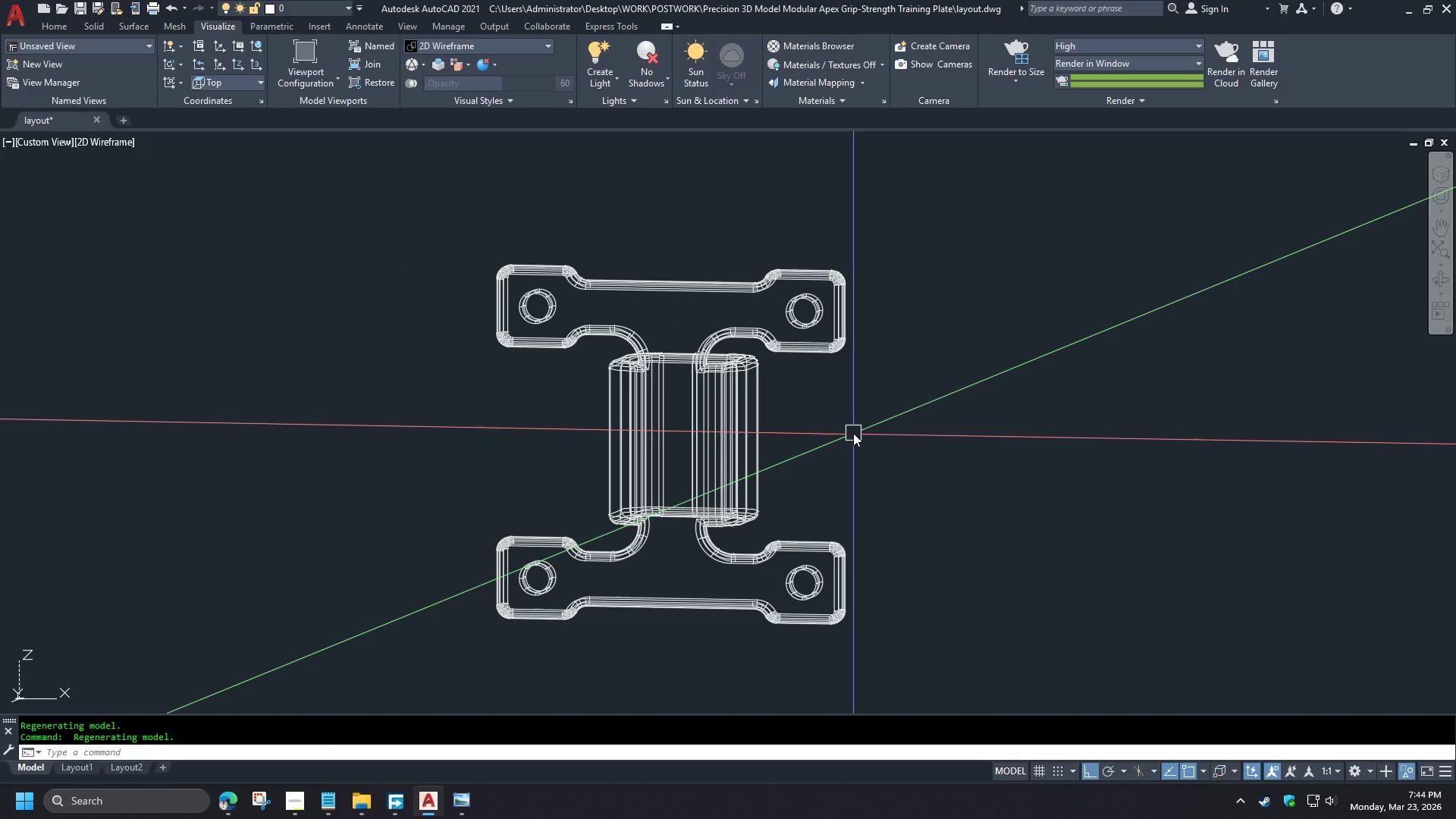 
type(pl)
key(Backspace)
key(Backspace)
type(section)
 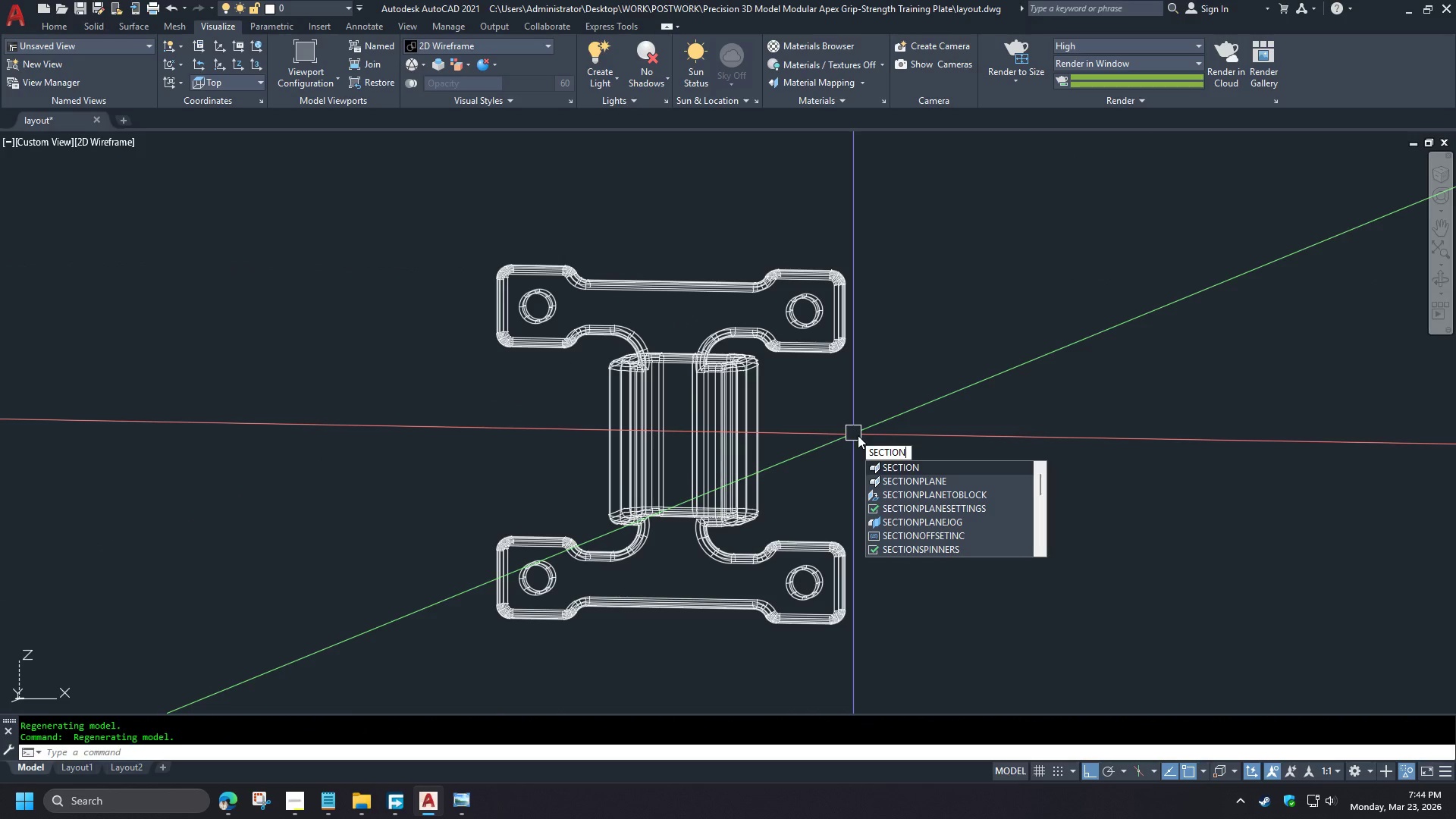 
scroll: coordinate [669, 450], scroll_direction: down, amount: 3.0
 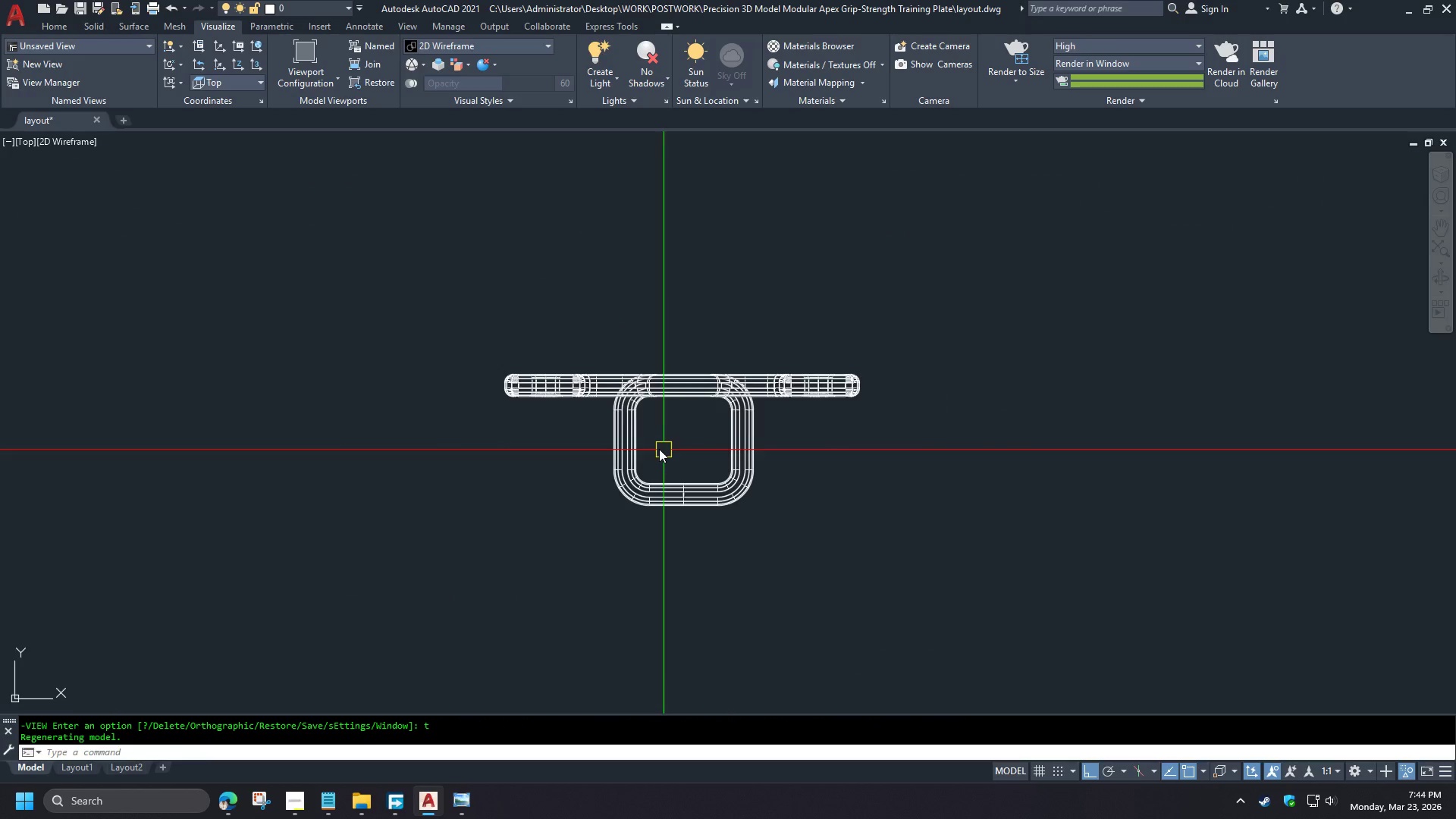 
left_click([905, 478])
 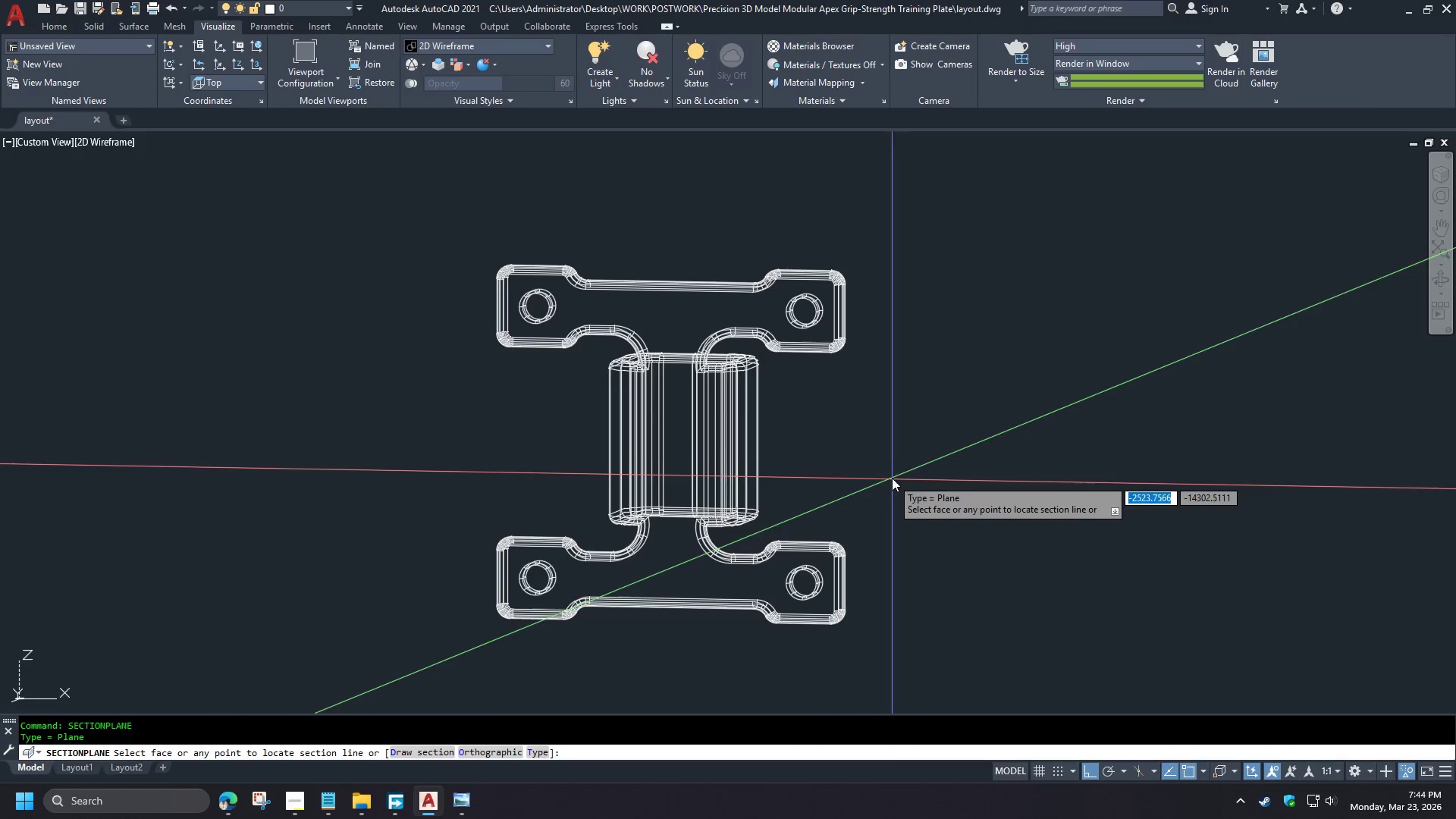 
hold_key(key=ShiftLeft, duration=1.11)
 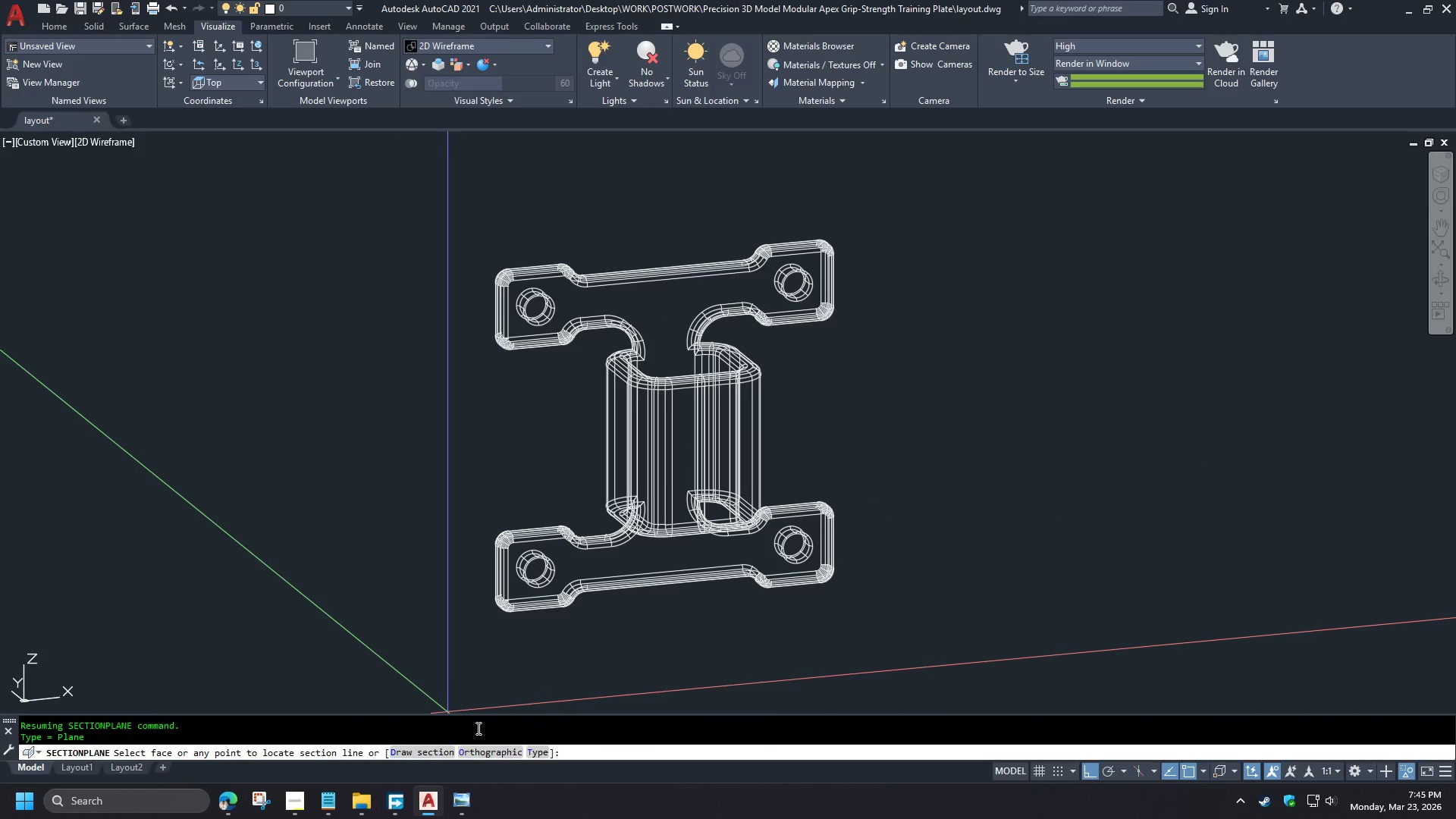 
wait(7.12)
 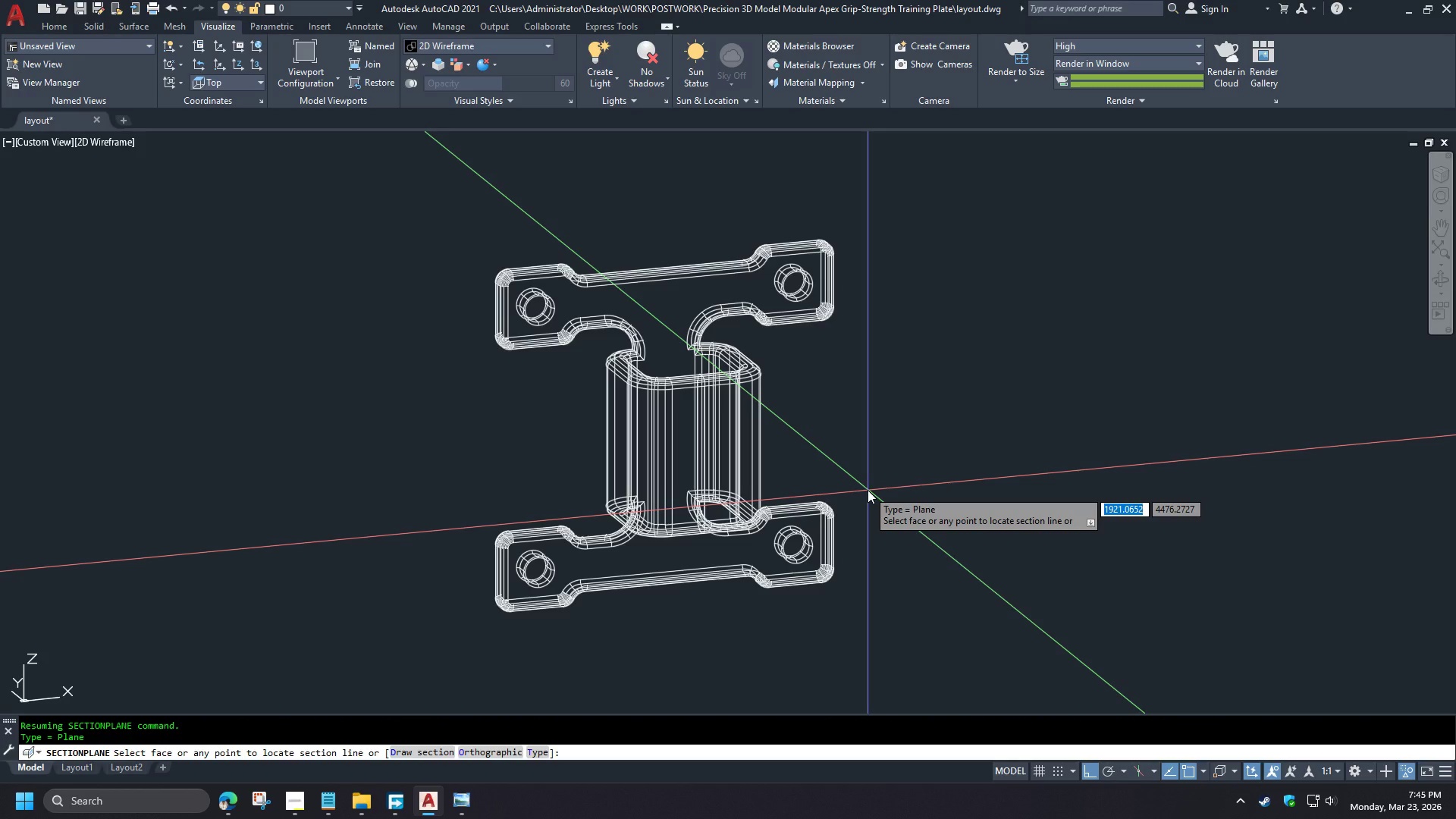 
left_click([418, 756])
 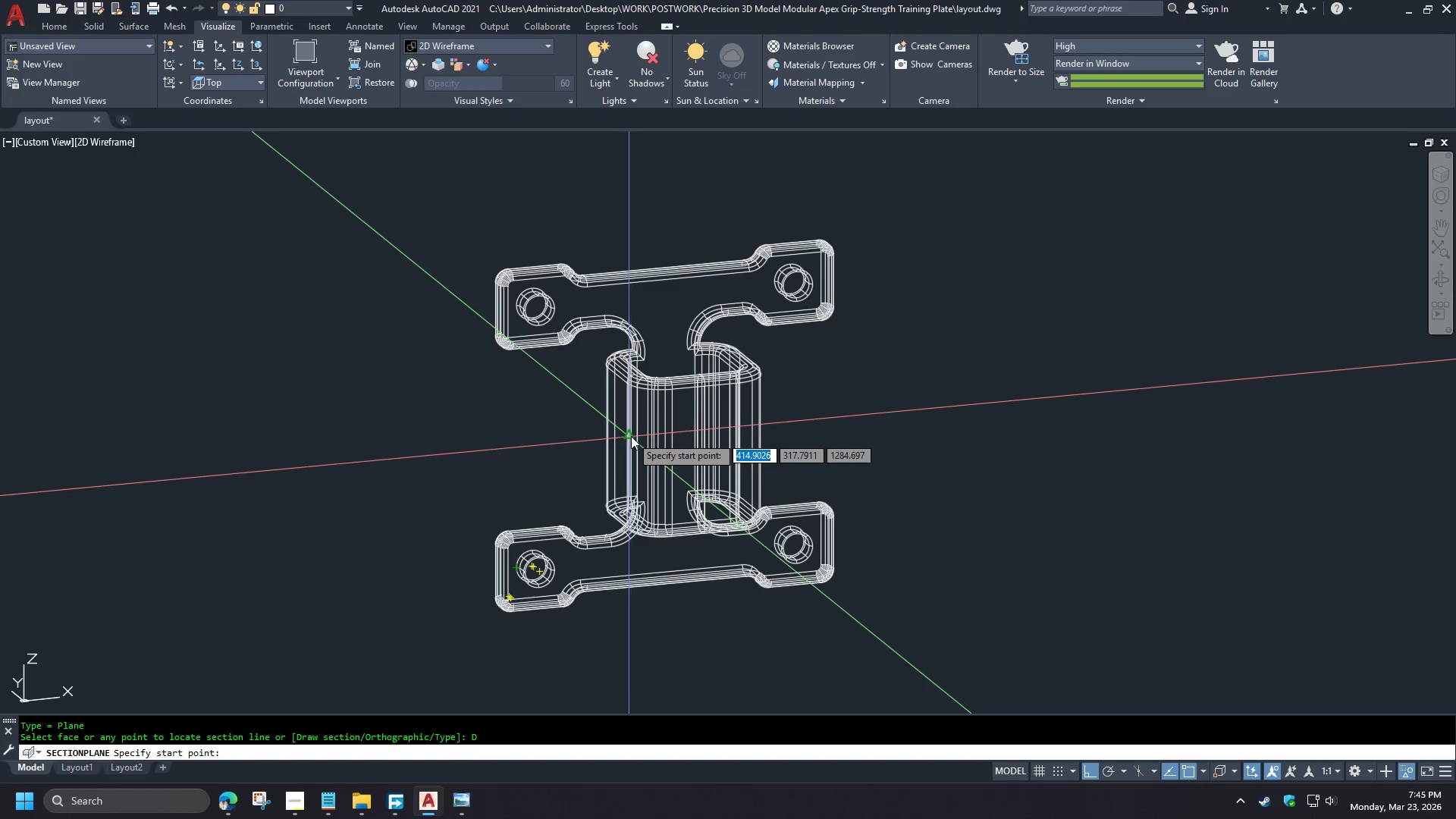 
key(Escape)
key(Escape)
type(-v fr sectio)
 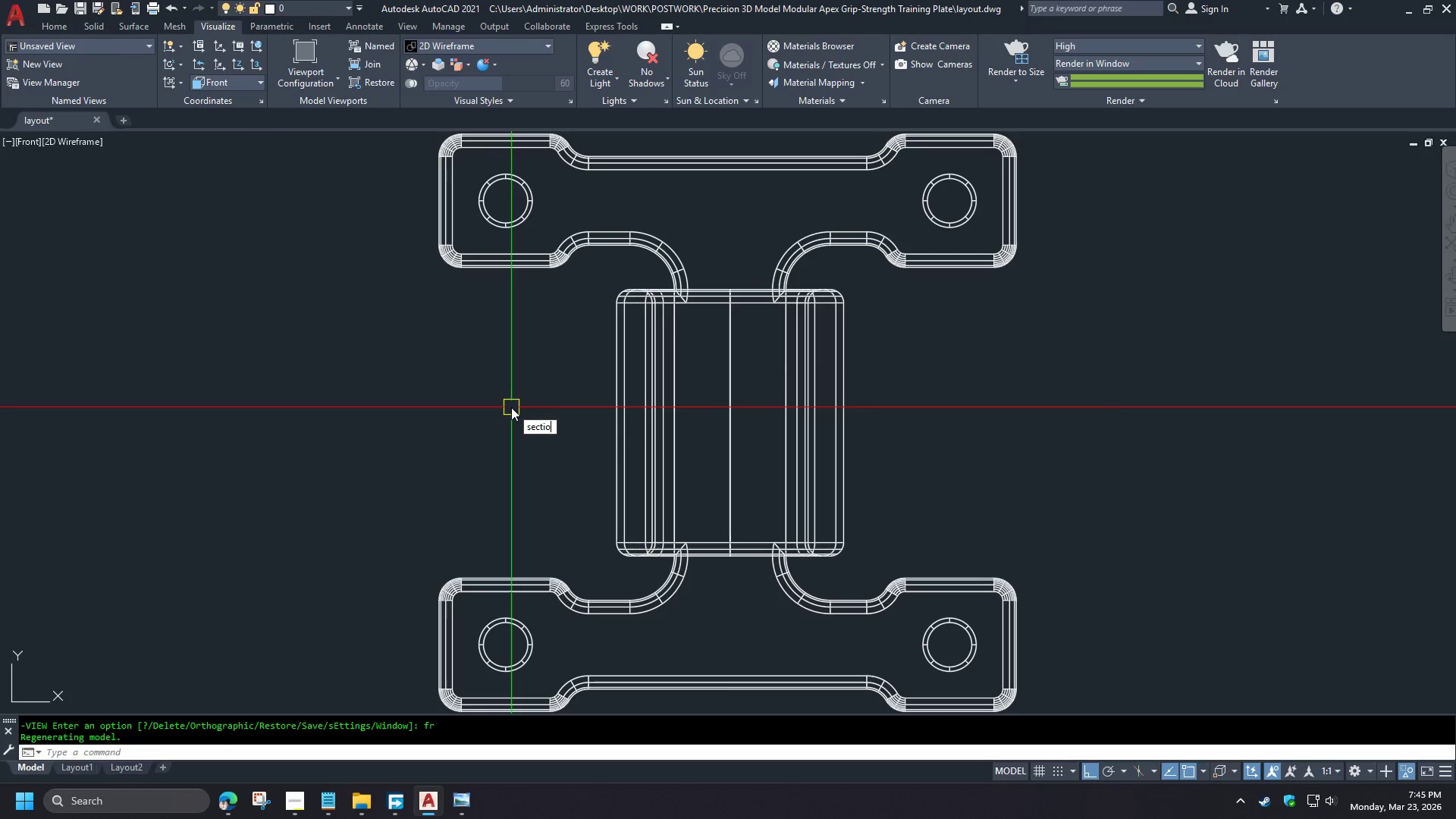 
key(N)
 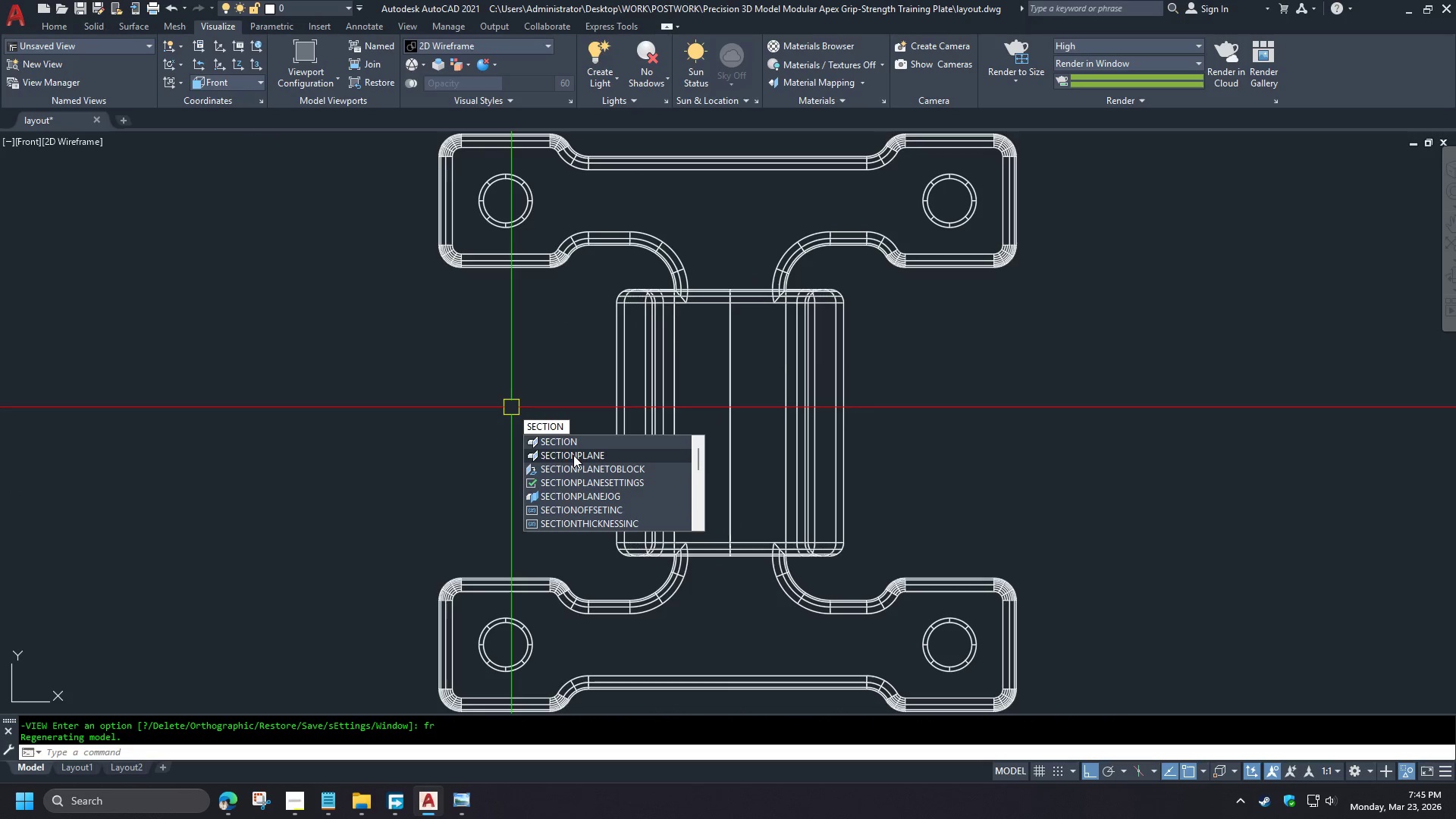 
left_click([574, 456])
 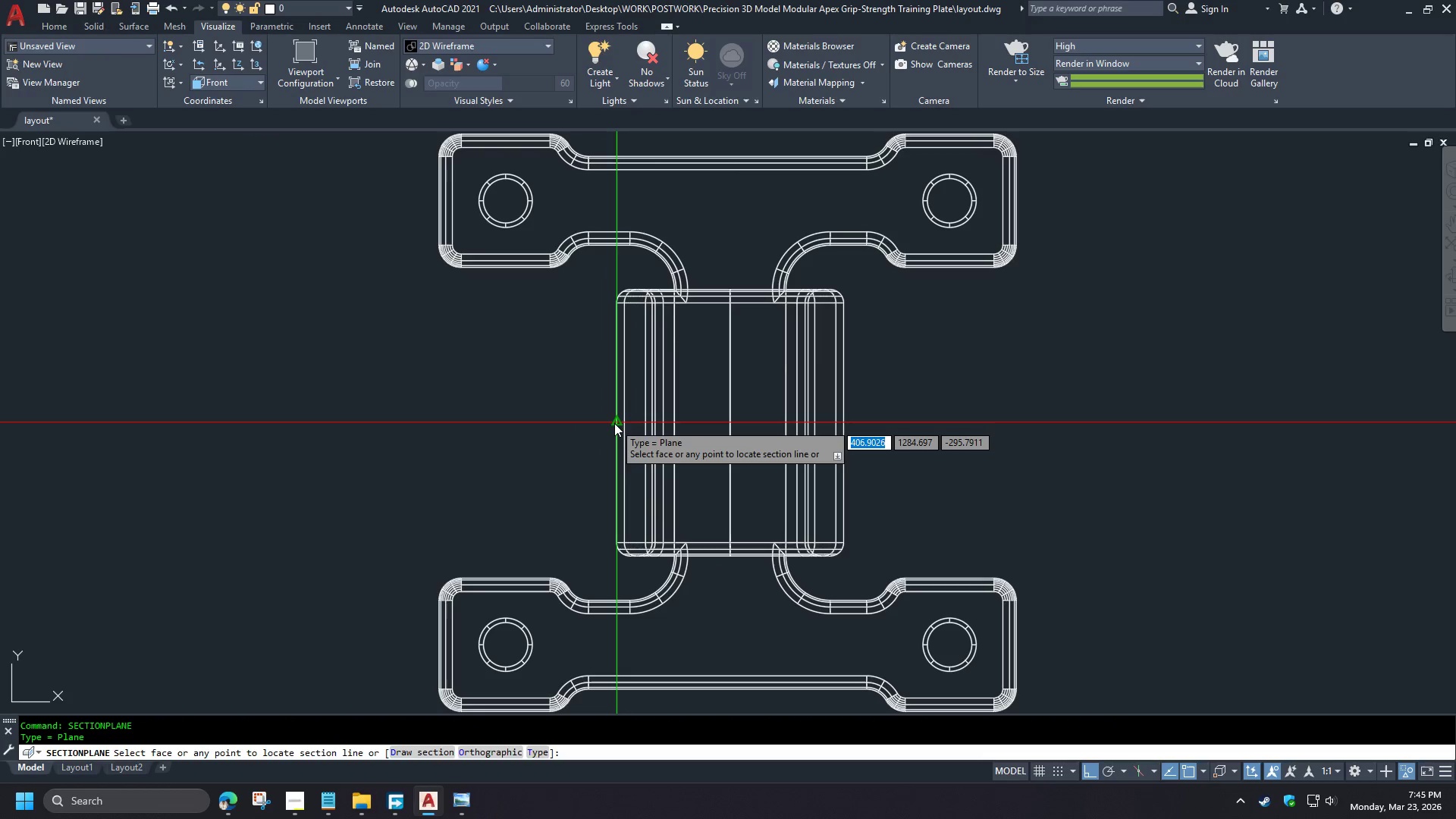 
left_click([615, 423])
 